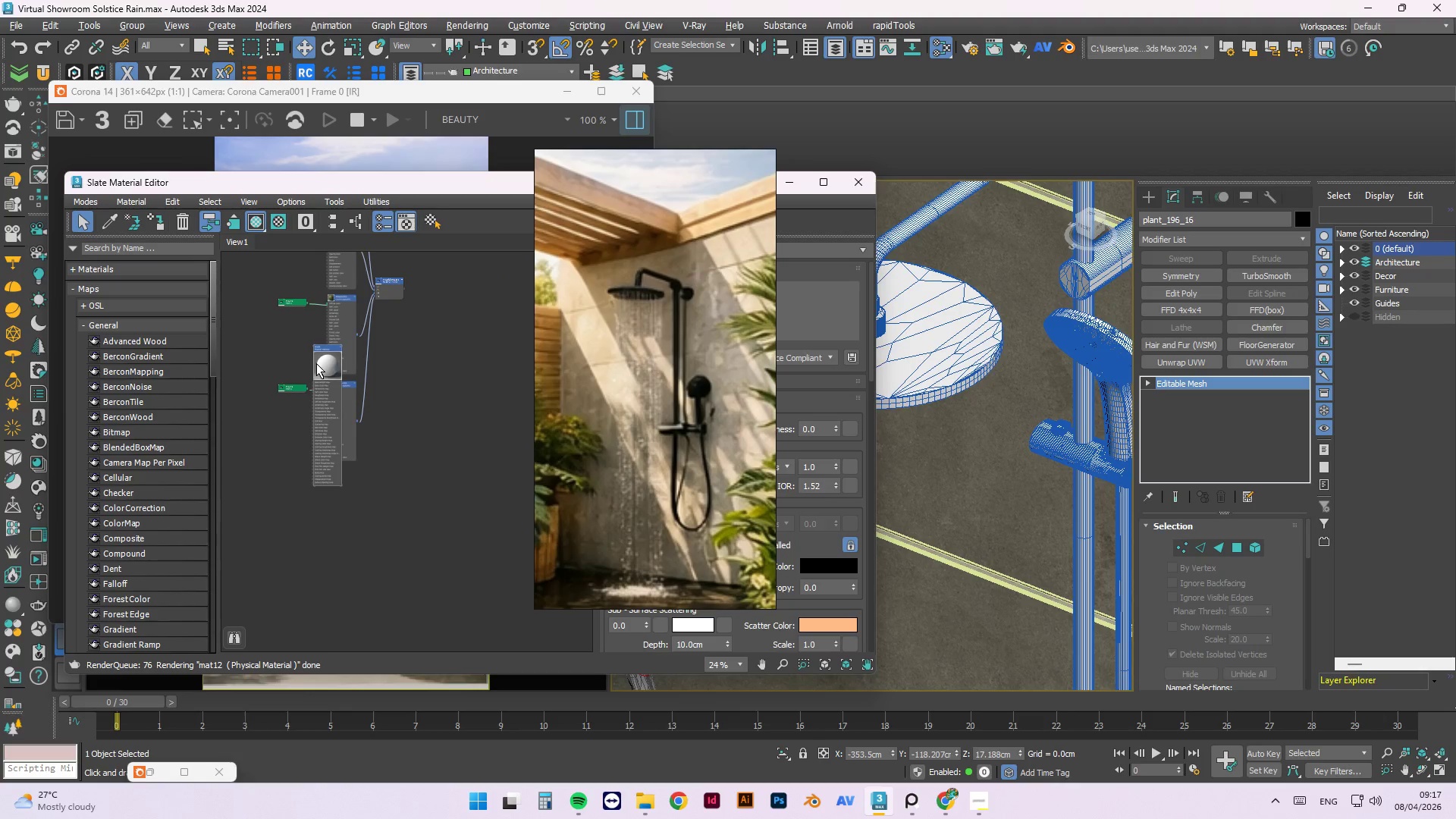 
left_click_drag(start_coordinate=[428, 538], to_coordinate=[391, 413])
 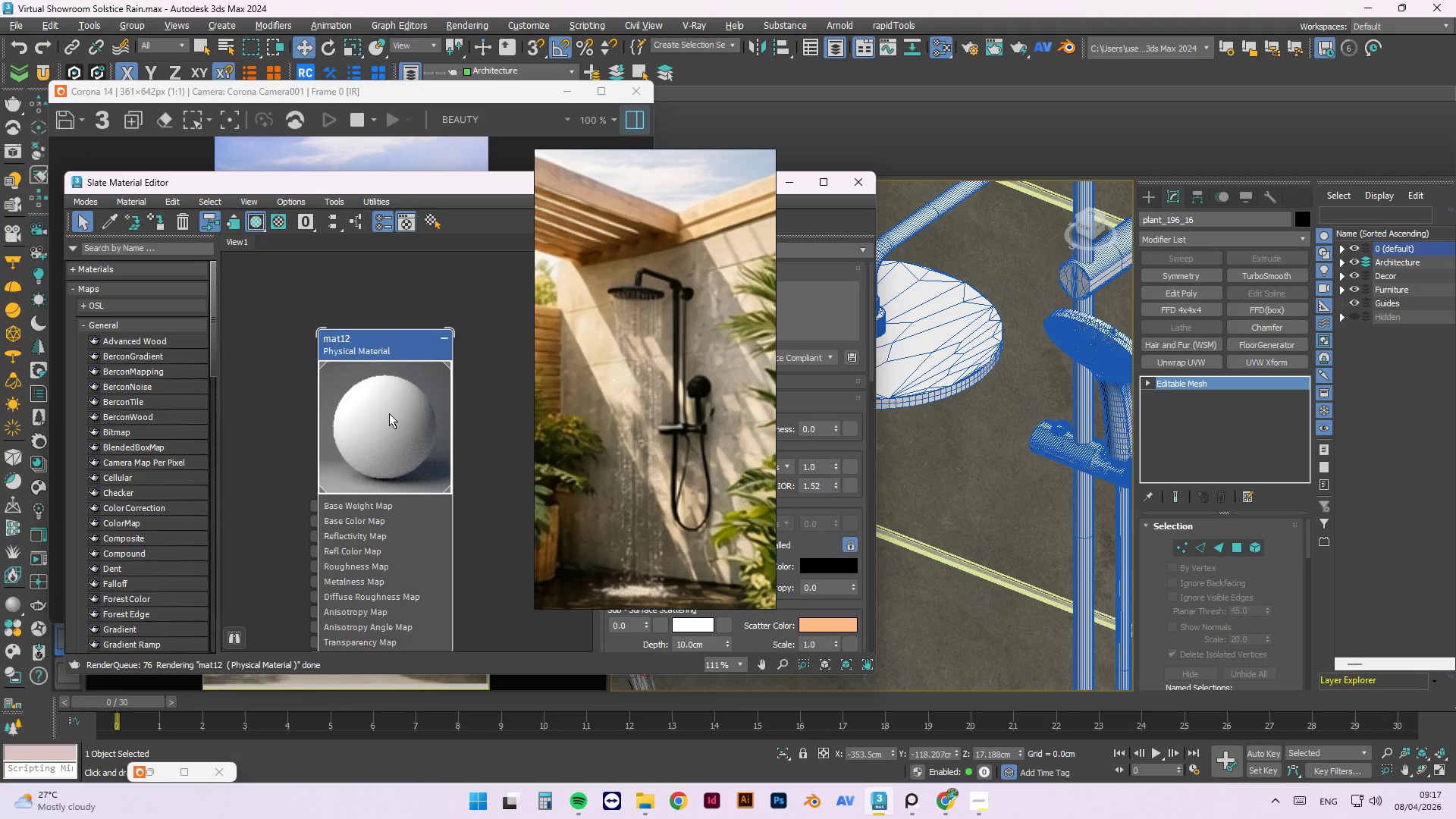 
scroll: coordinate [428, 538], scroll_direction: up, amount: 8.0
 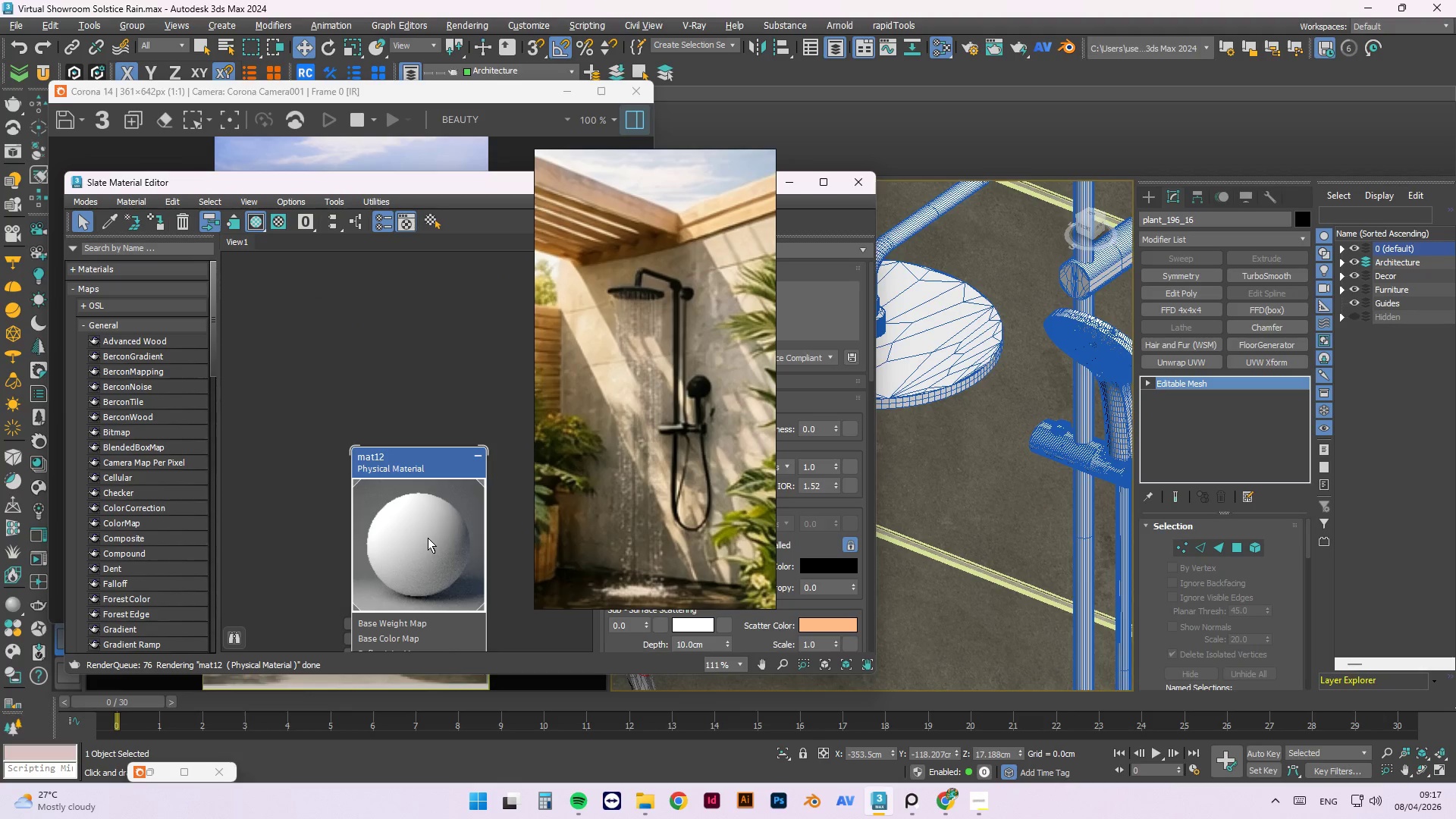 
scroll: coordinate [381, 405], scroll_direction: down, amount: 7.0
 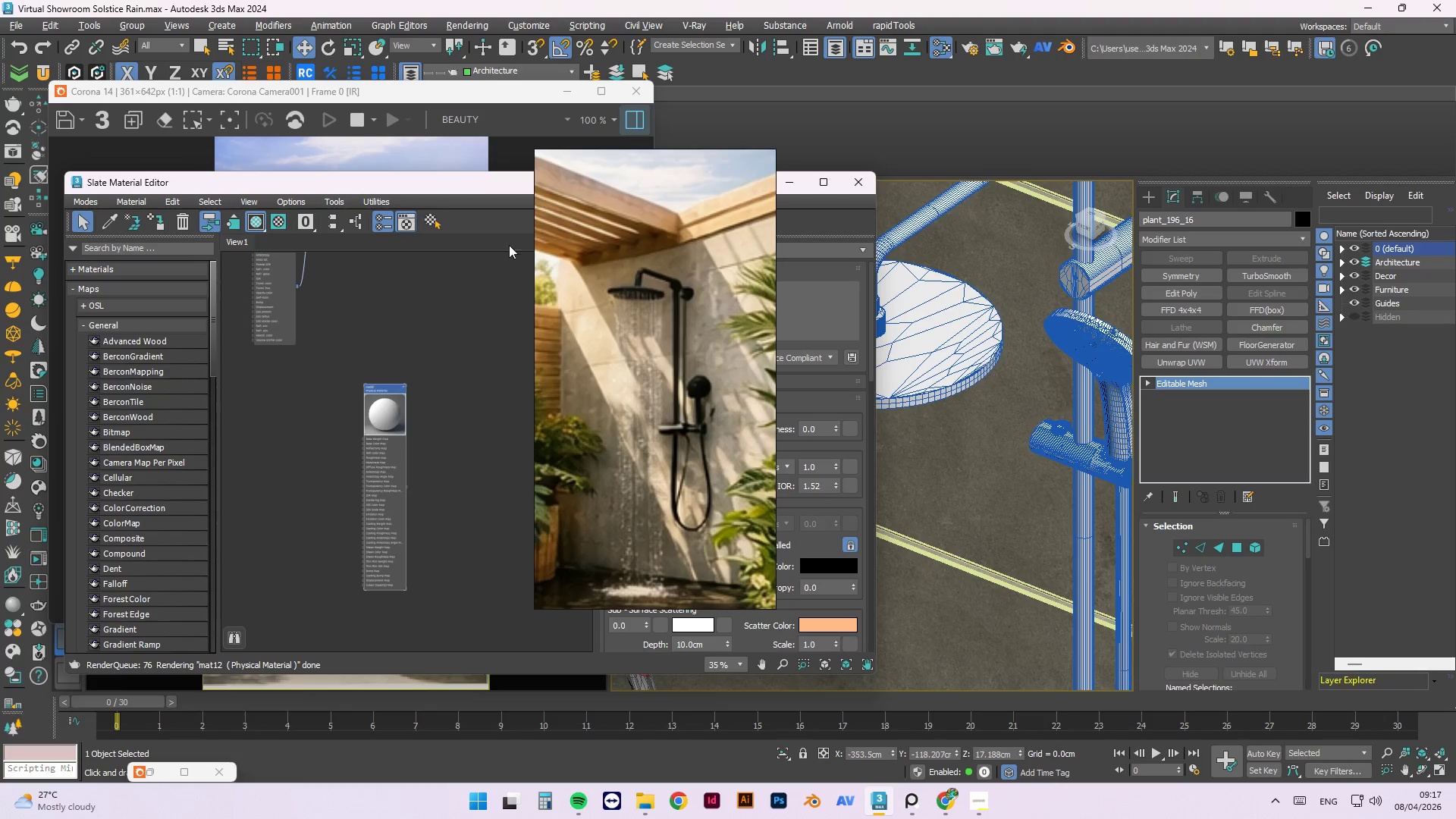 
left_click_drag(start_coordinate=[570, 163], to_coordinate=[511, 488])
 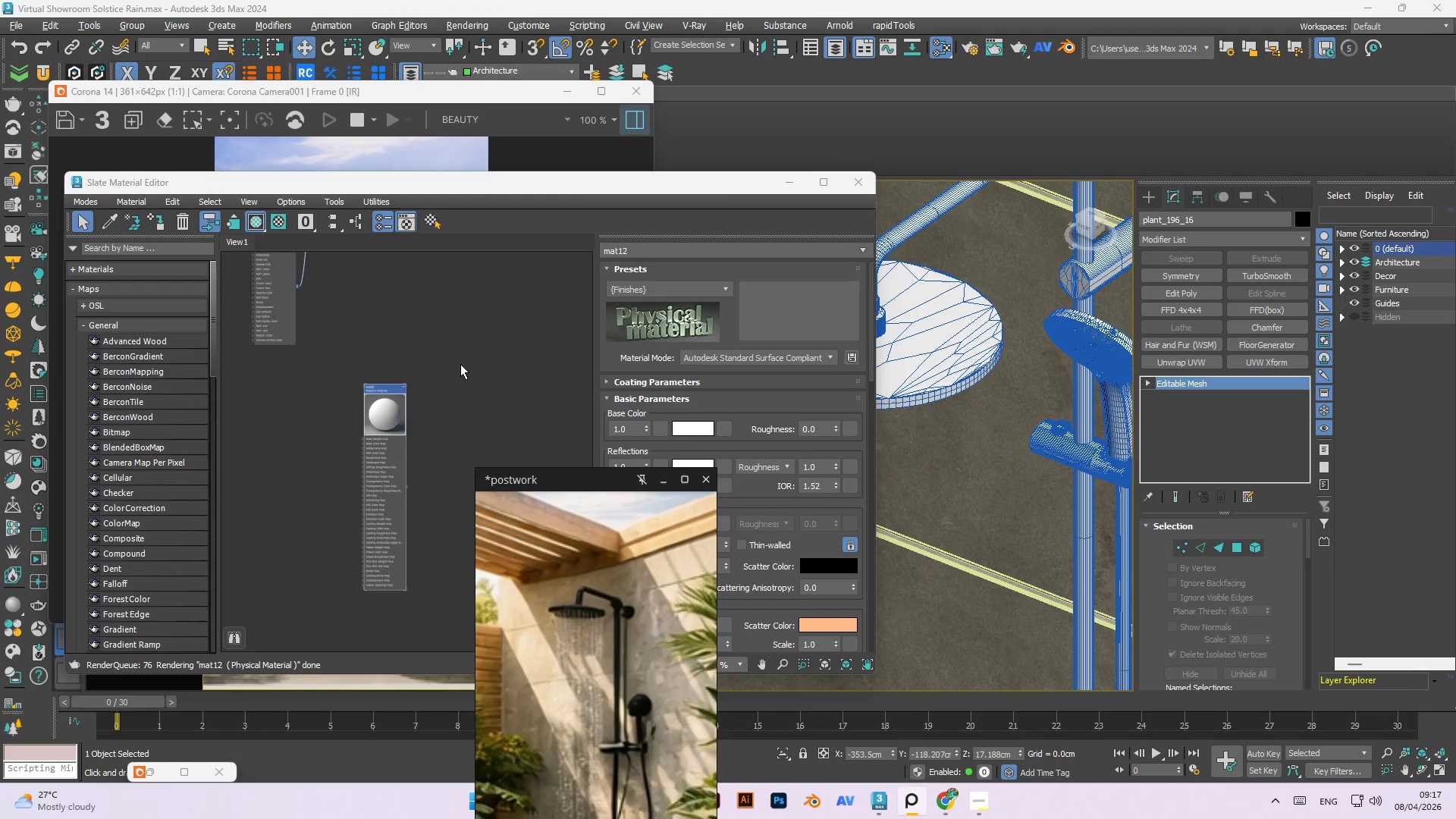 
left_click([463, 334])
 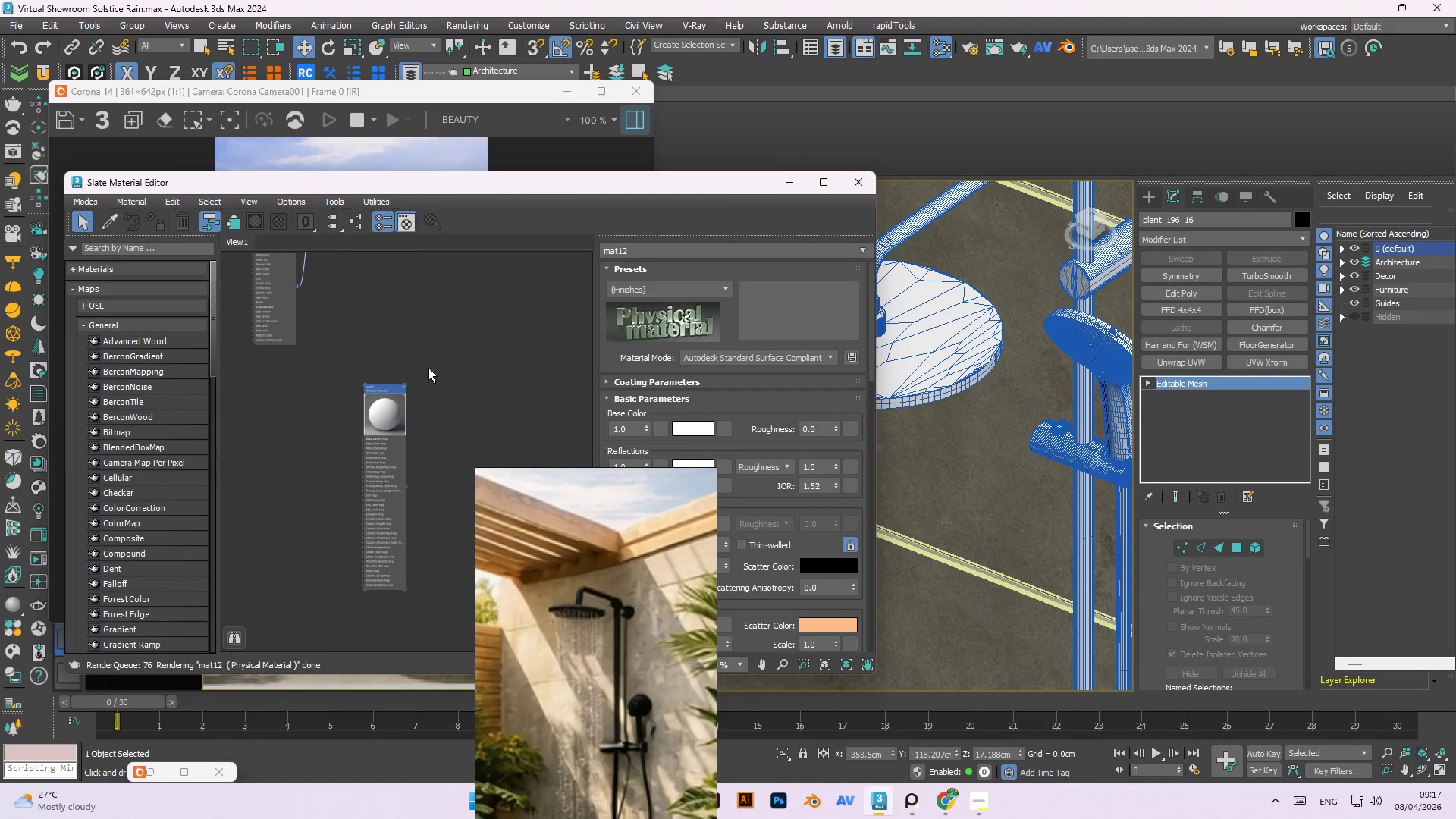 
left_click([385, 410])
 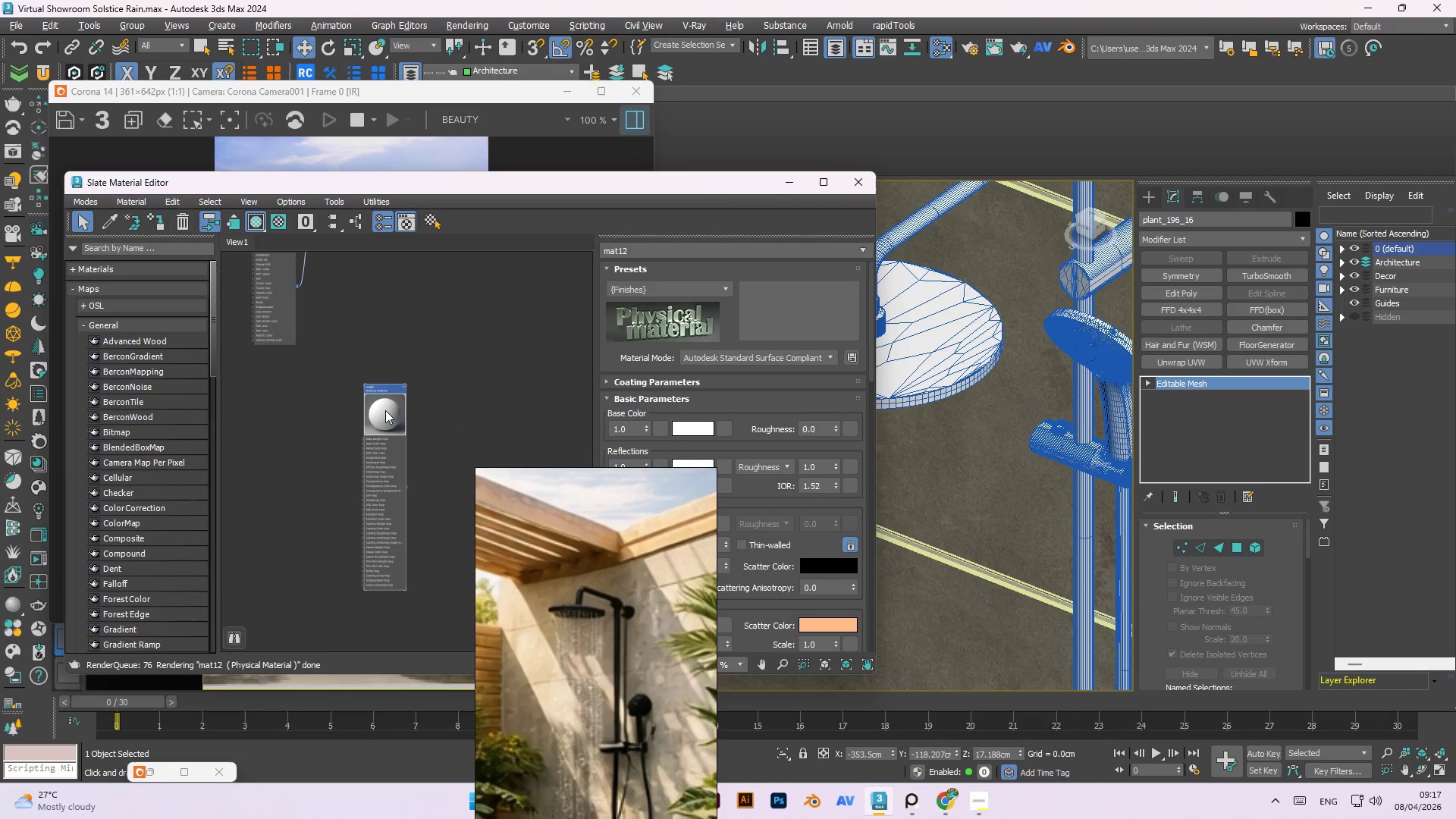 
key(Delete)
 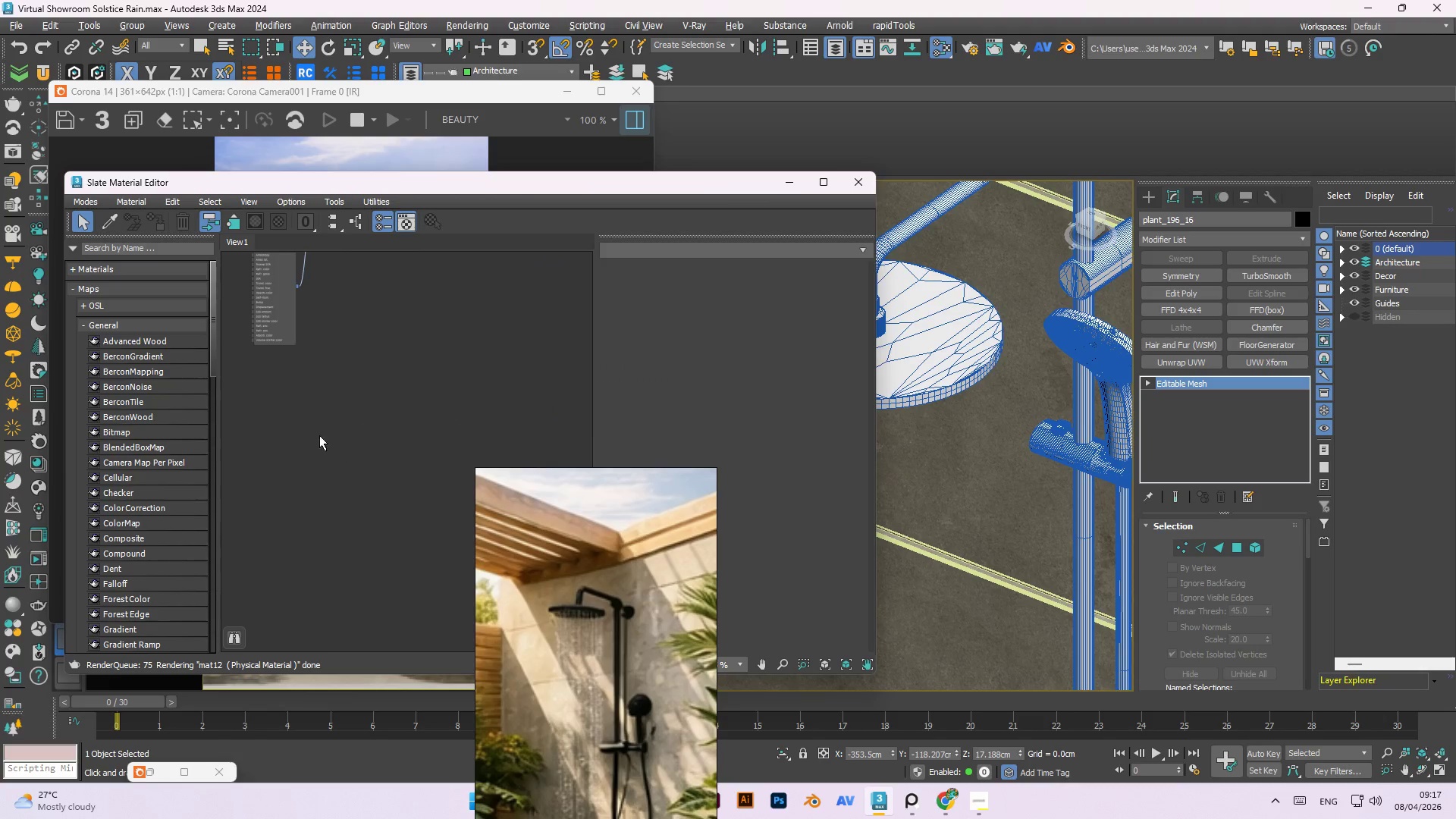 
left_click([304, 379])
 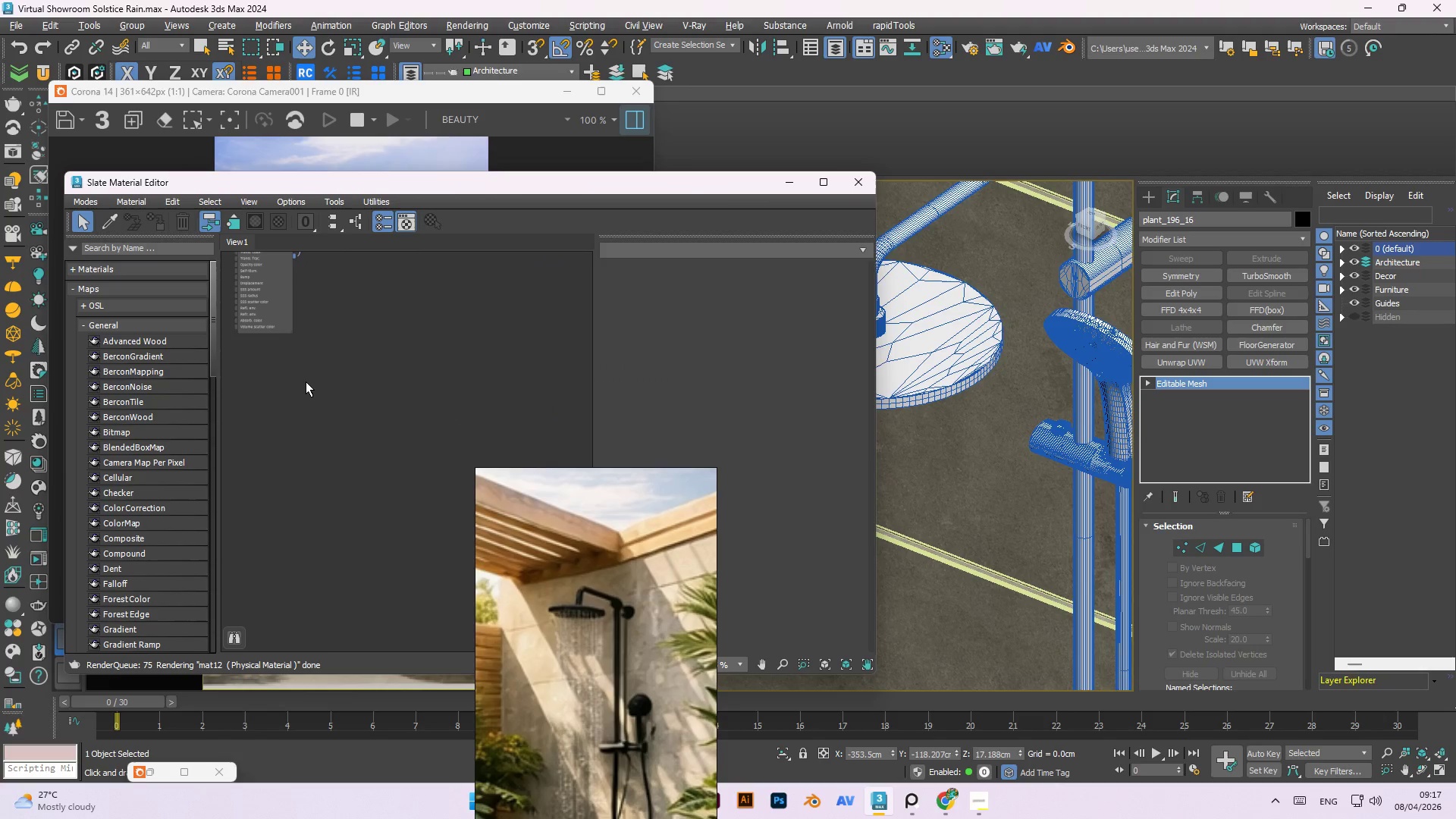 
scroll: coordinate [304, 379], scroll_direction: up, amount: 1.0
 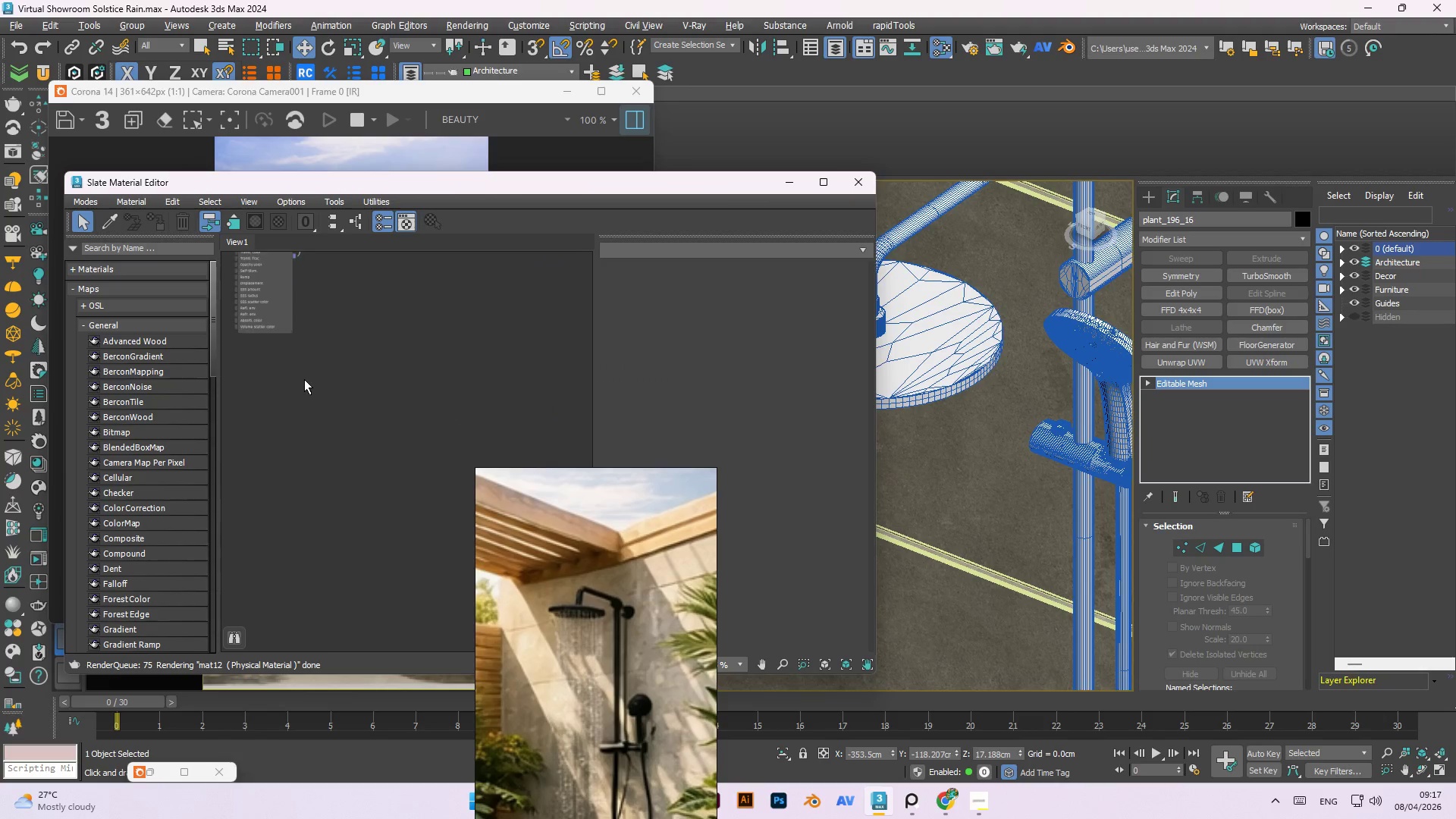 
left_click([306, 381])
 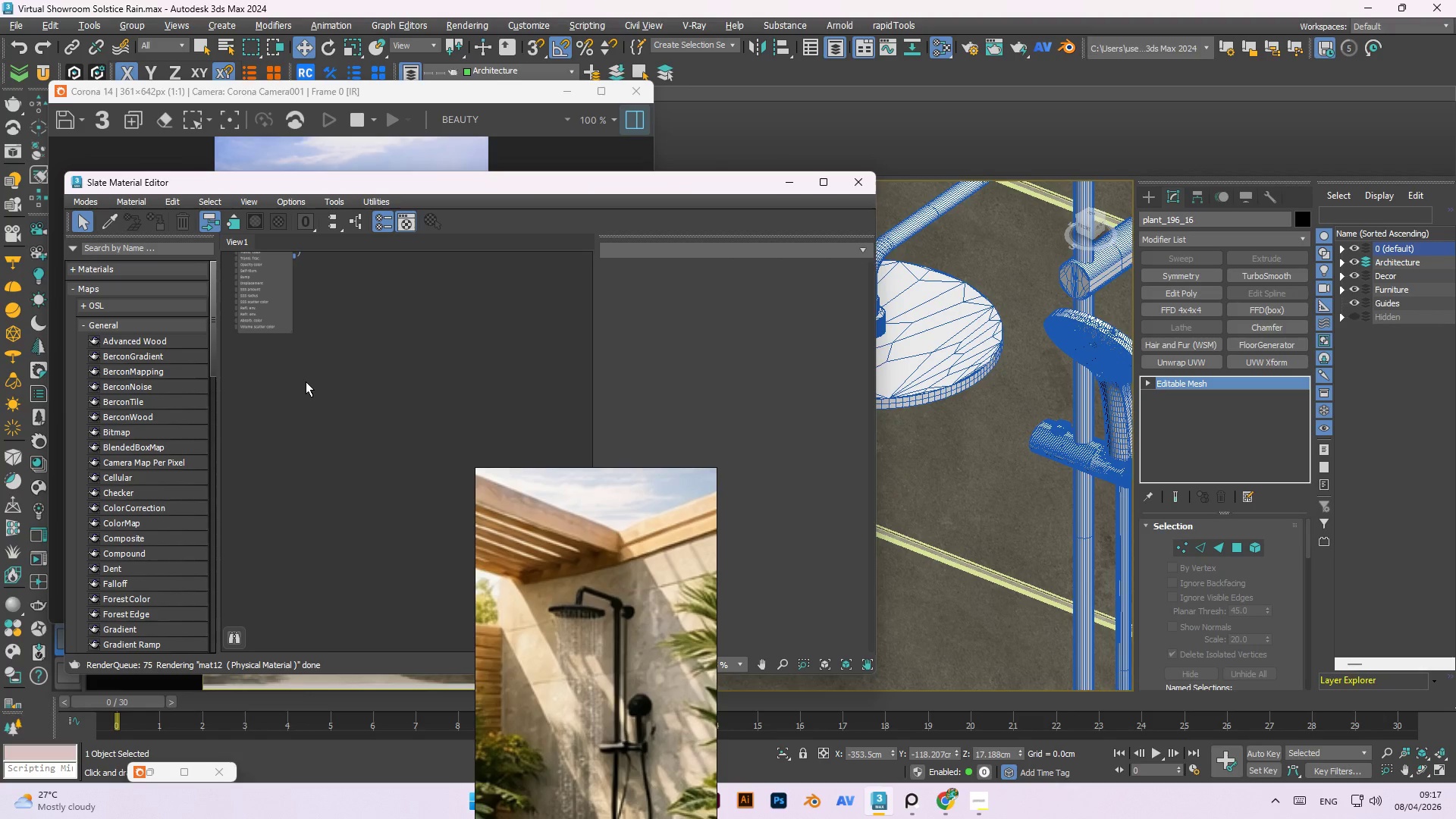 
right_click([306, 381])
 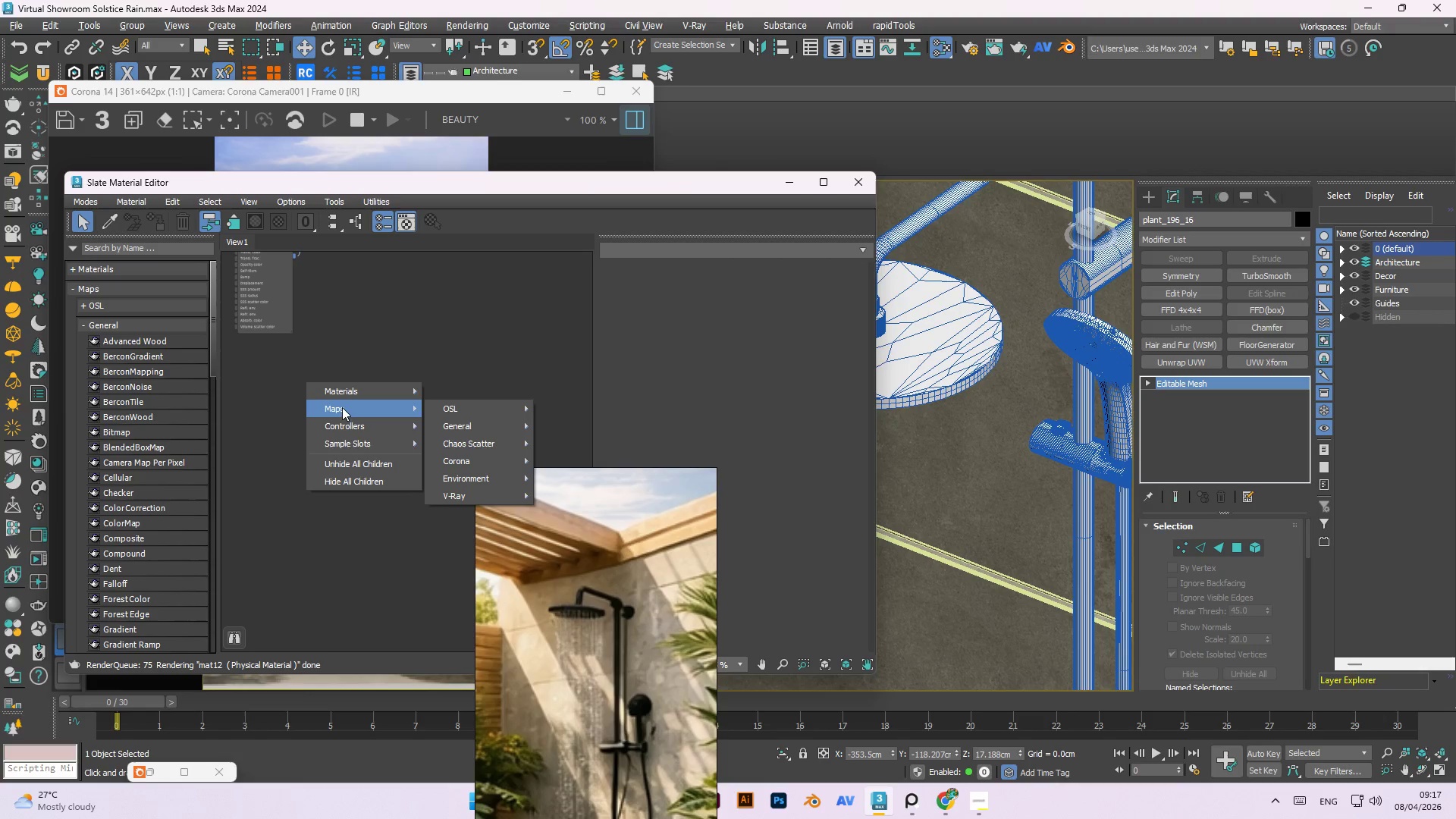 
mouse_move([457, 425])
 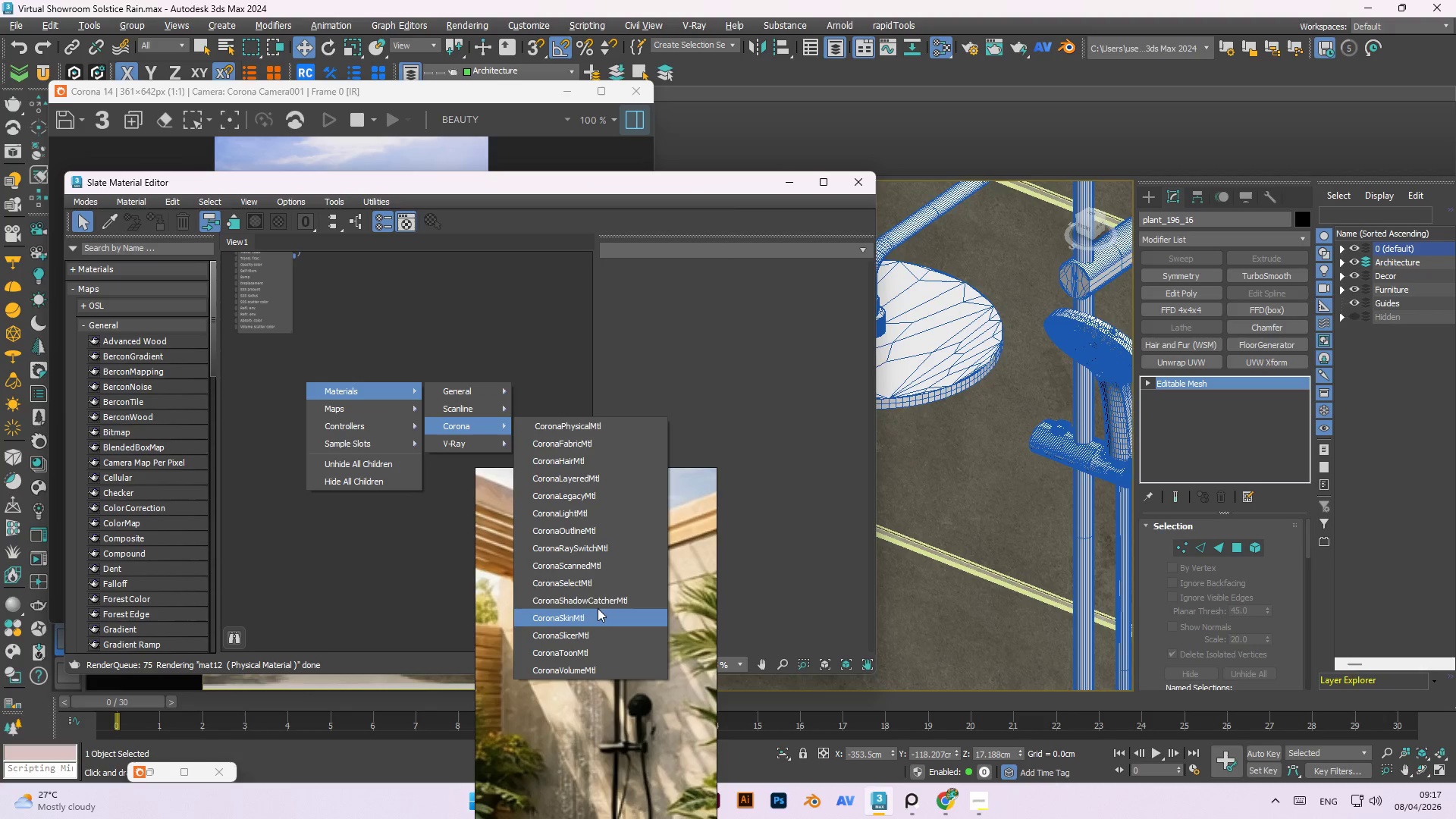 
wait(5.61)
 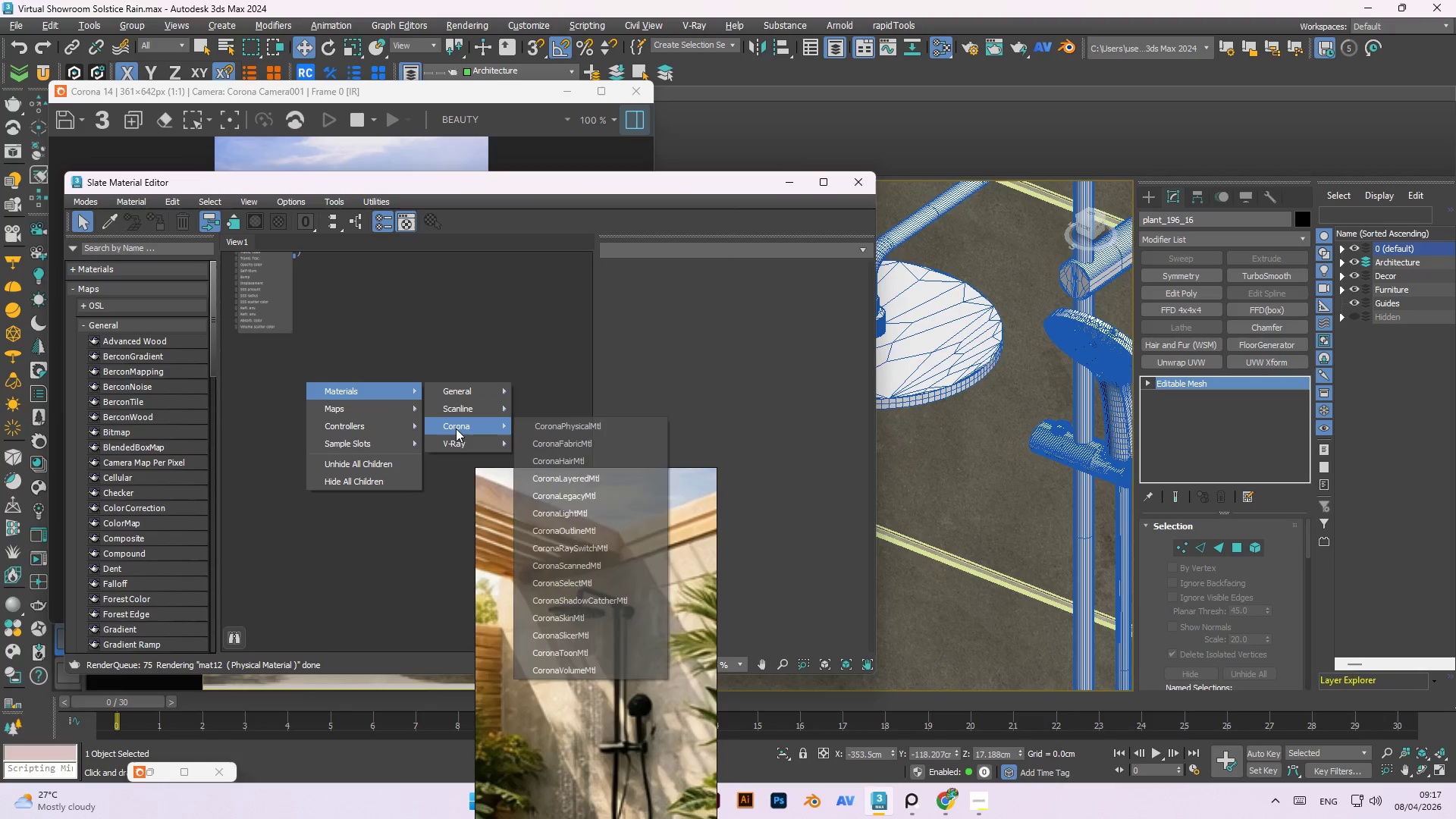 
left_click([568, 495])
 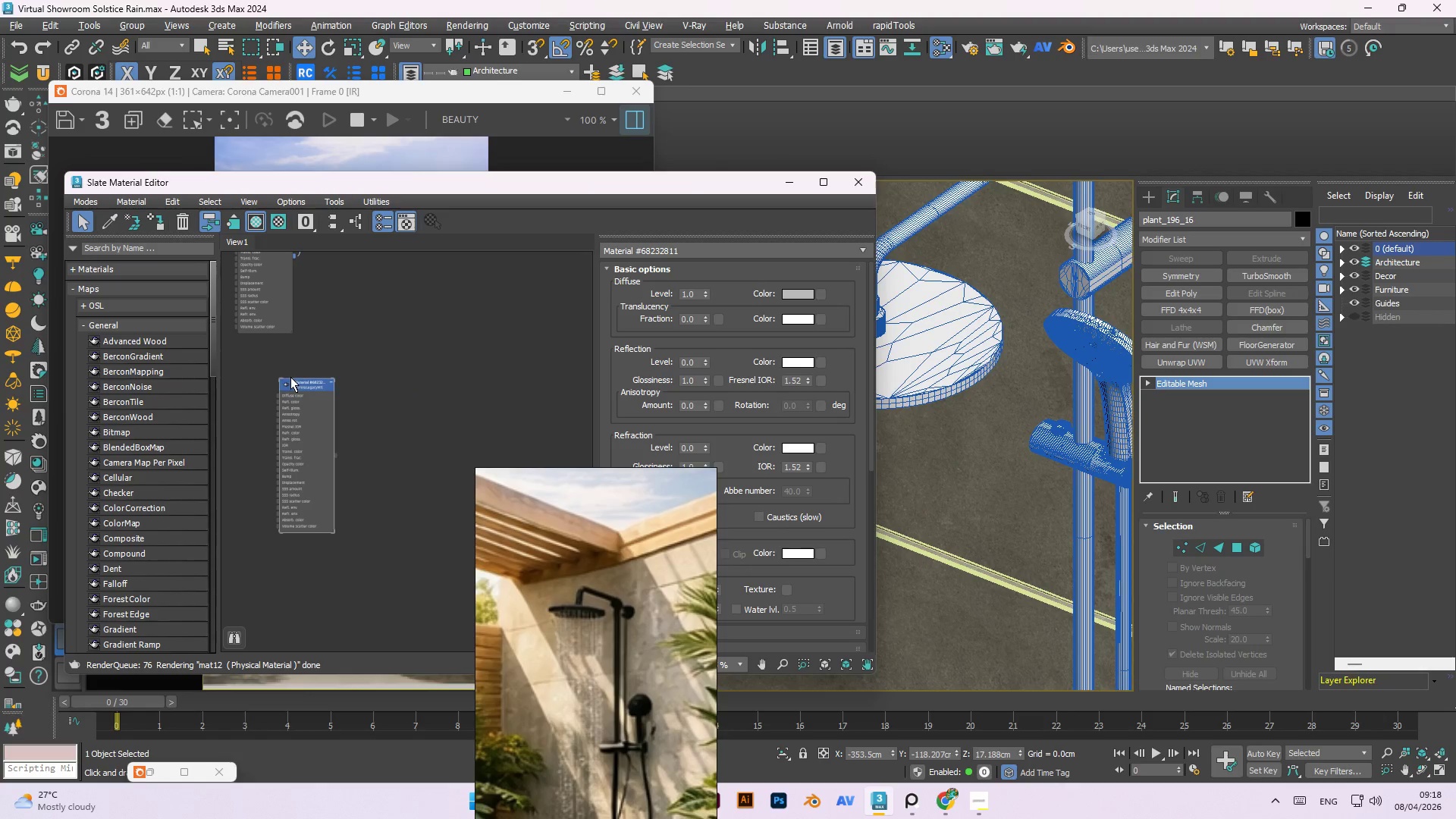 
double_click([287, 382])
 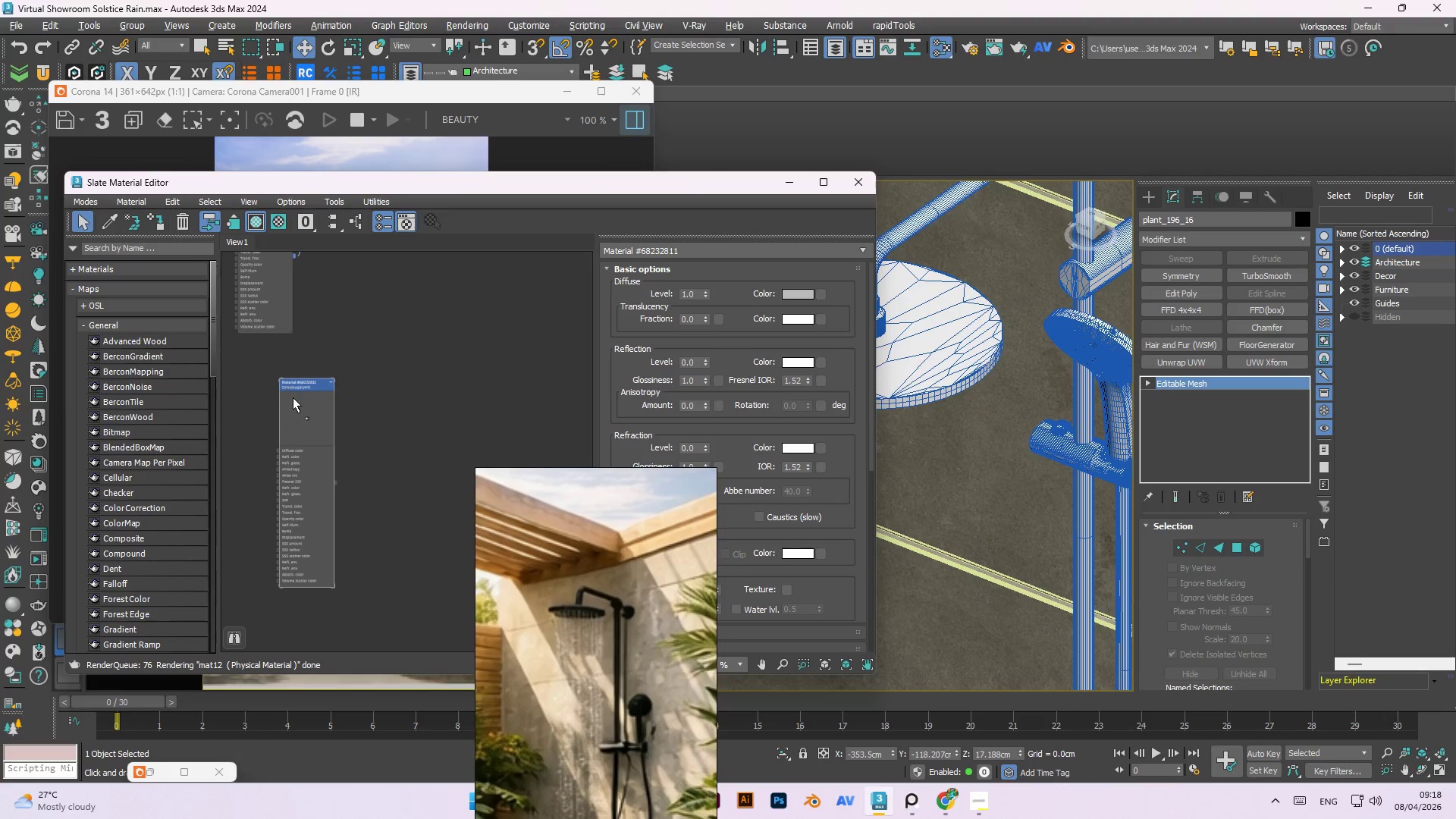 
right_click([293, 404])
 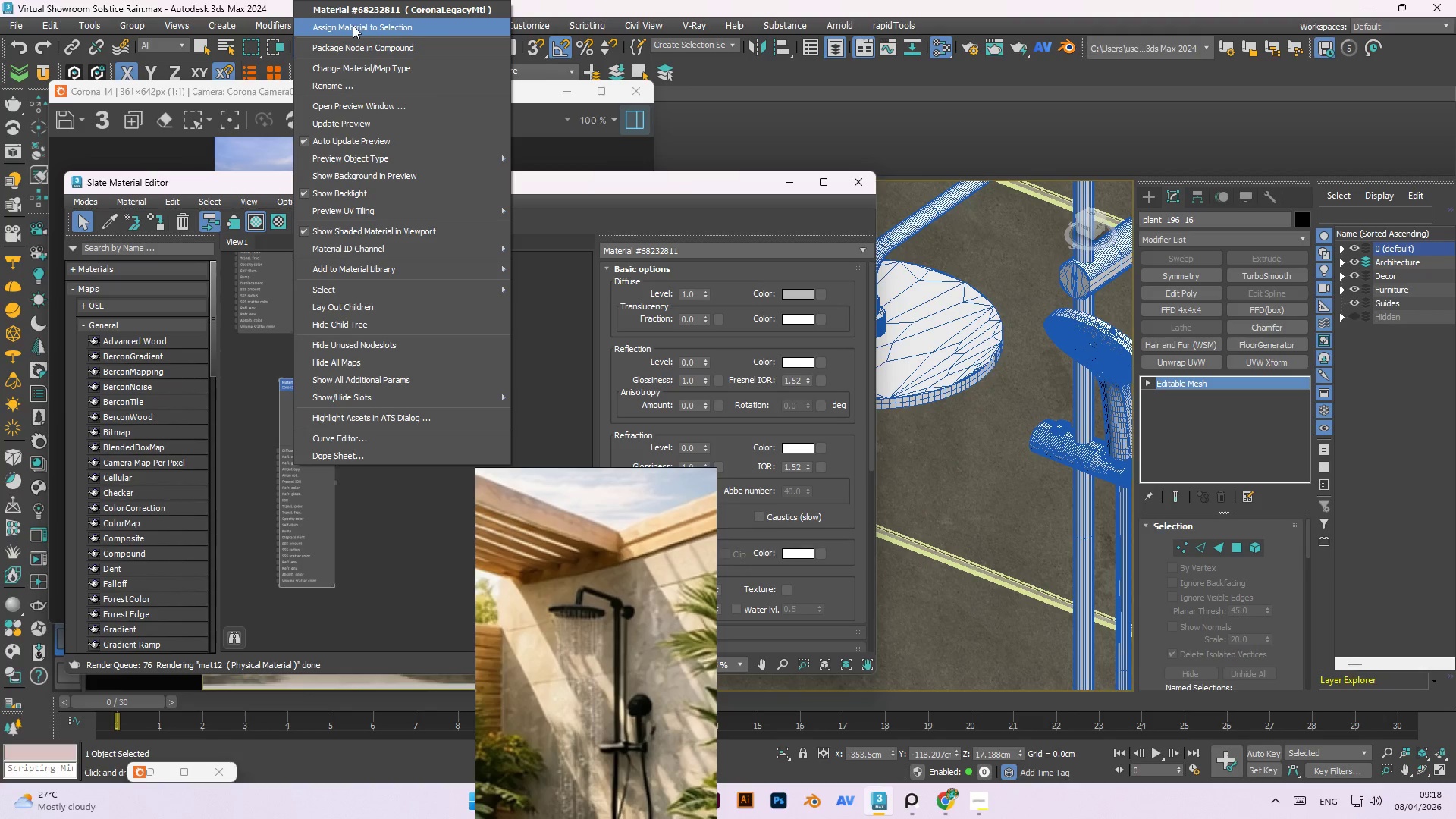 
left_click([353, 25])
 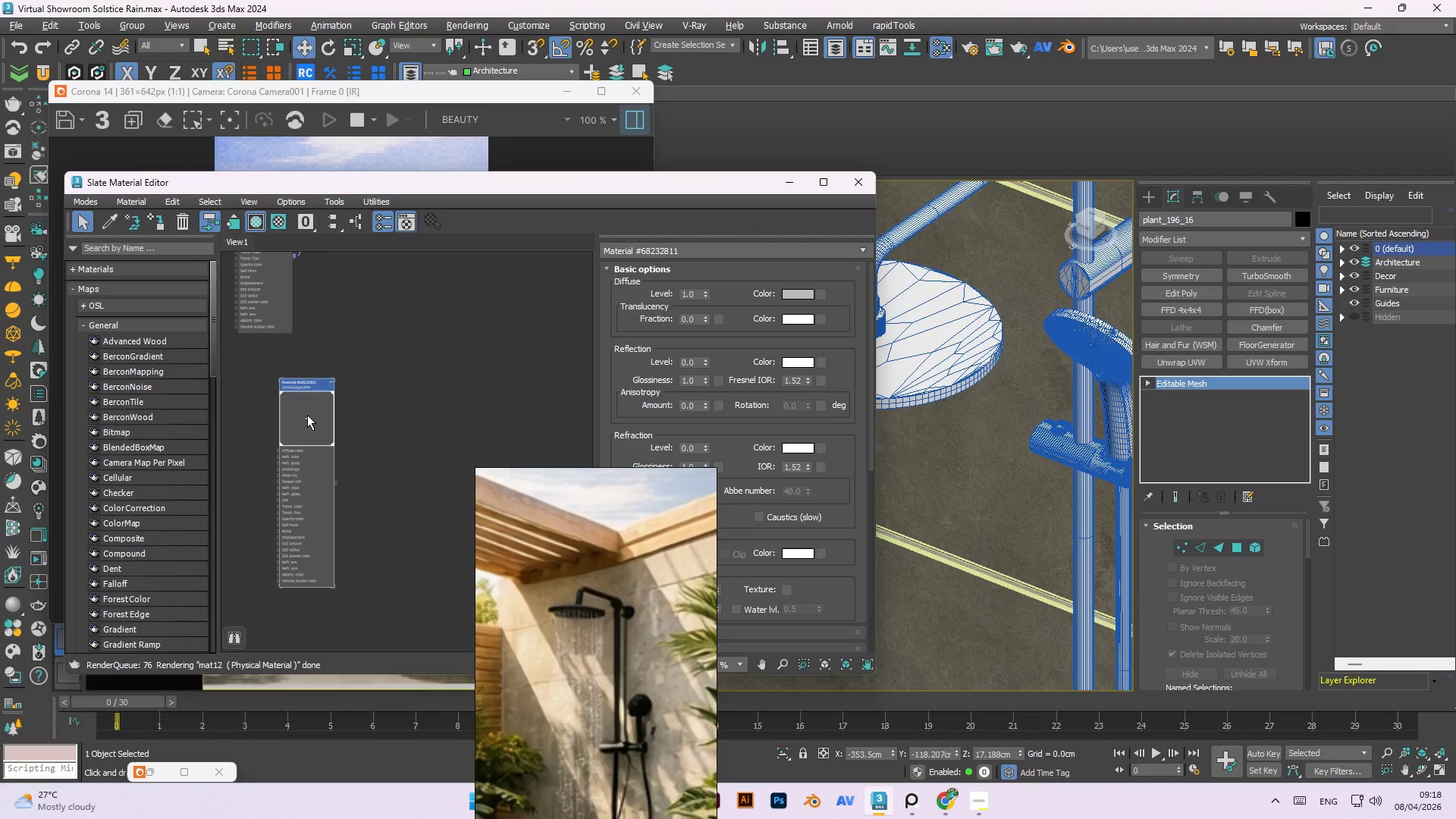 
left_click_drag(start_coordinate=[307, 414], to_coordinate=[488, 305])
 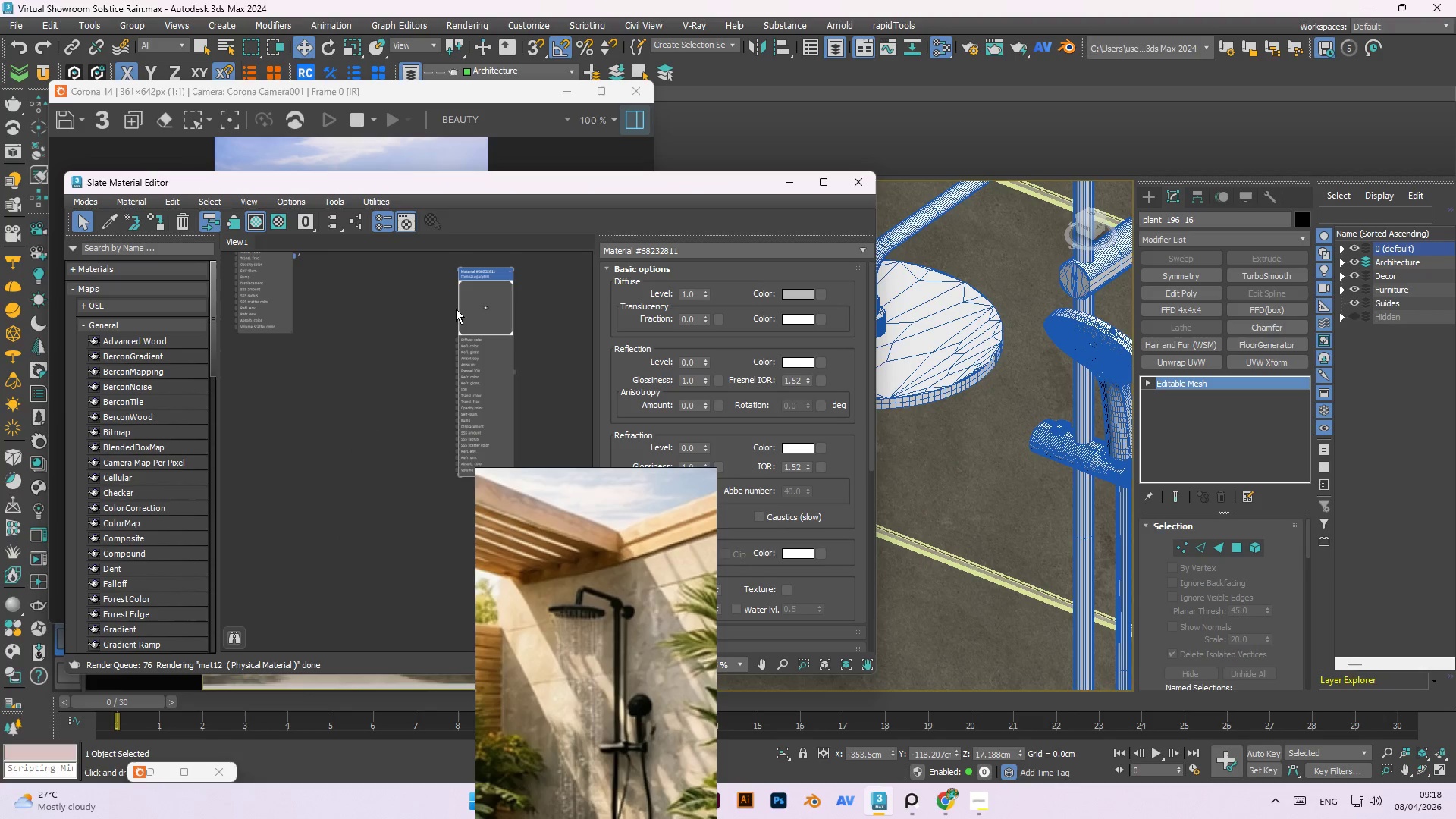 
left_click([407, 388])
 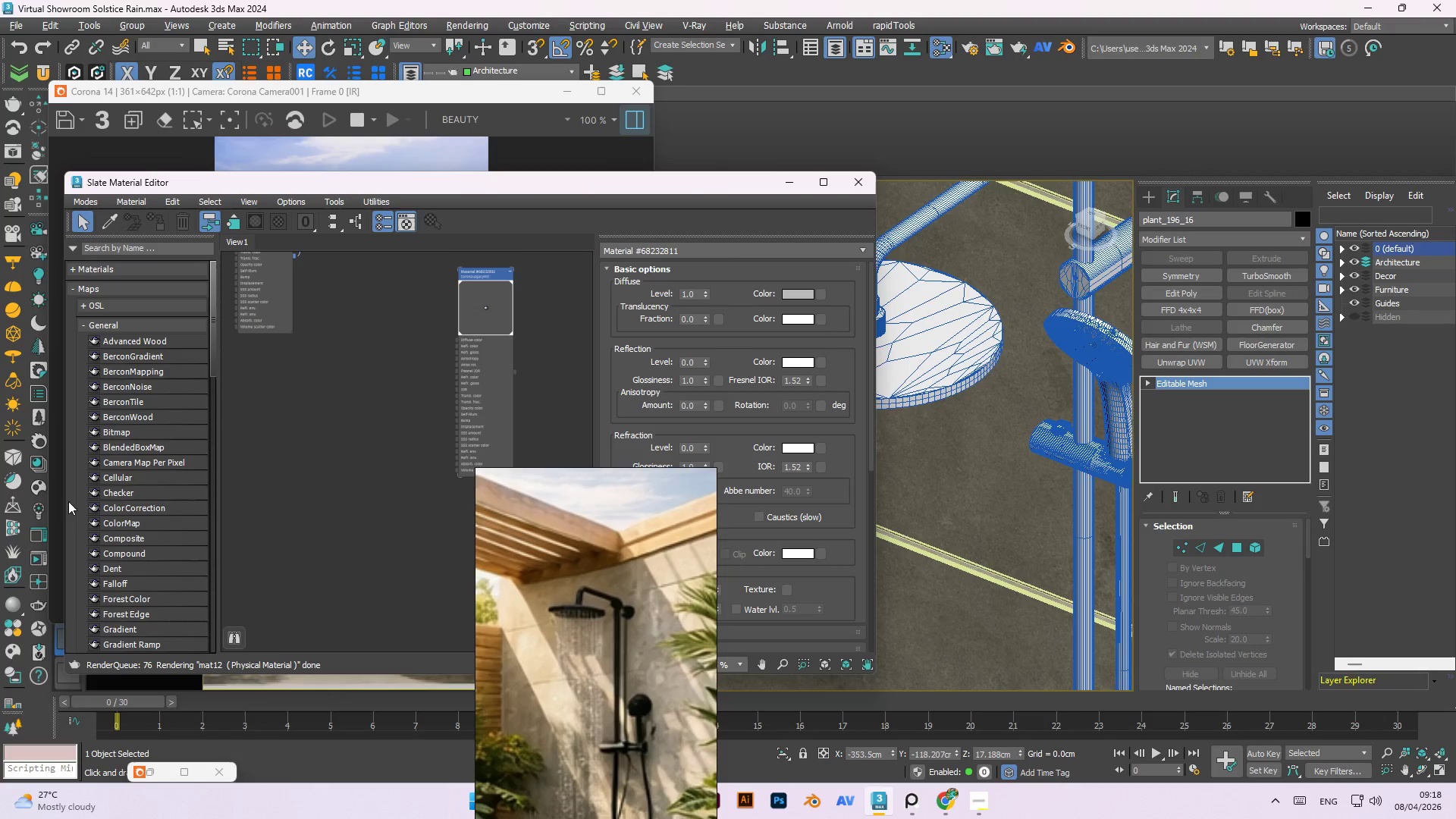 
mouse_move([42, 494])
 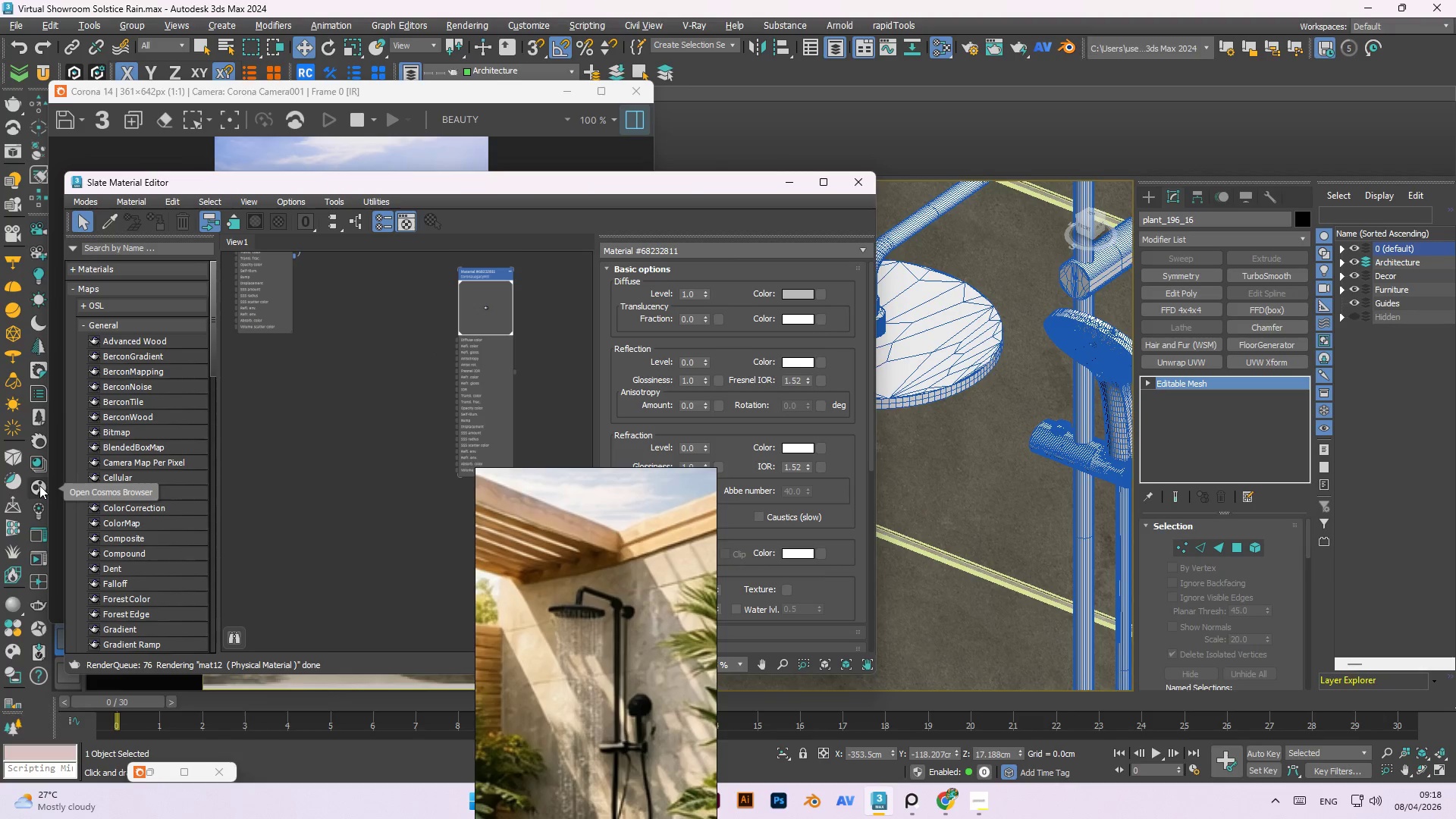 
left_click([39, 485])
 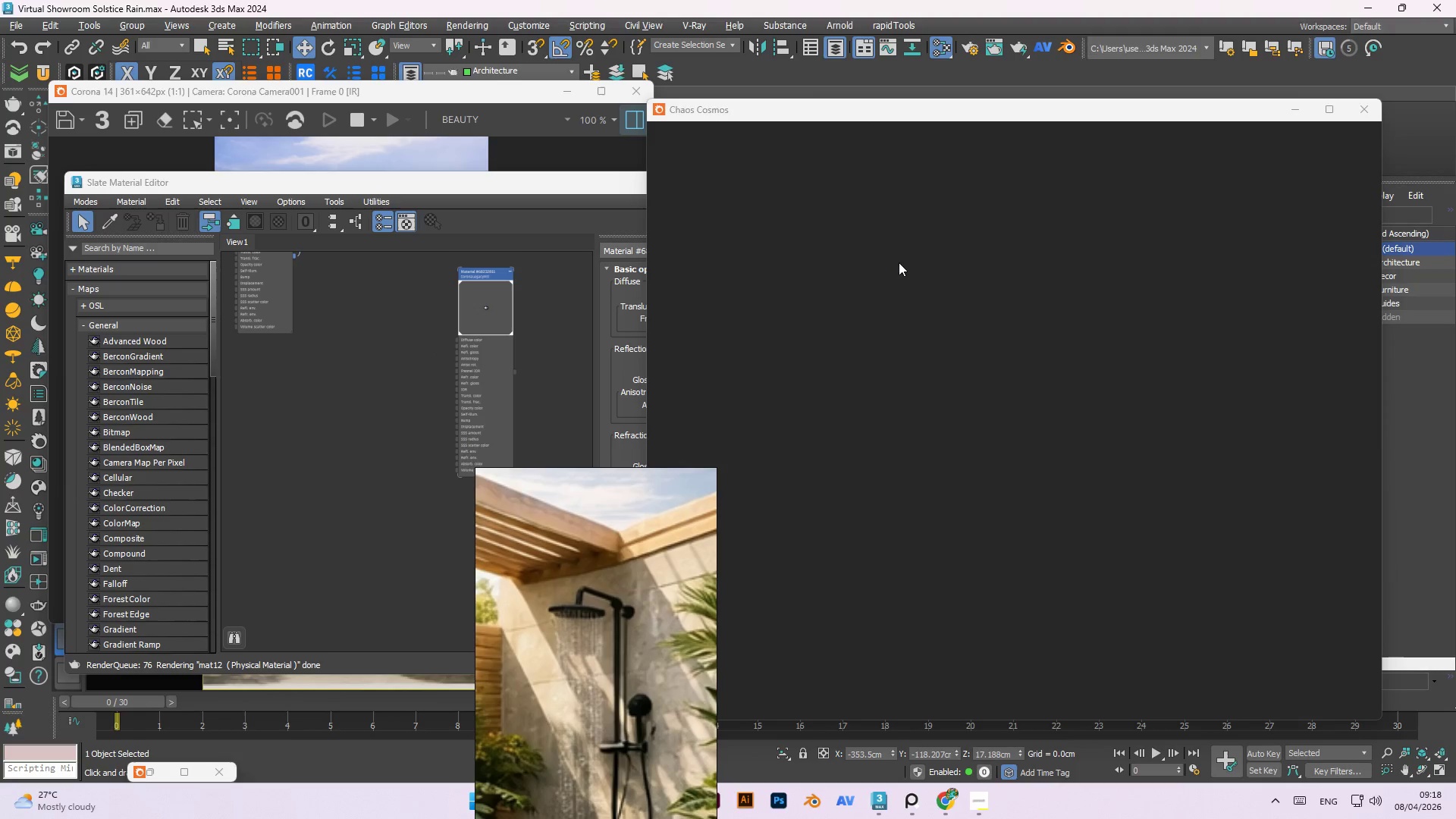 
mouse_move([850, 452])
 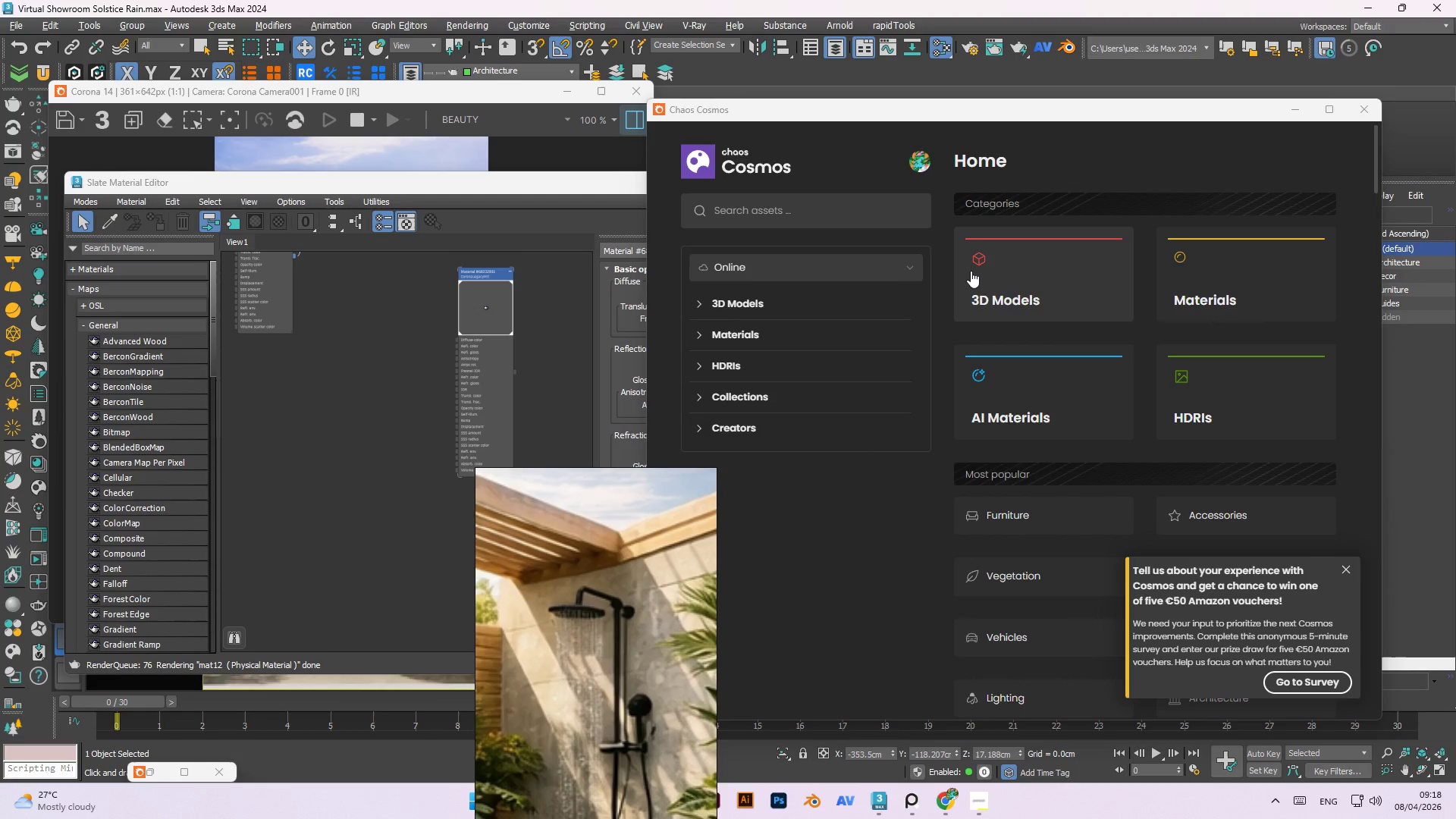 
left_click([978, 271])
 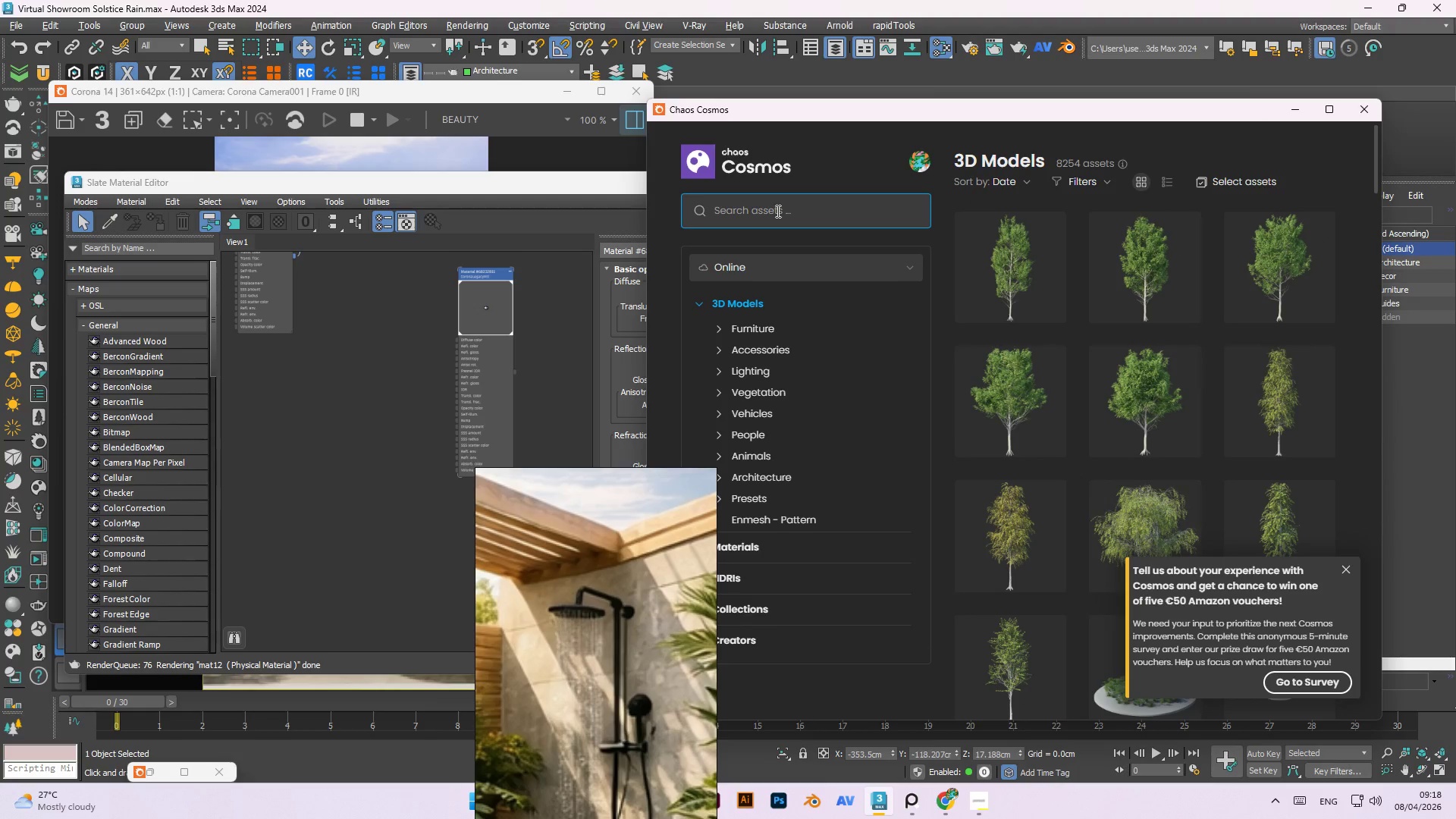 
left_click([777, 211])
 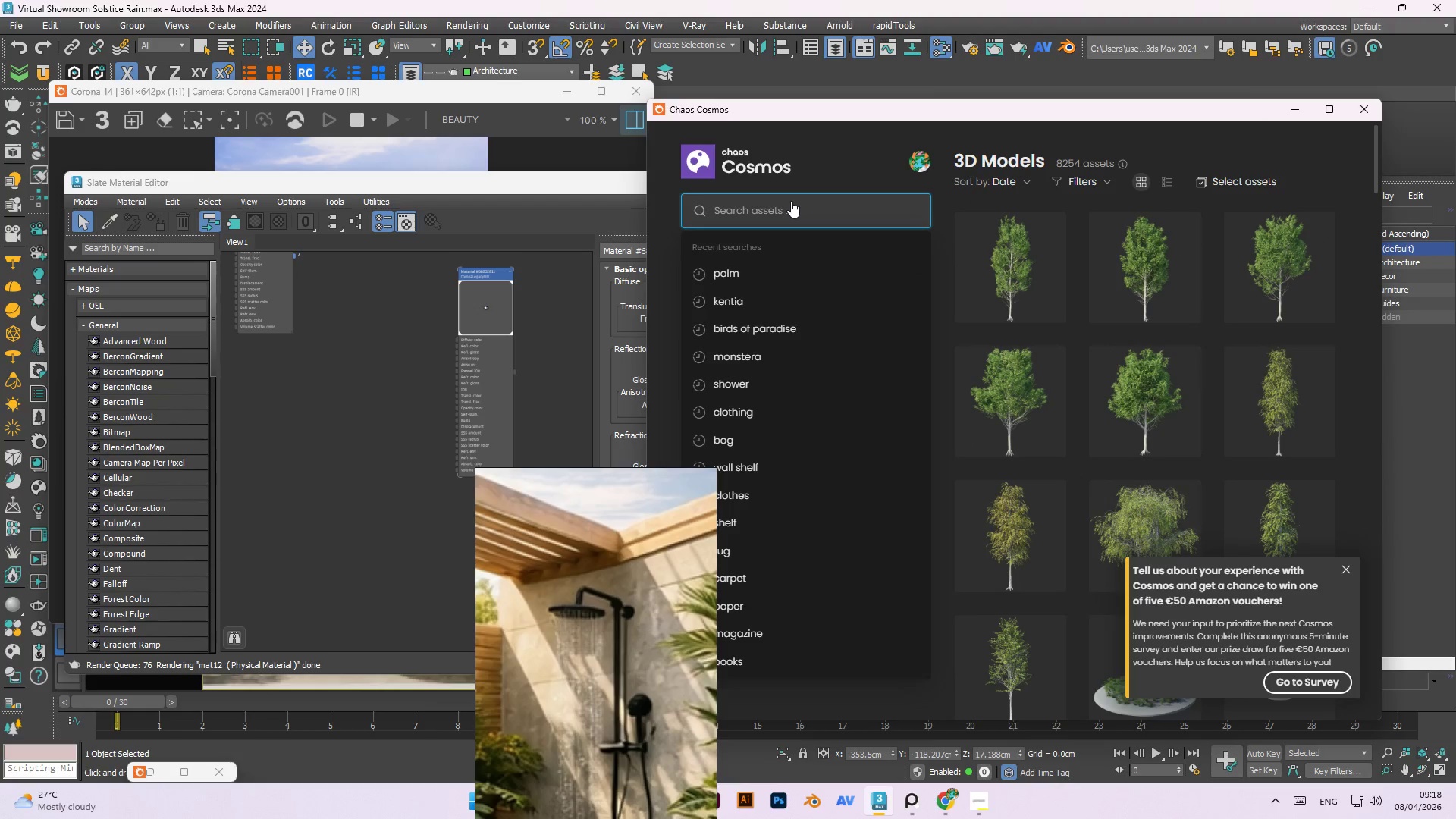 
type(shower)
 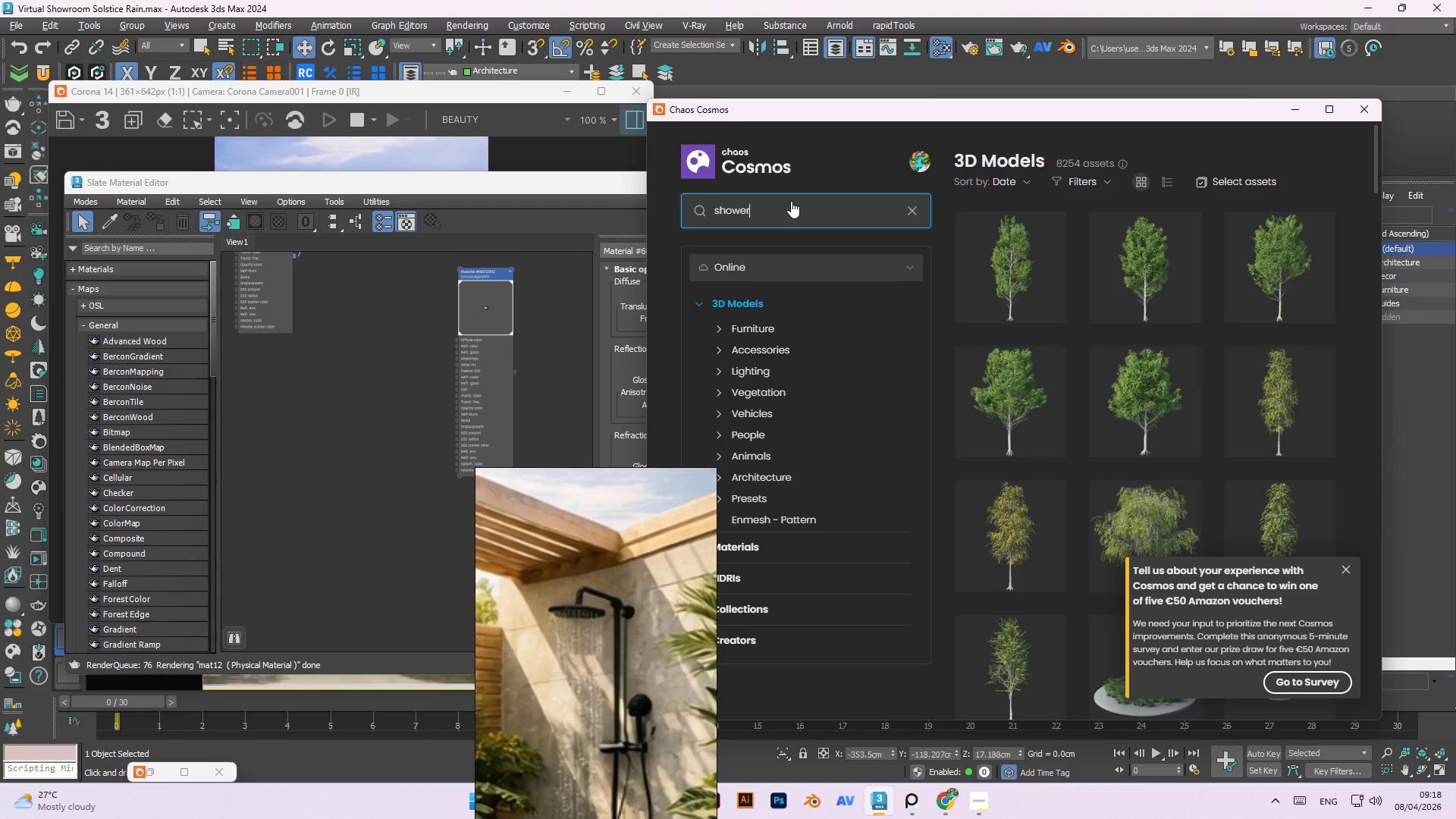 
key(Enter)
 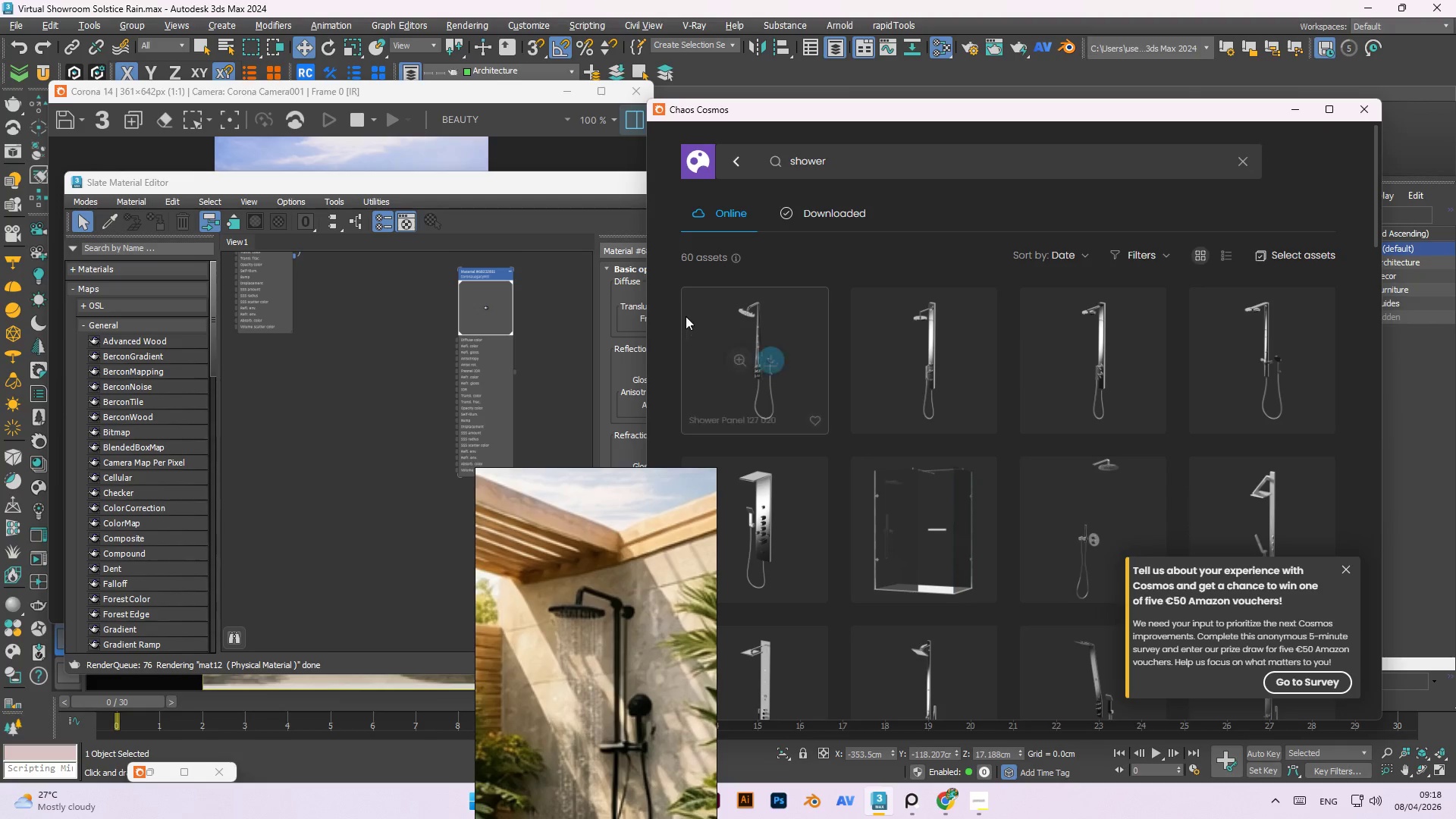 
left_click([743, 362])
 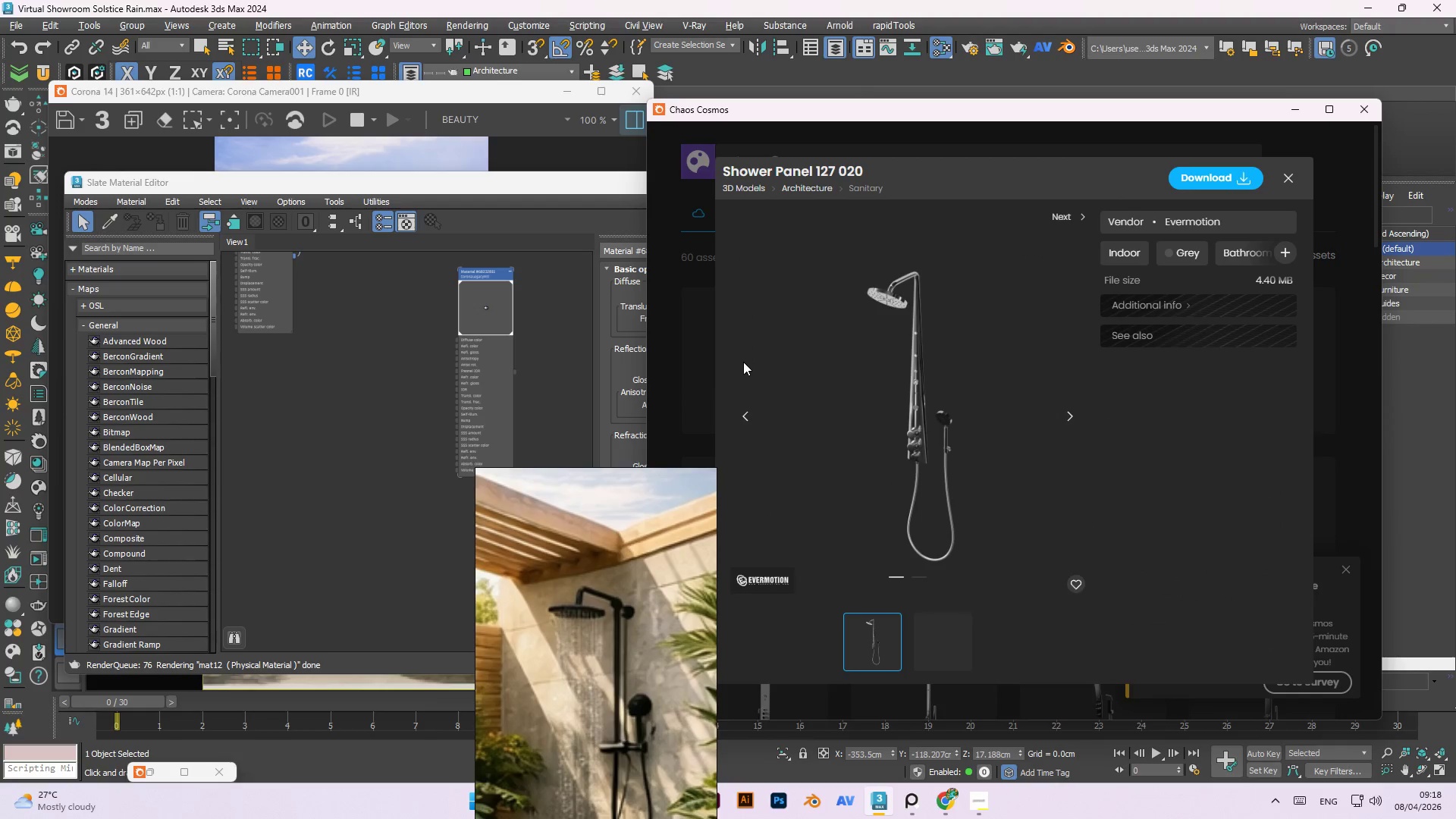 
scroll: coordinate [875, 318], scroll_direction: up, amount: 5.0
 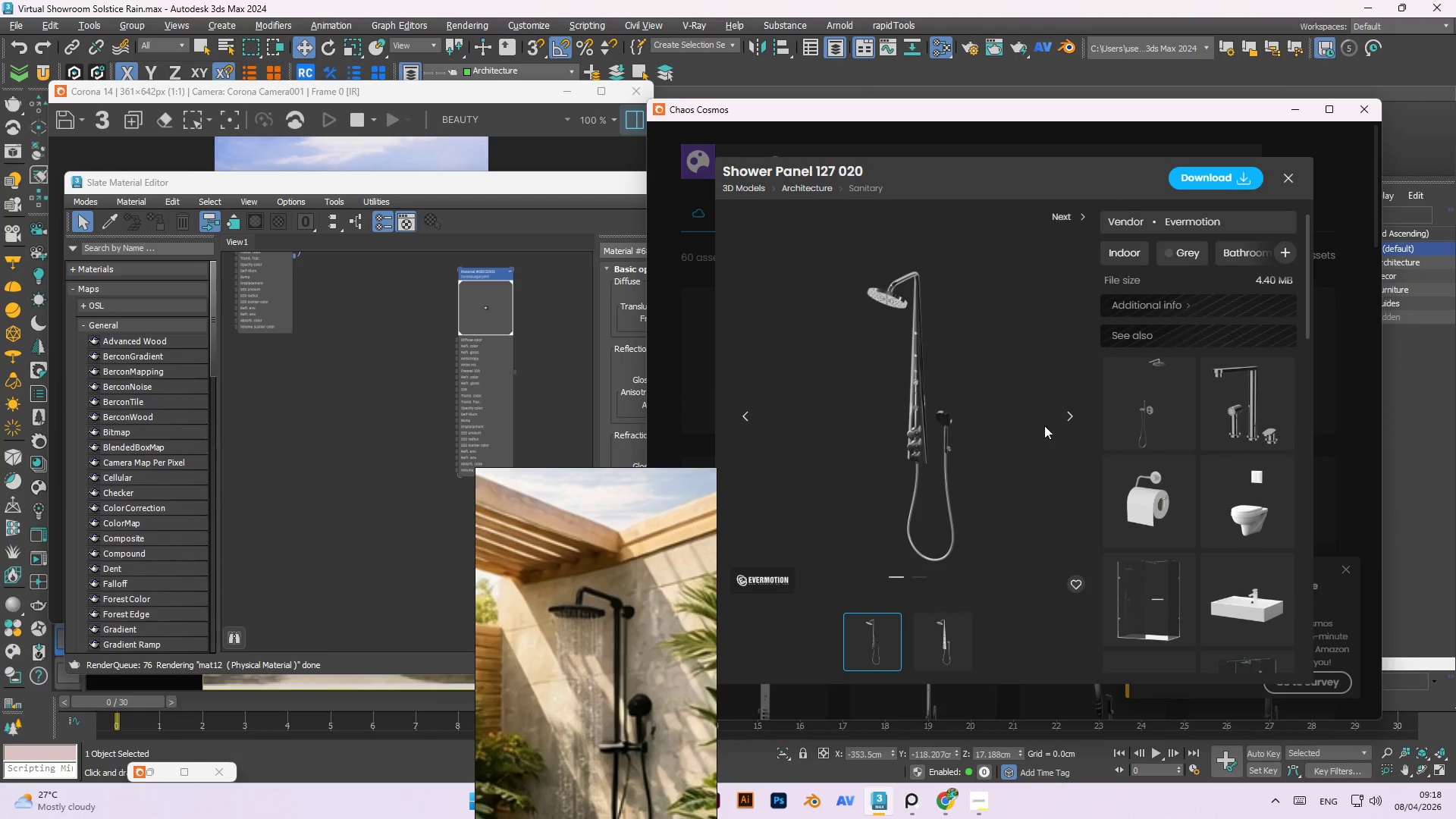 
left_click([1074, 420])
 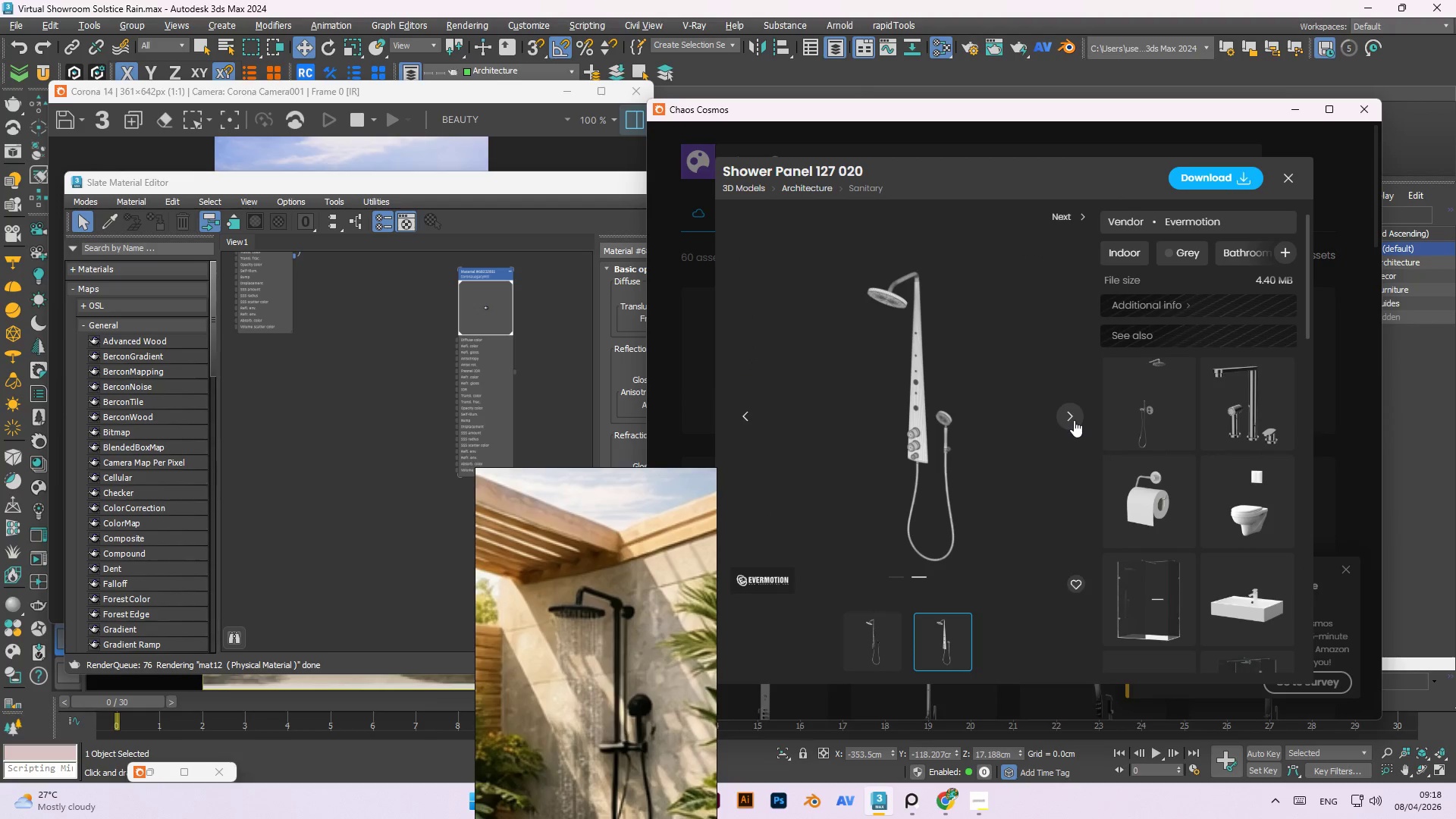 
left_click([1074, 420])
 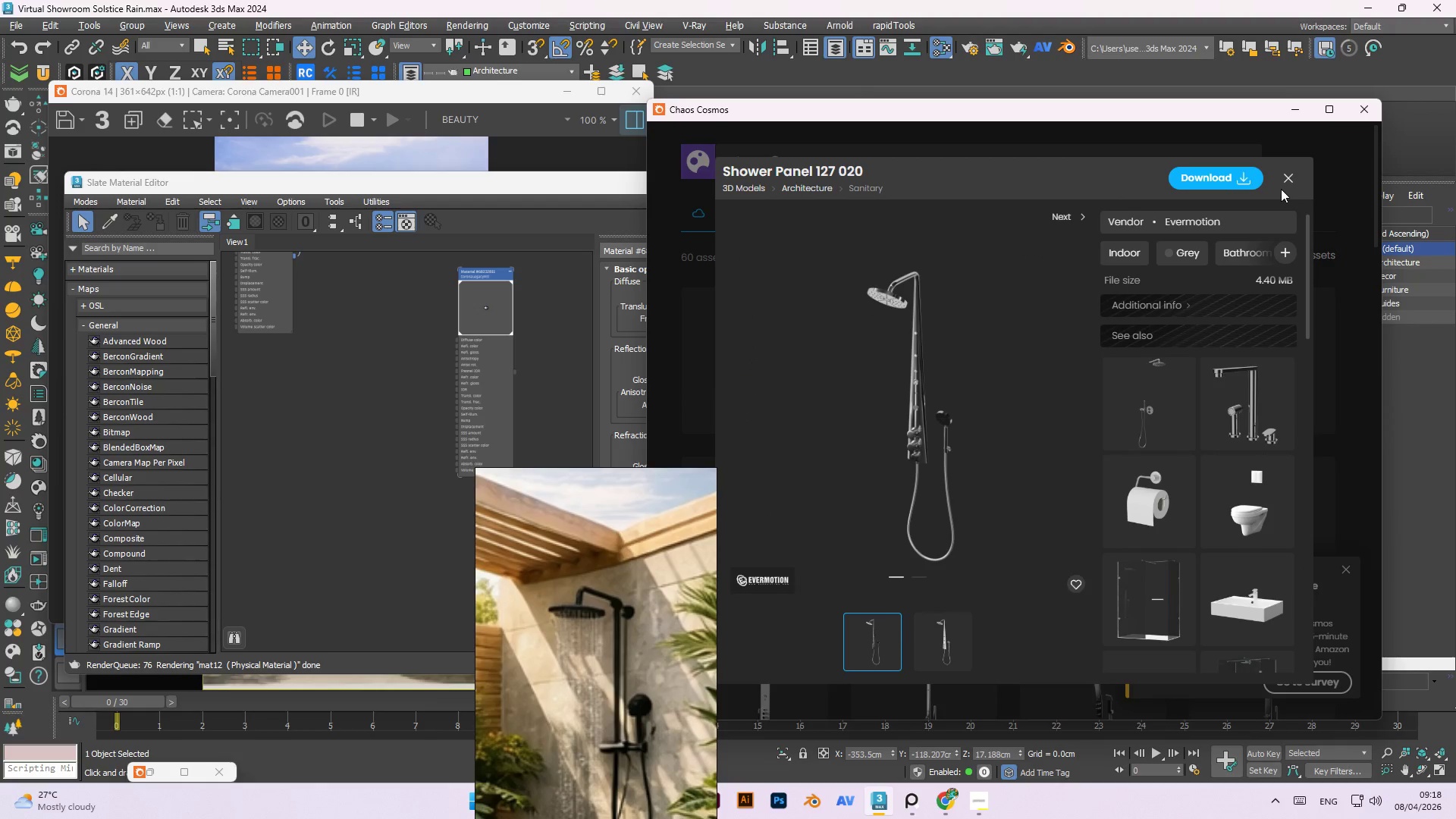 
double_click([1286, 180])
 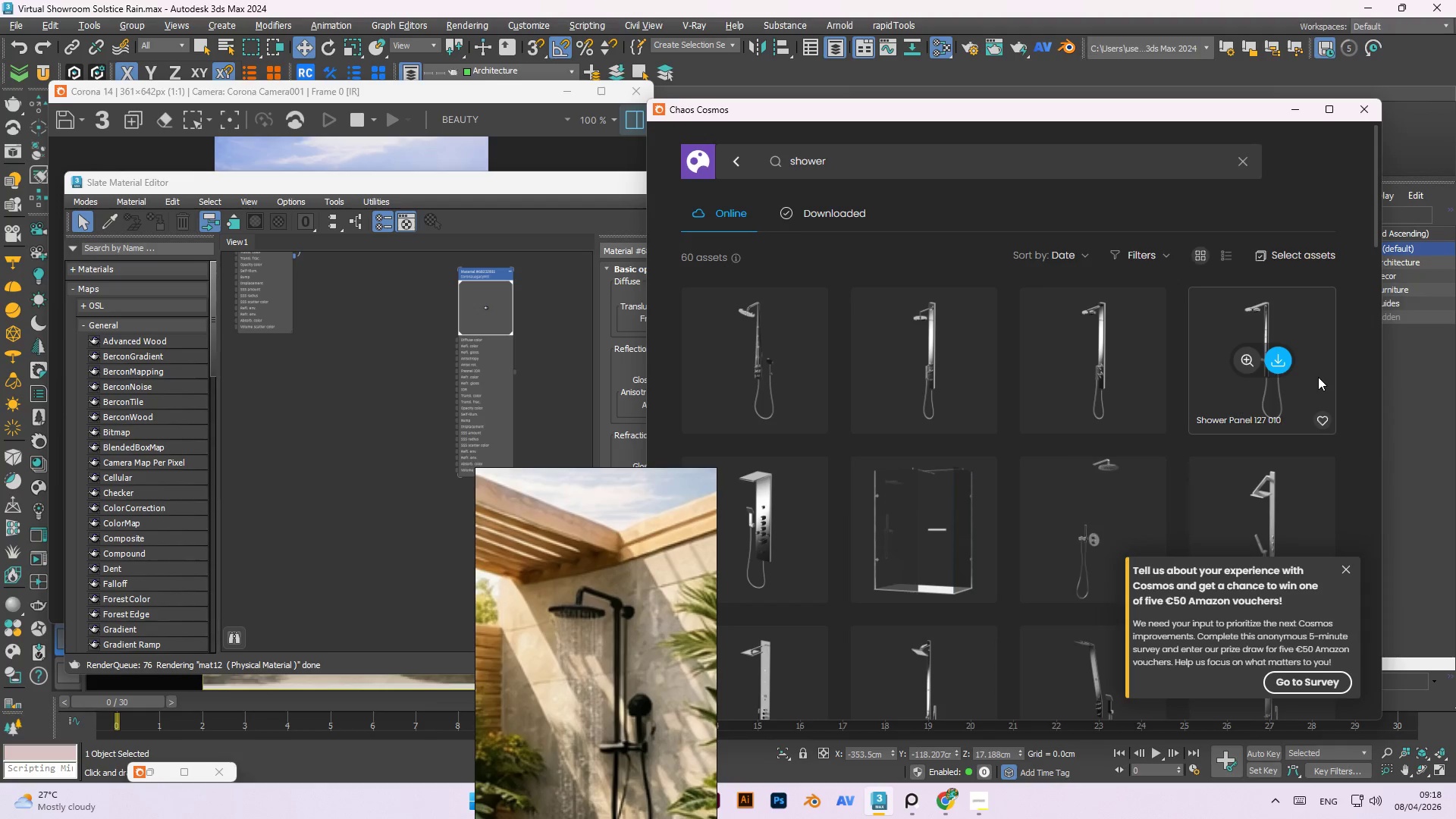 
left_click([1249, 361])
 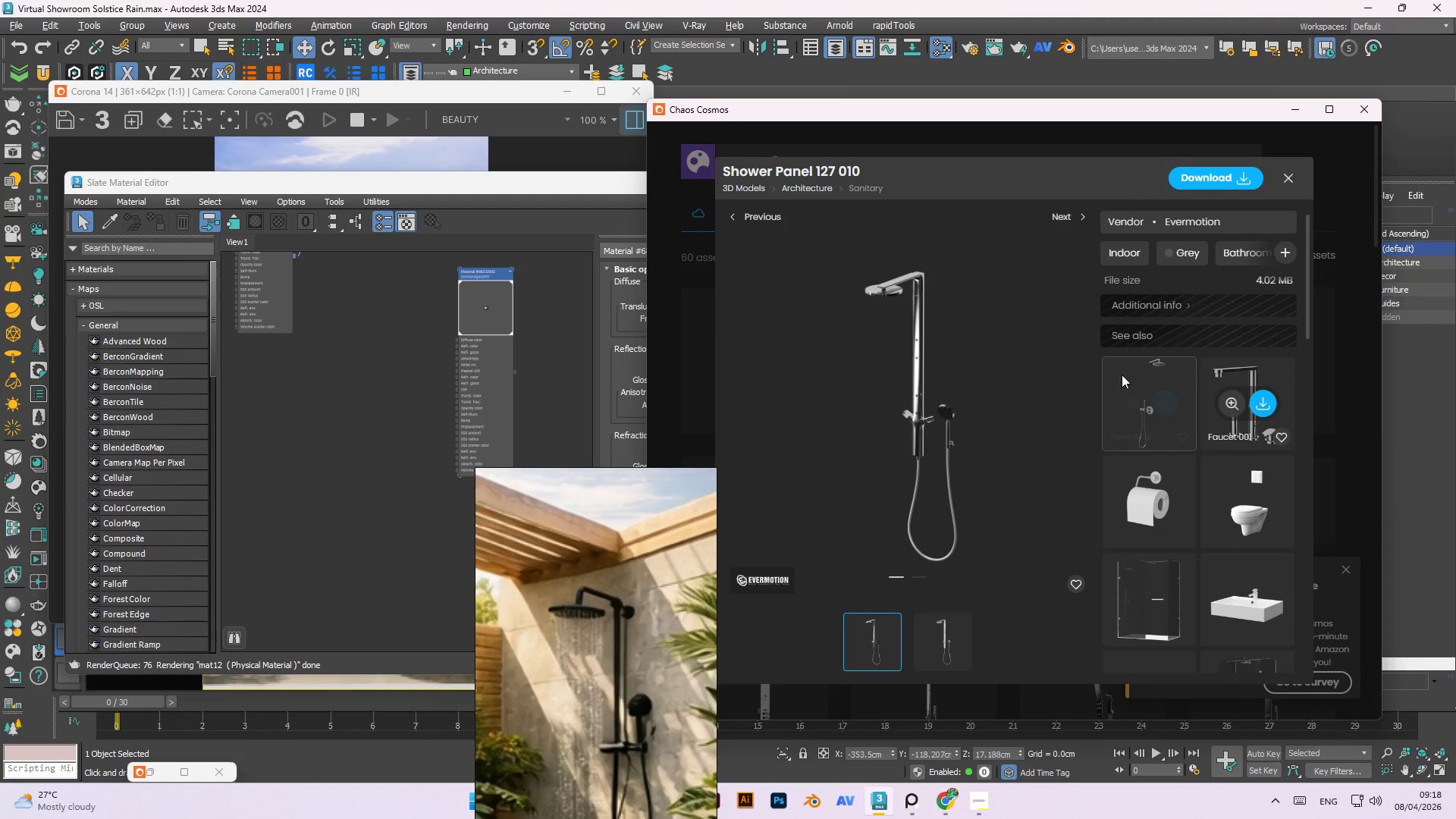 
left_click([1074, 414])
 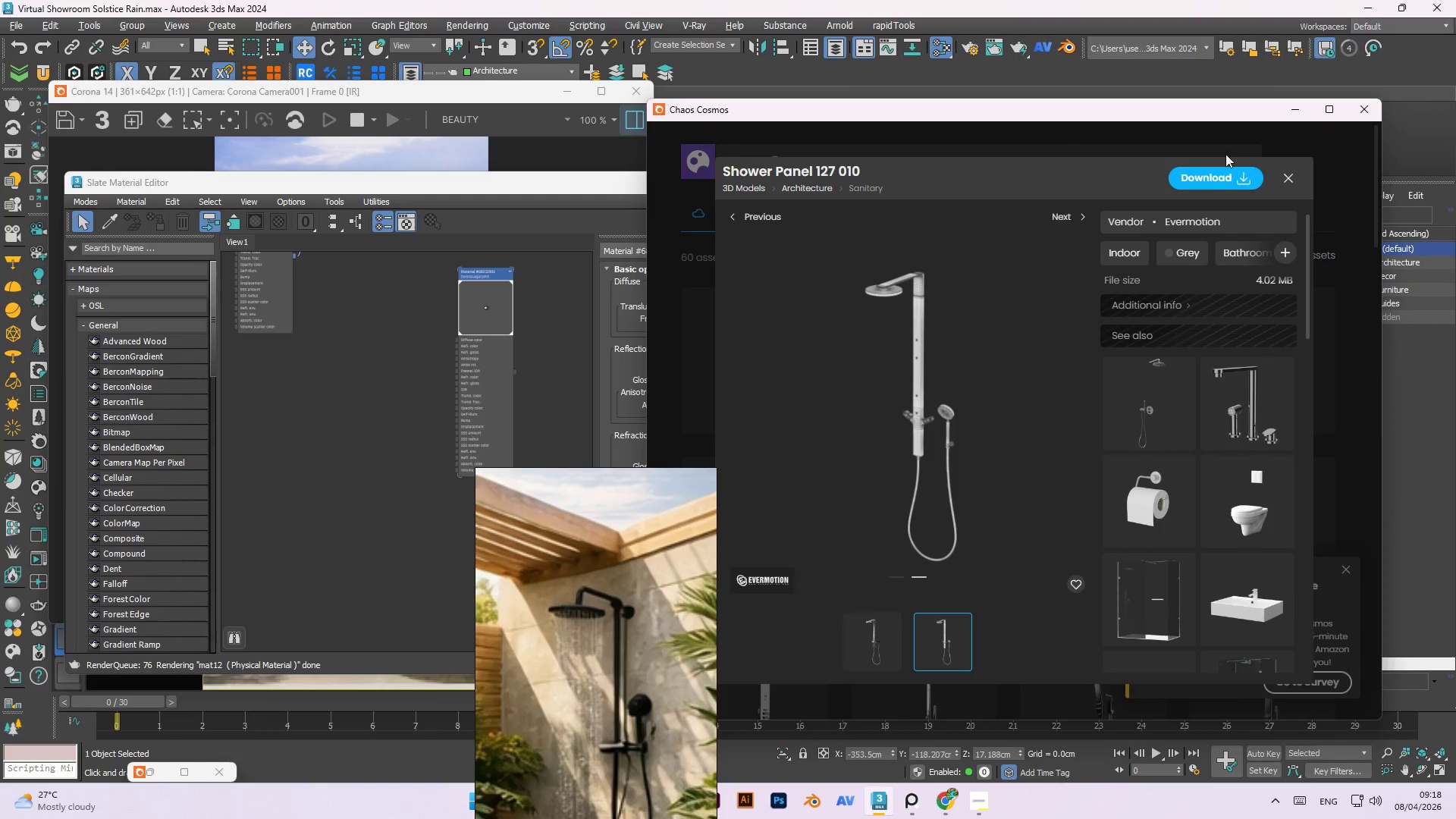 
left_click([1293, 184])
 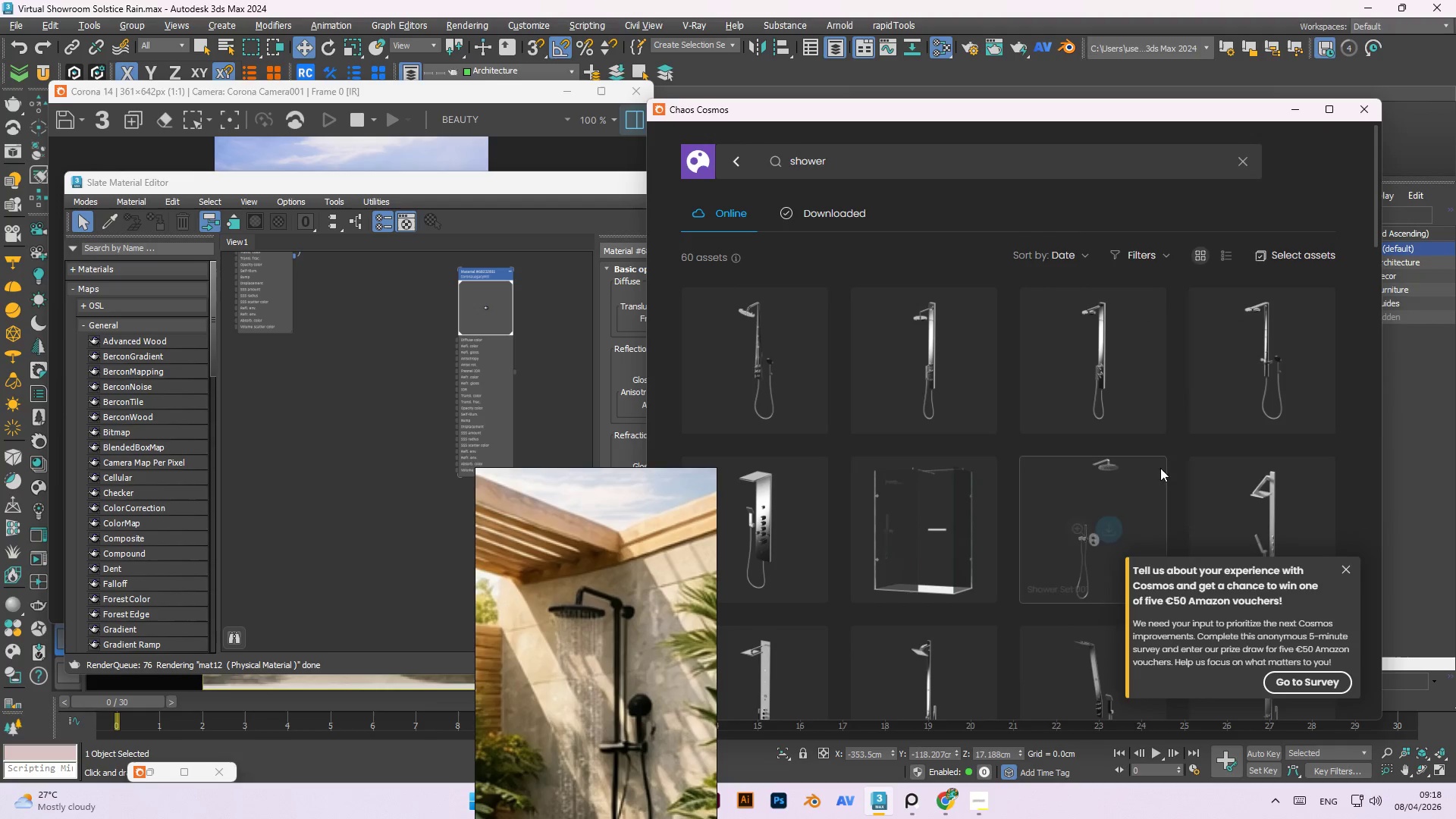 
scroll: coordinate [987, 373], scroll_direction: down, amount: 16.0
 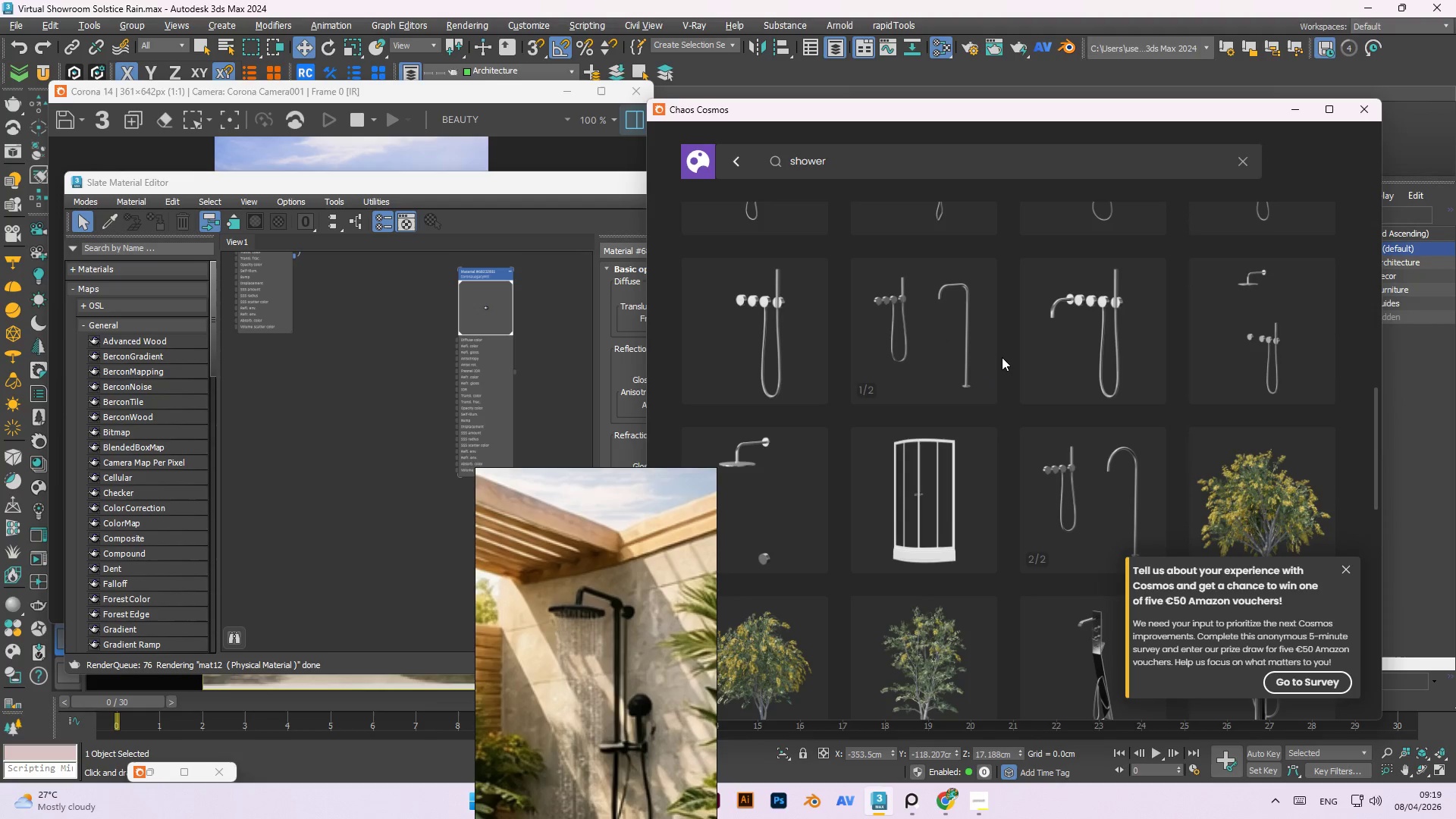 
scroll: coordinate [1018, 344], scroll_direction: down, amount: 16.0
 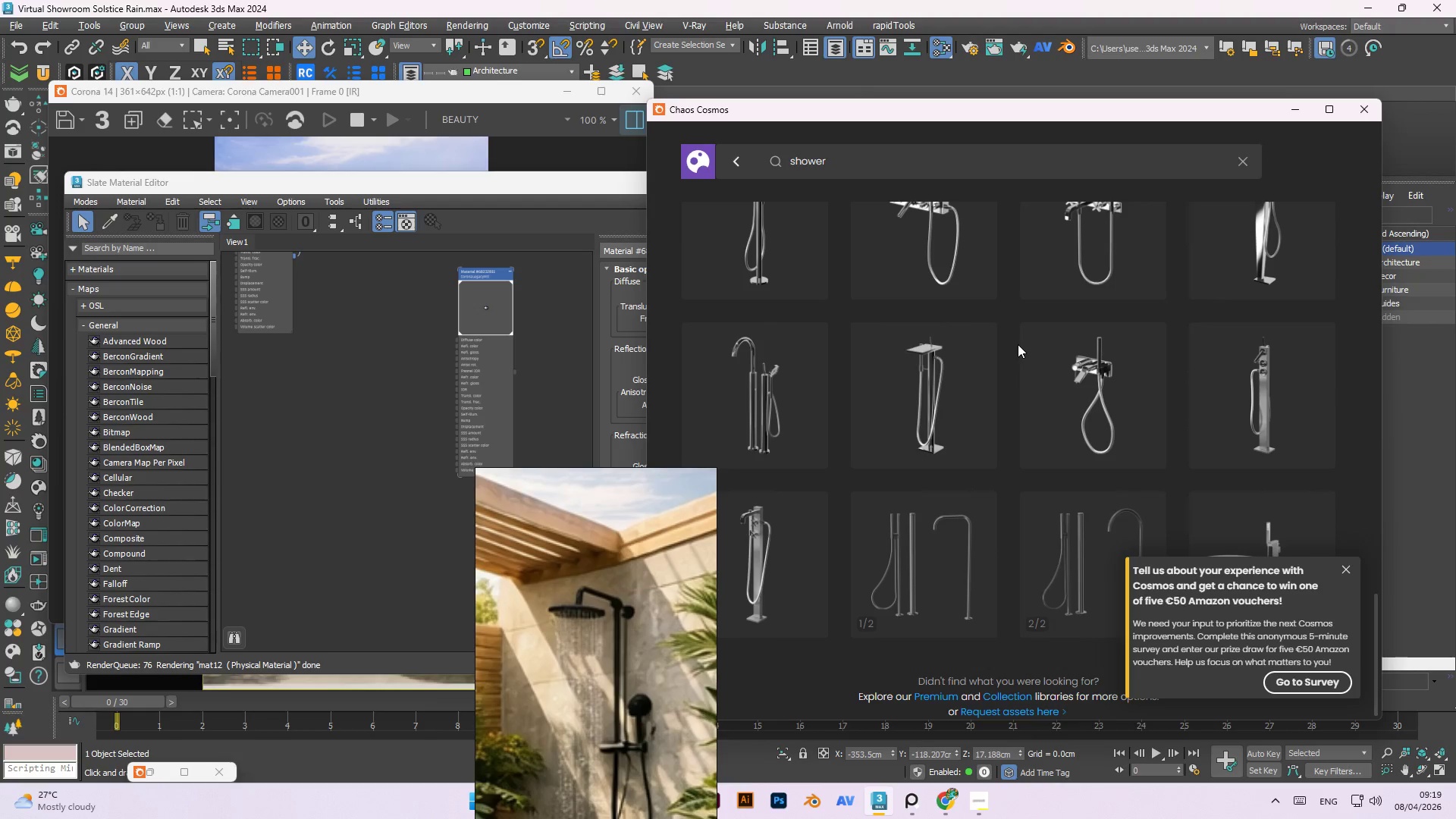 
scroll: coordinate [1015, 456], scroll_direction: up, amount: 20.0
 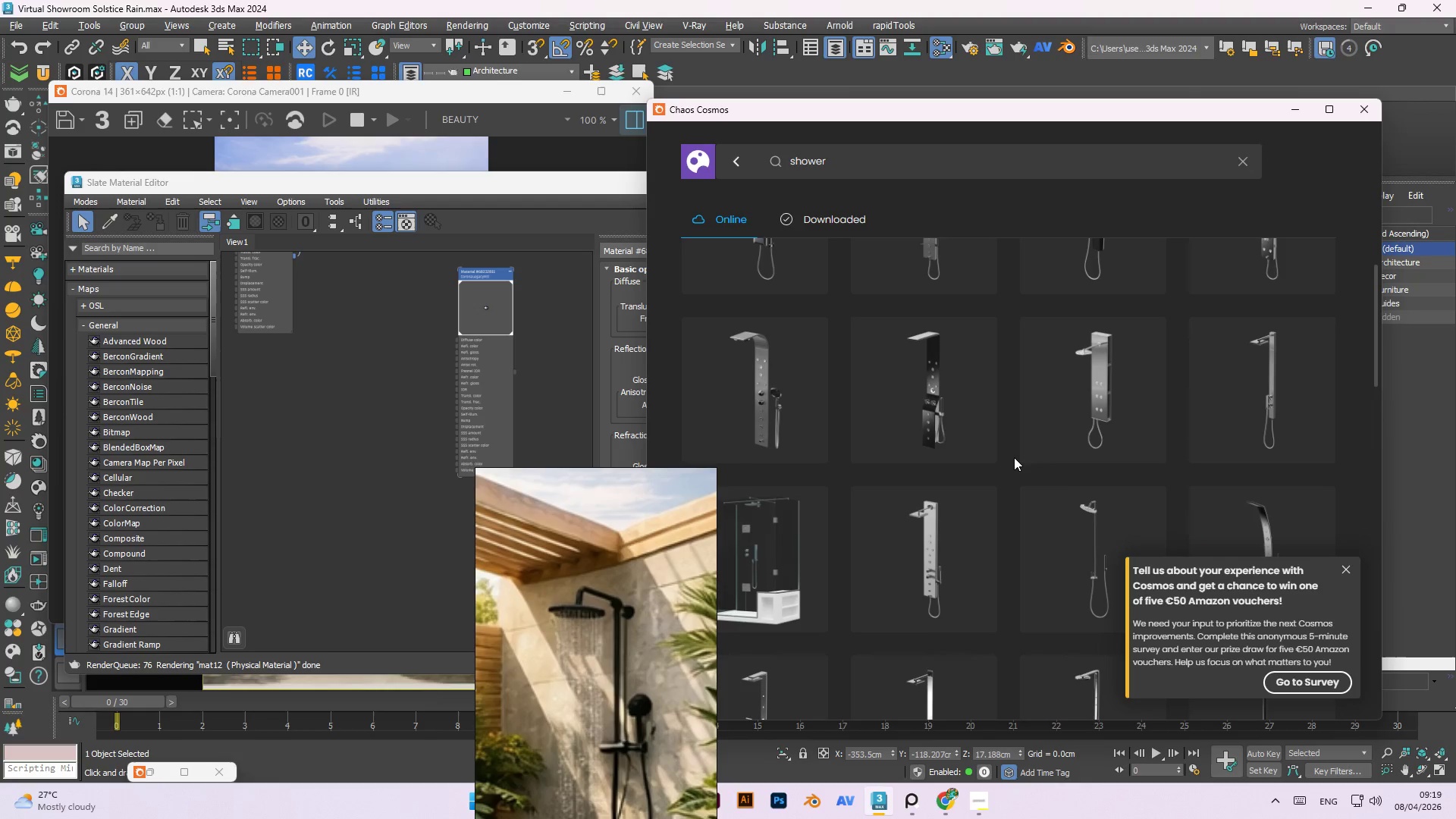 
scroll: coordinate [790, 613], scroll_direction: down, amount: 7.0
 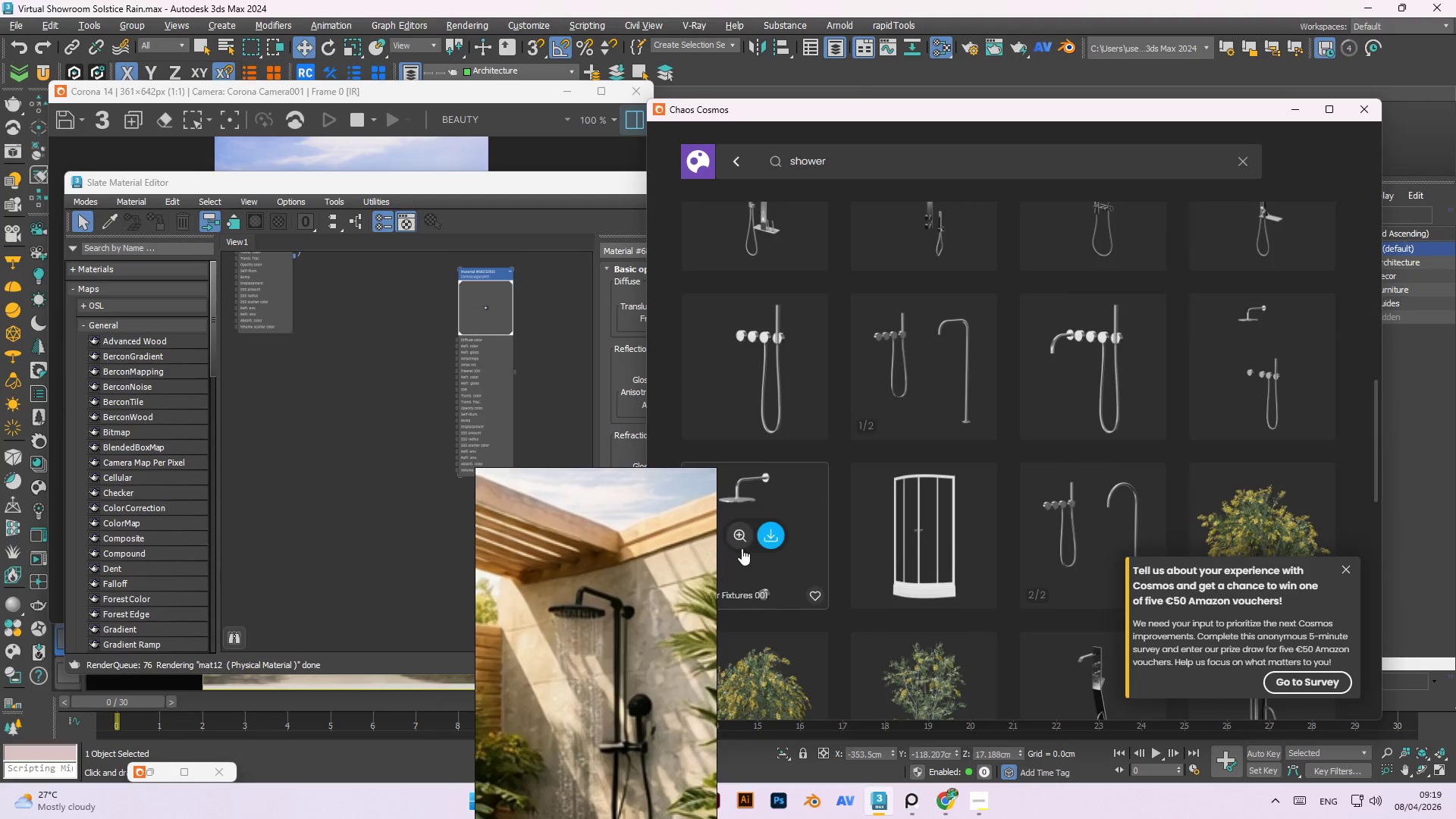 
left_click([742, 537])
 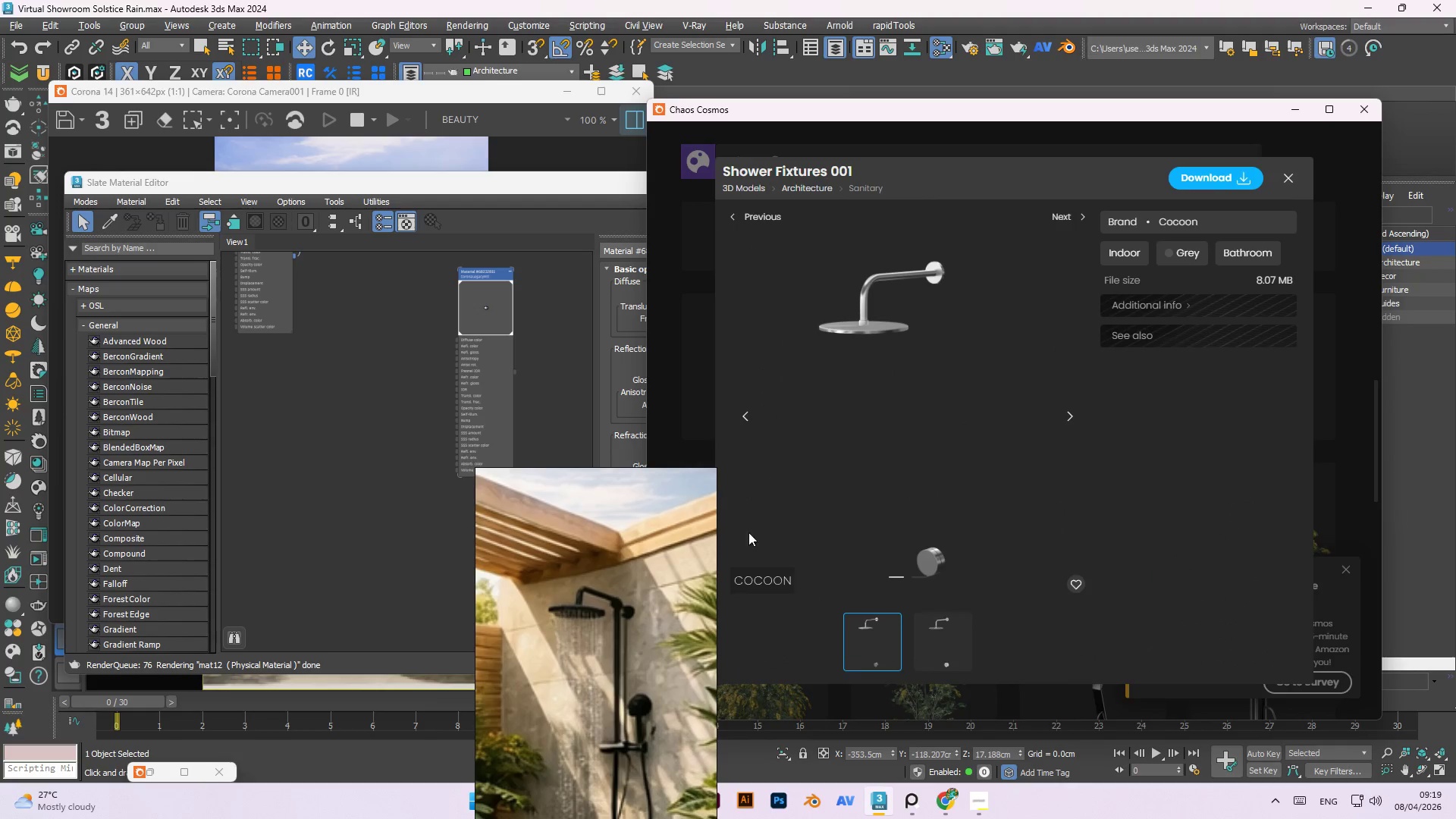 
scroll: coordinate [892, 356], scroll_direction: up, amount: 4.0
 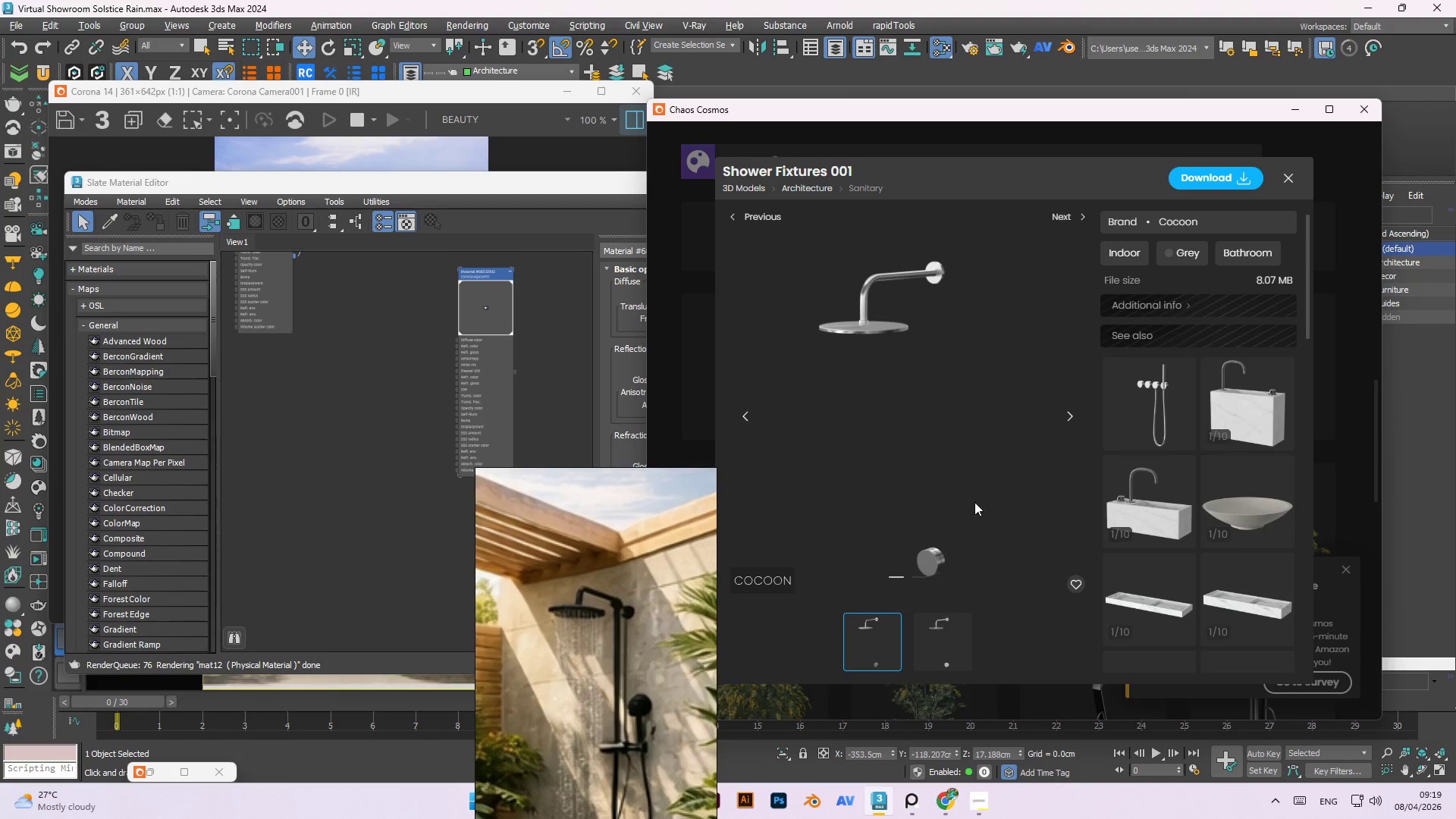 
left_click([1068, 425])
 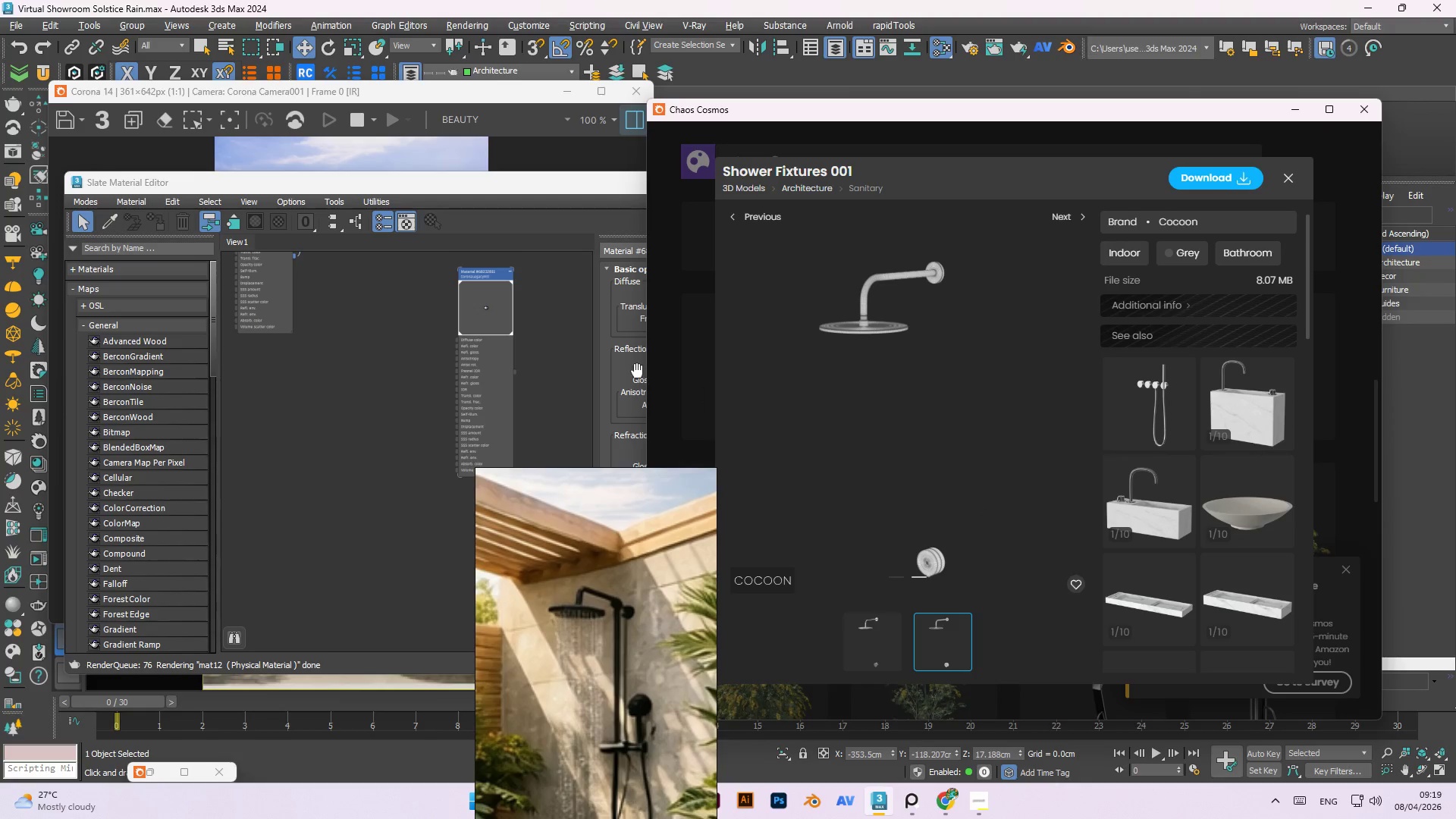 
left_click([745, 416])
 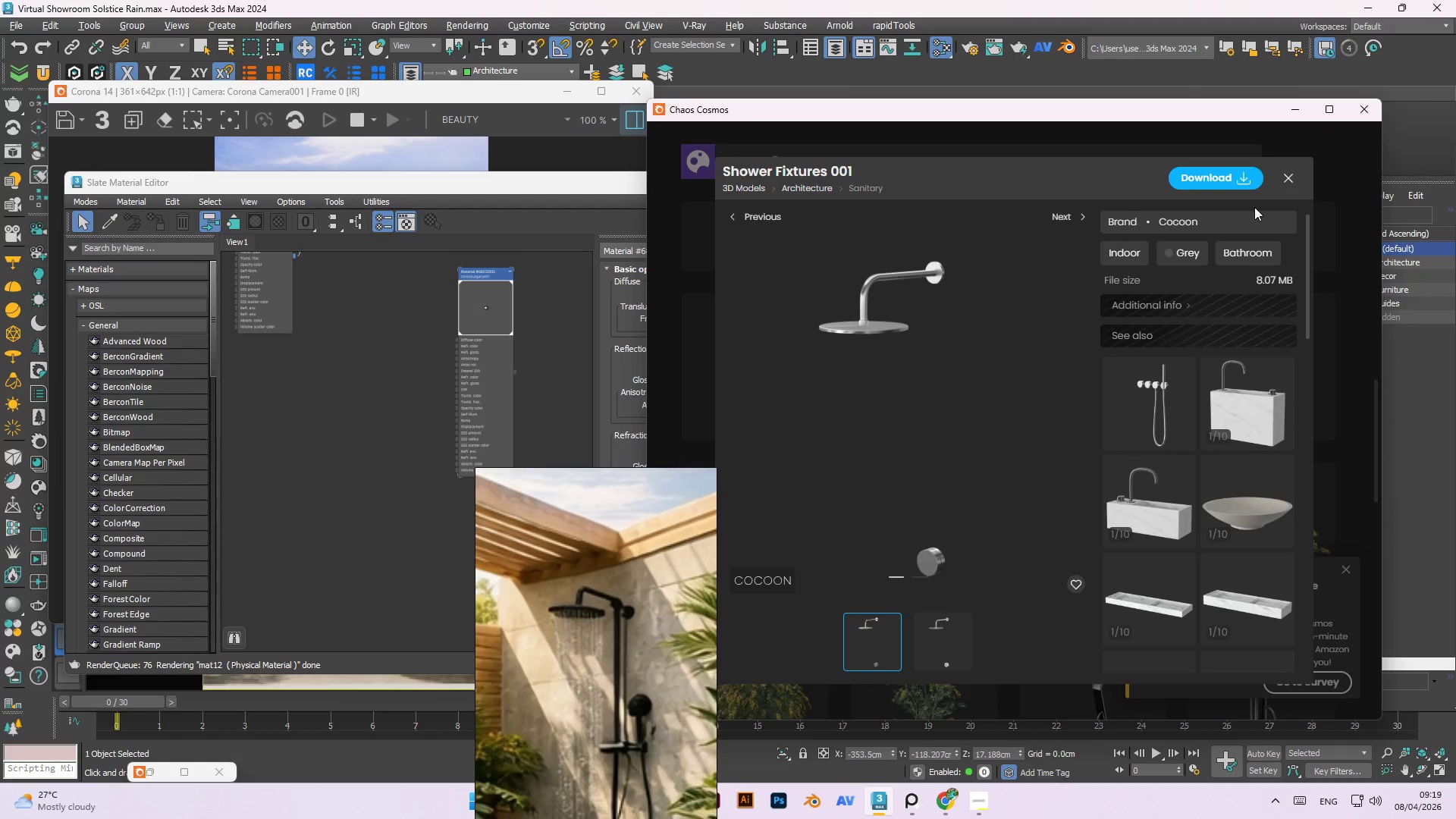 
left_click([1285, 174])
 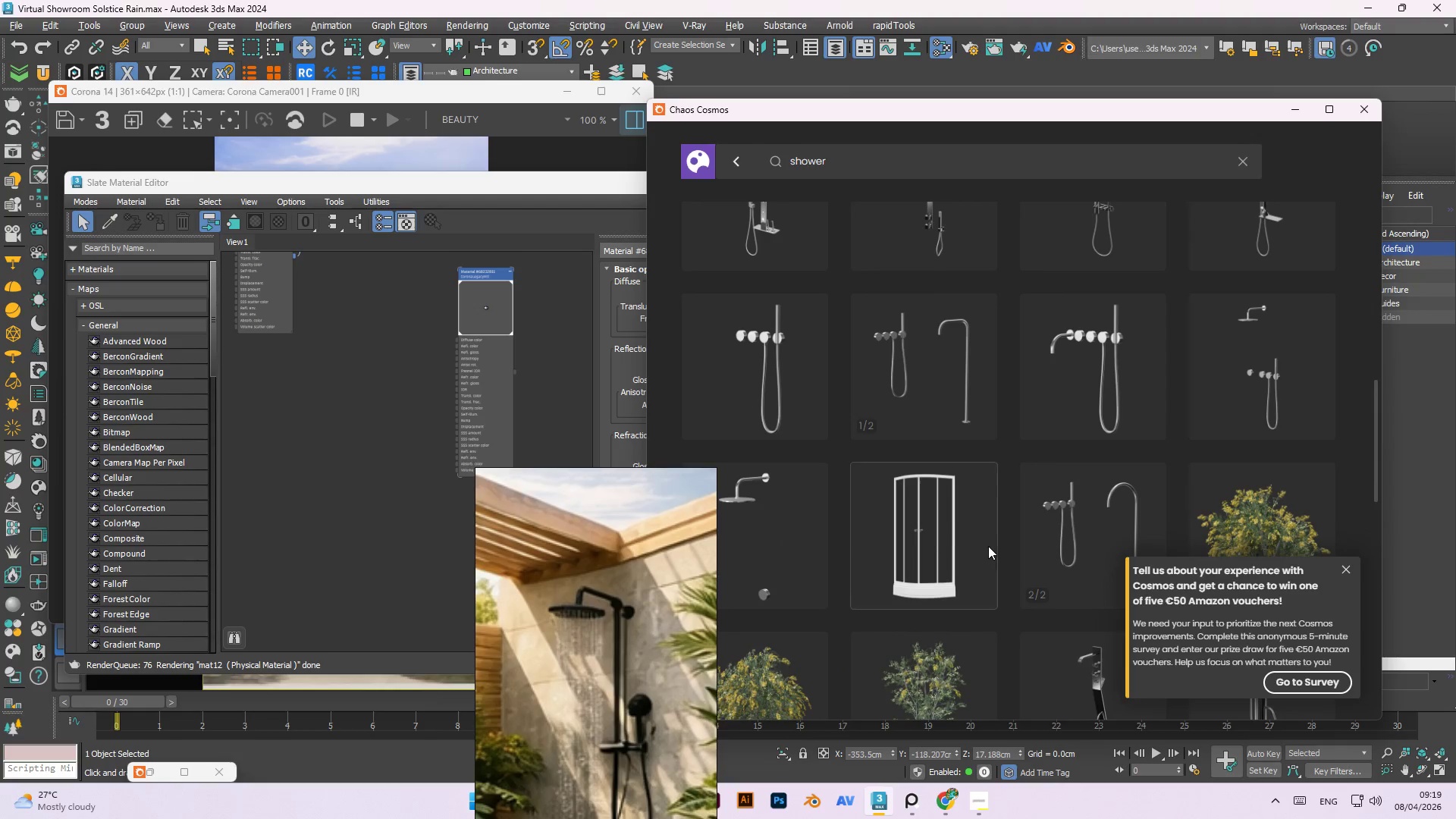 
scroll: coordinate [1007, 591], scroll_direction: up, amount: 4.0
 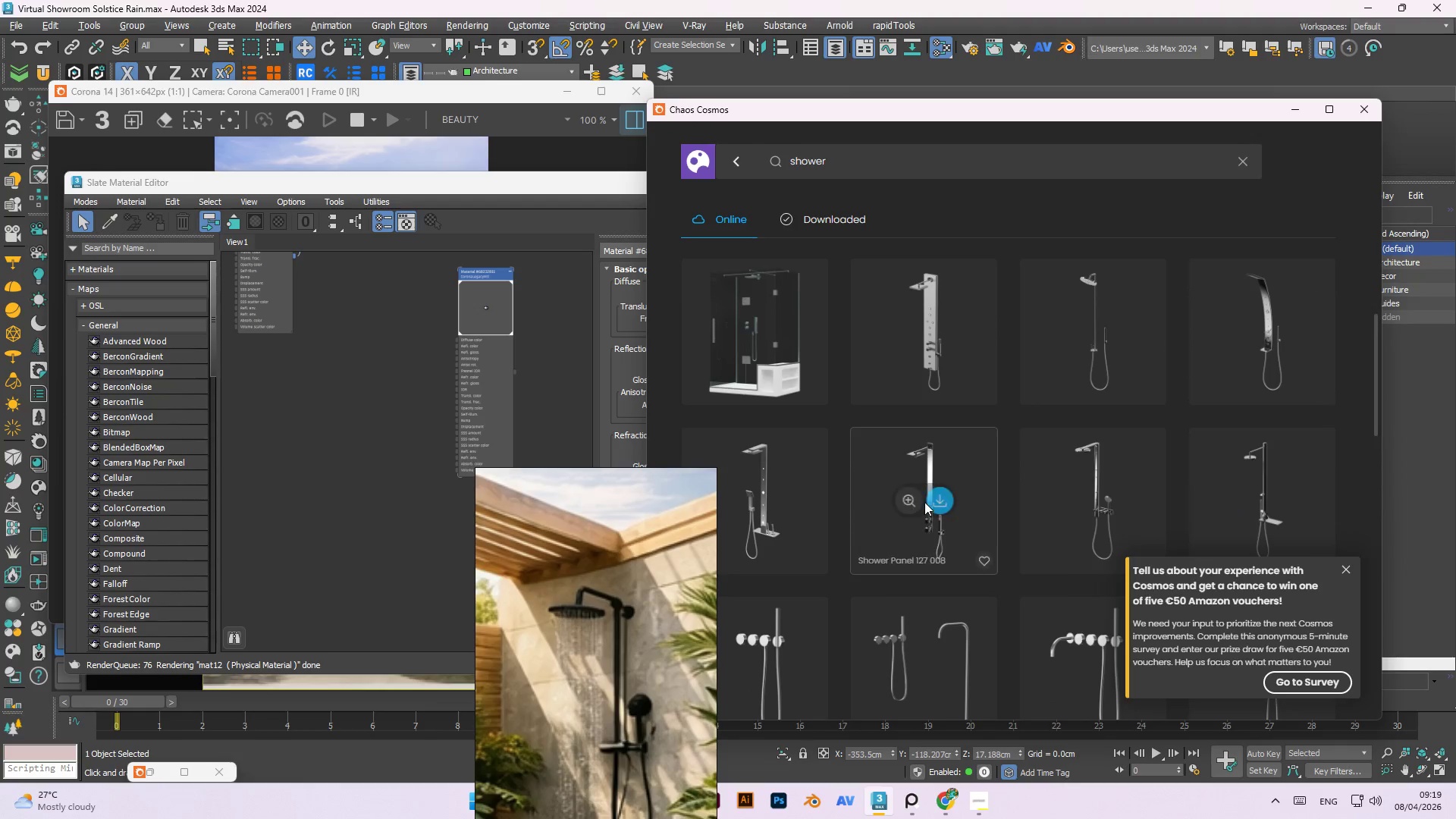 
left_click([902, 501])
 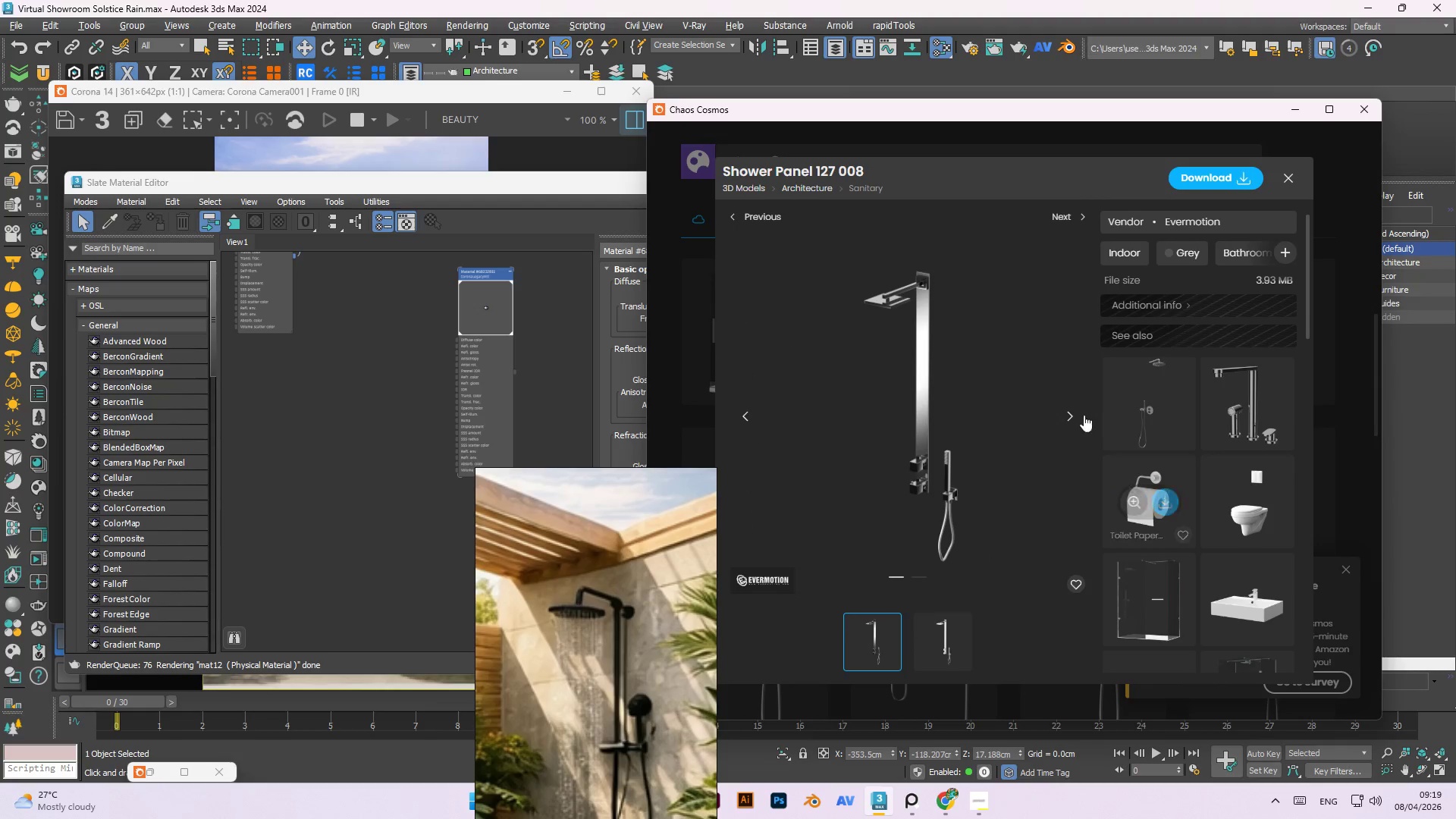 
left_click([1068, 413])
 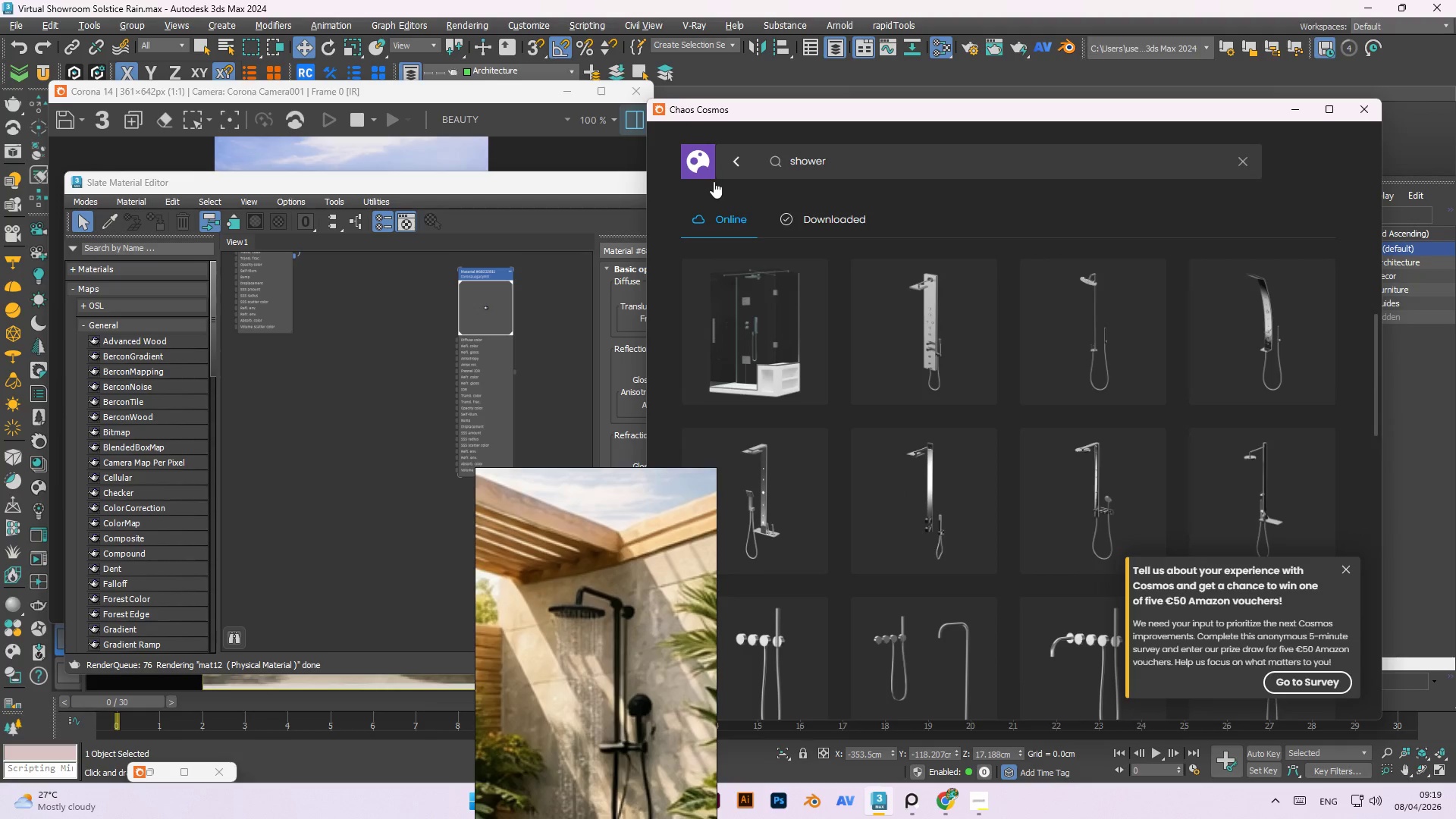 
wait(6.27)
 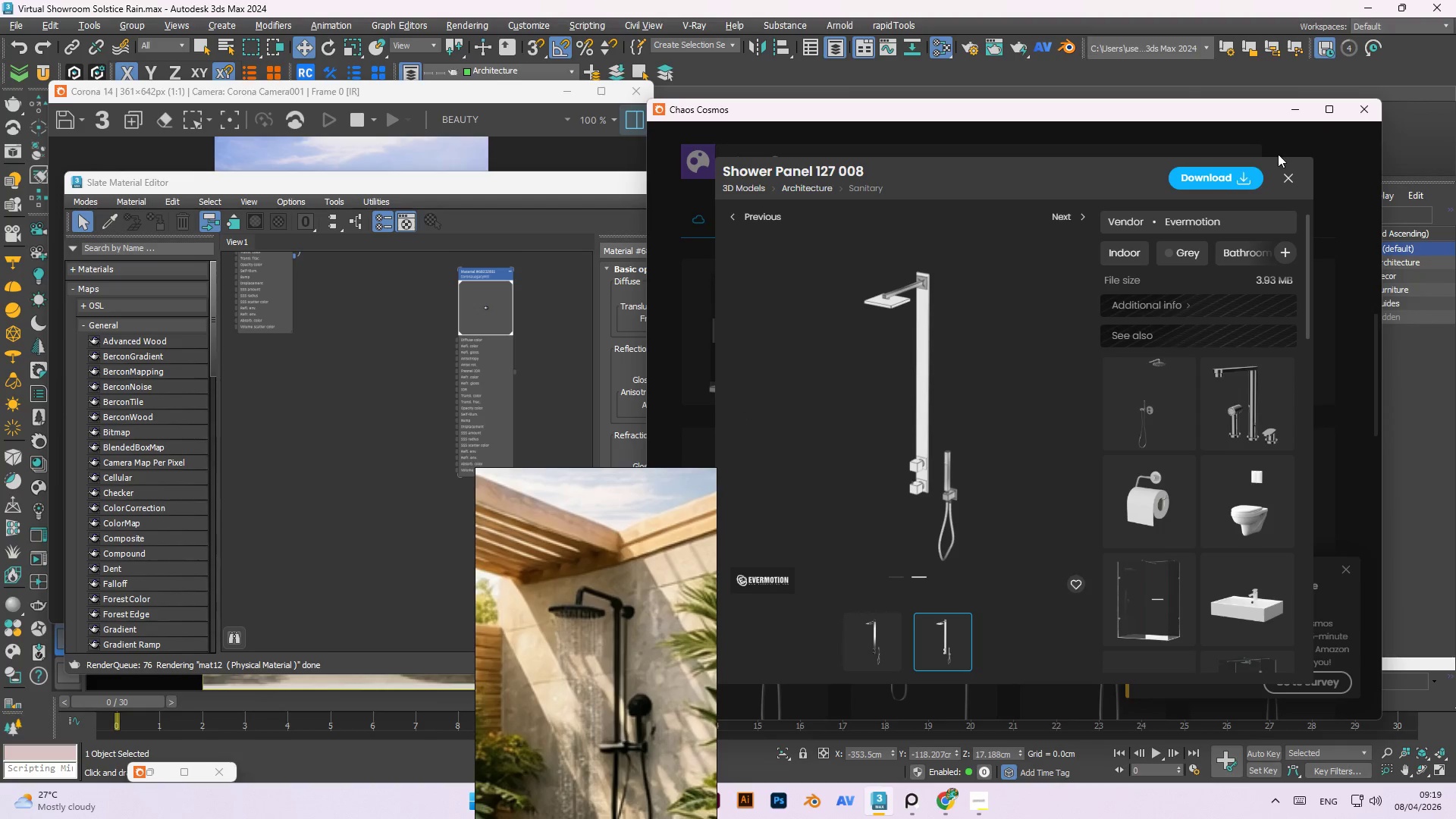 
left_click([739, 158])
 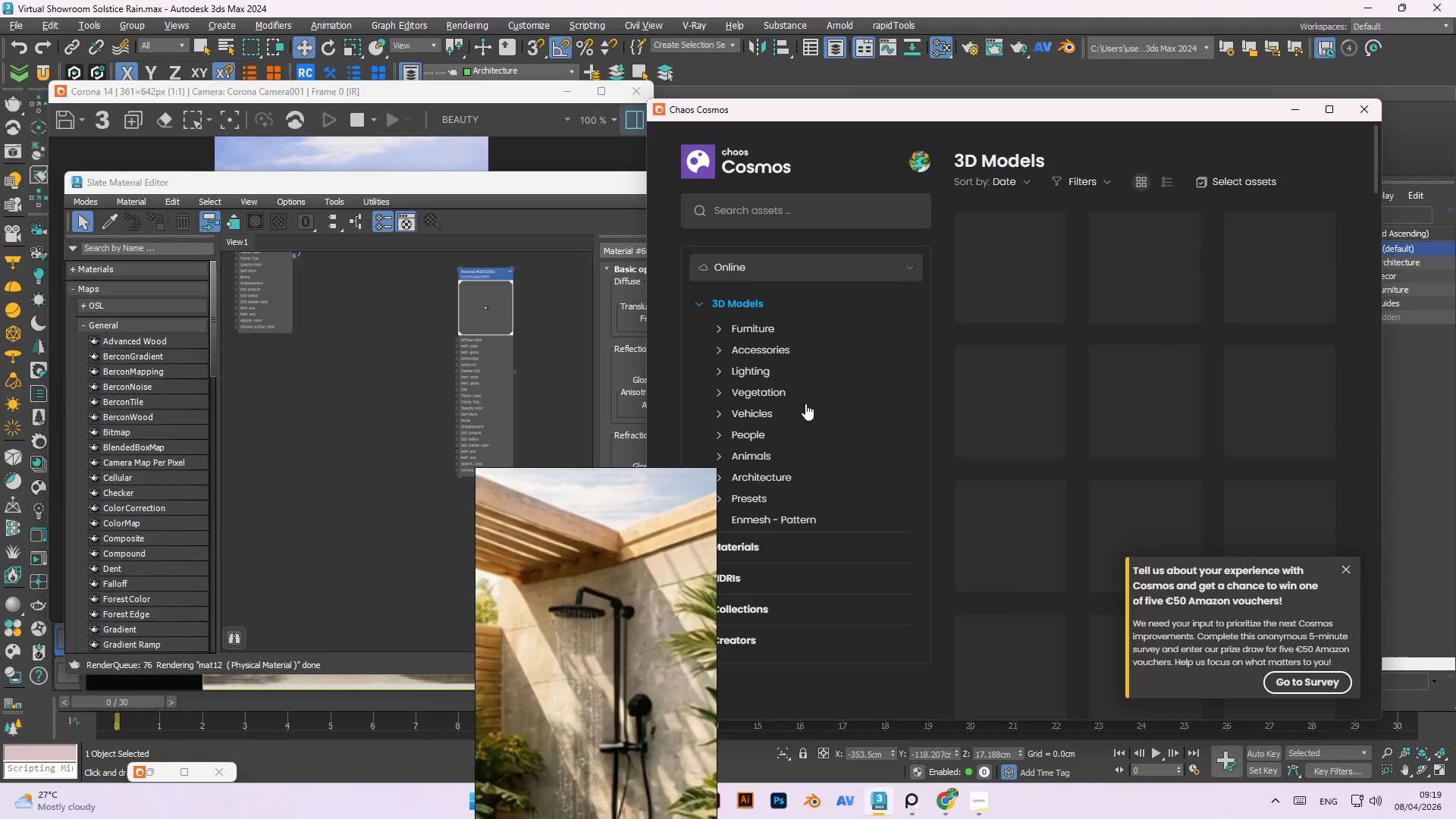 
left_click([694, 299])
 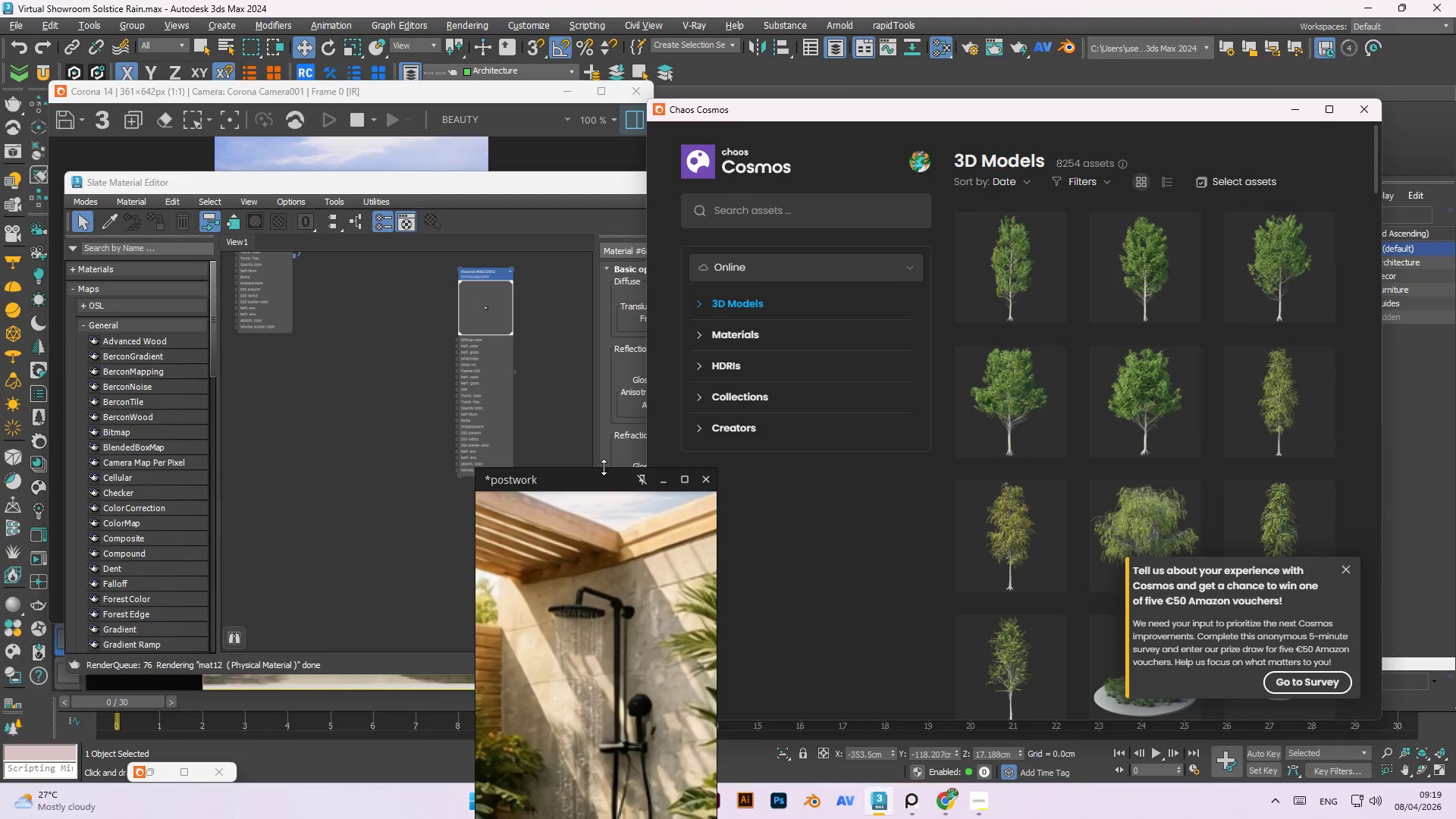 
left_click_drag(start_coordinate=[601, 482], to_coordinate=[234, 356])
 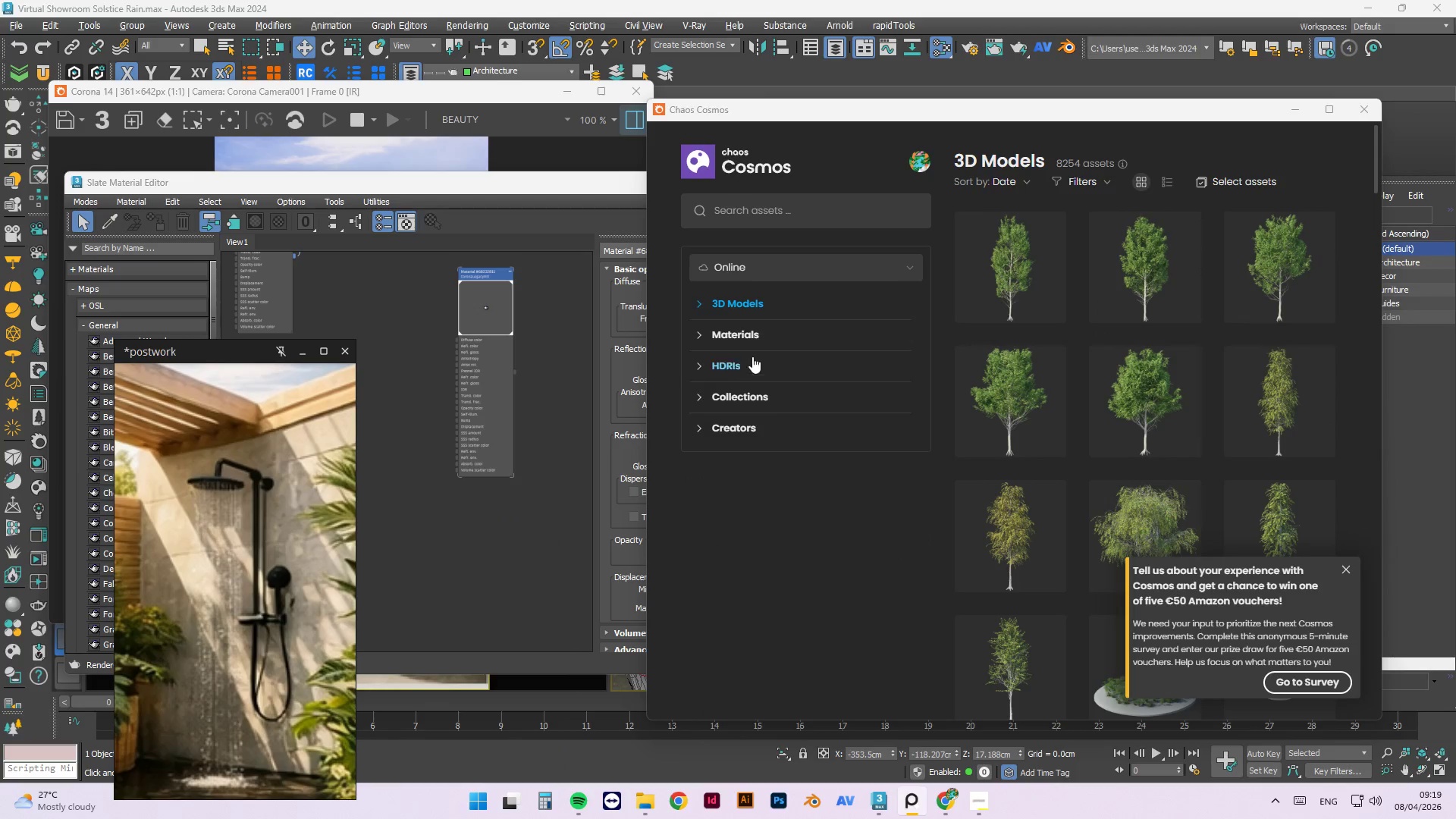 
left_click([755, 348])
 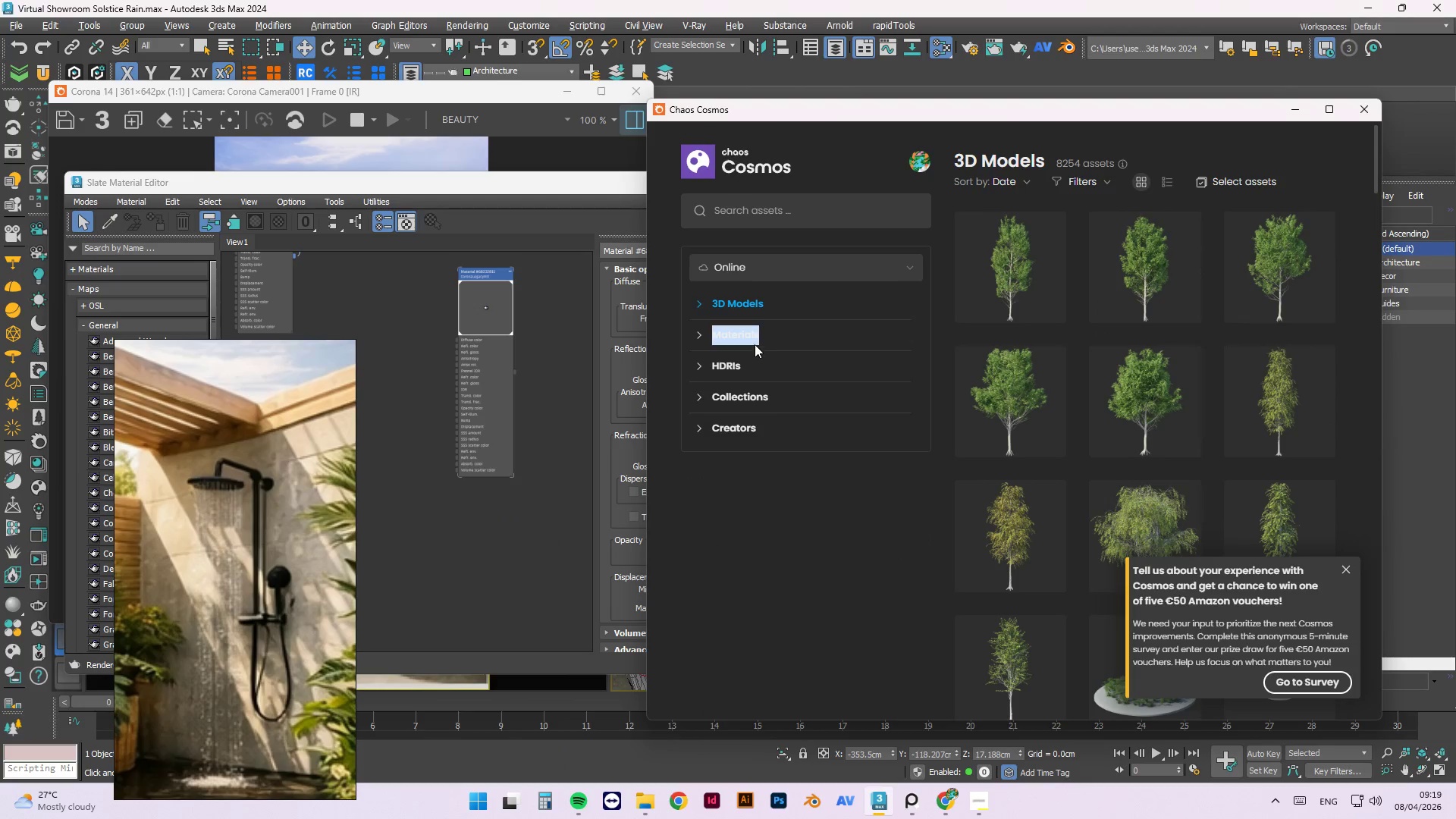 
left_click([752, 337])
 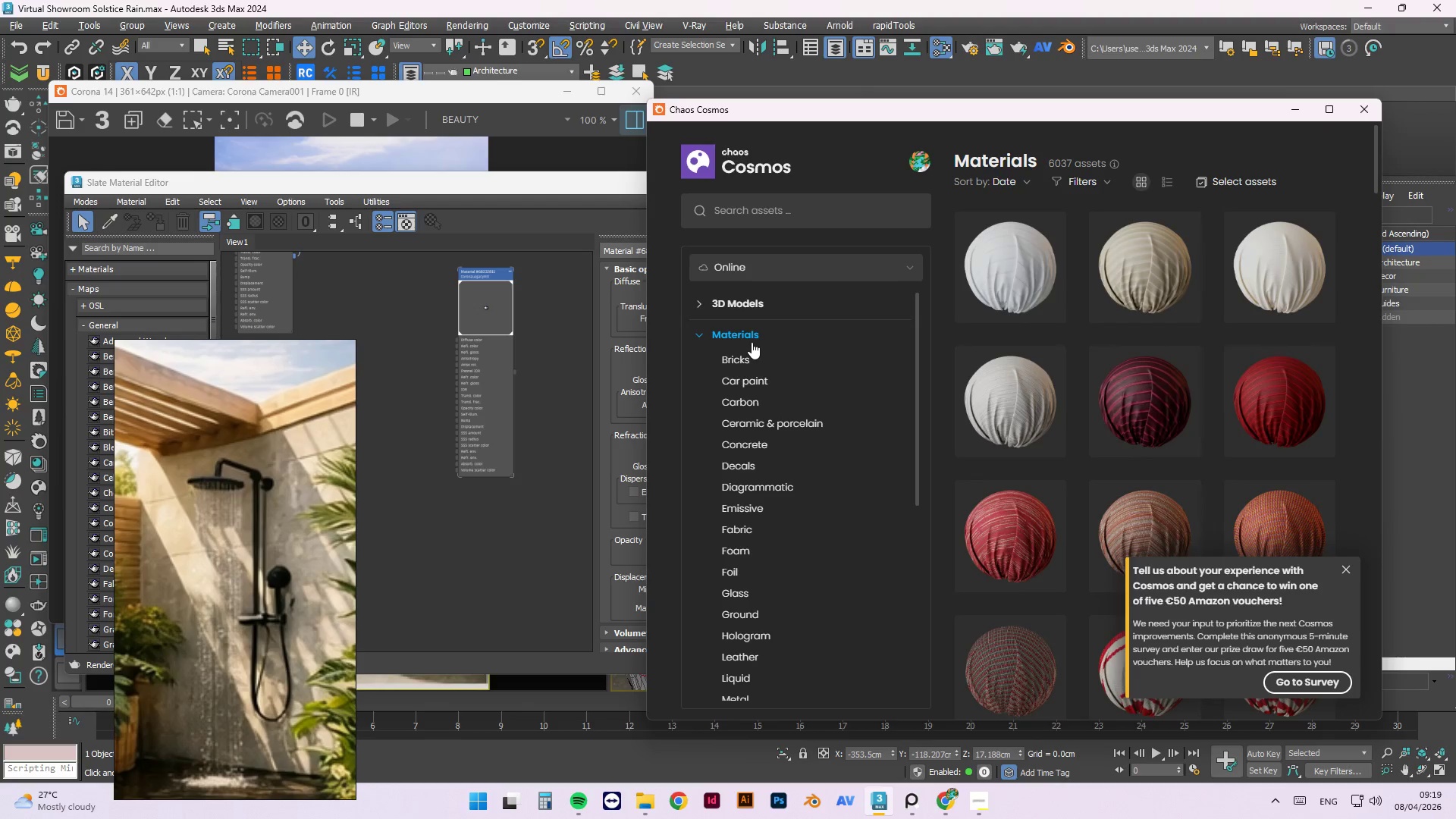 
left_click([746, 405])
 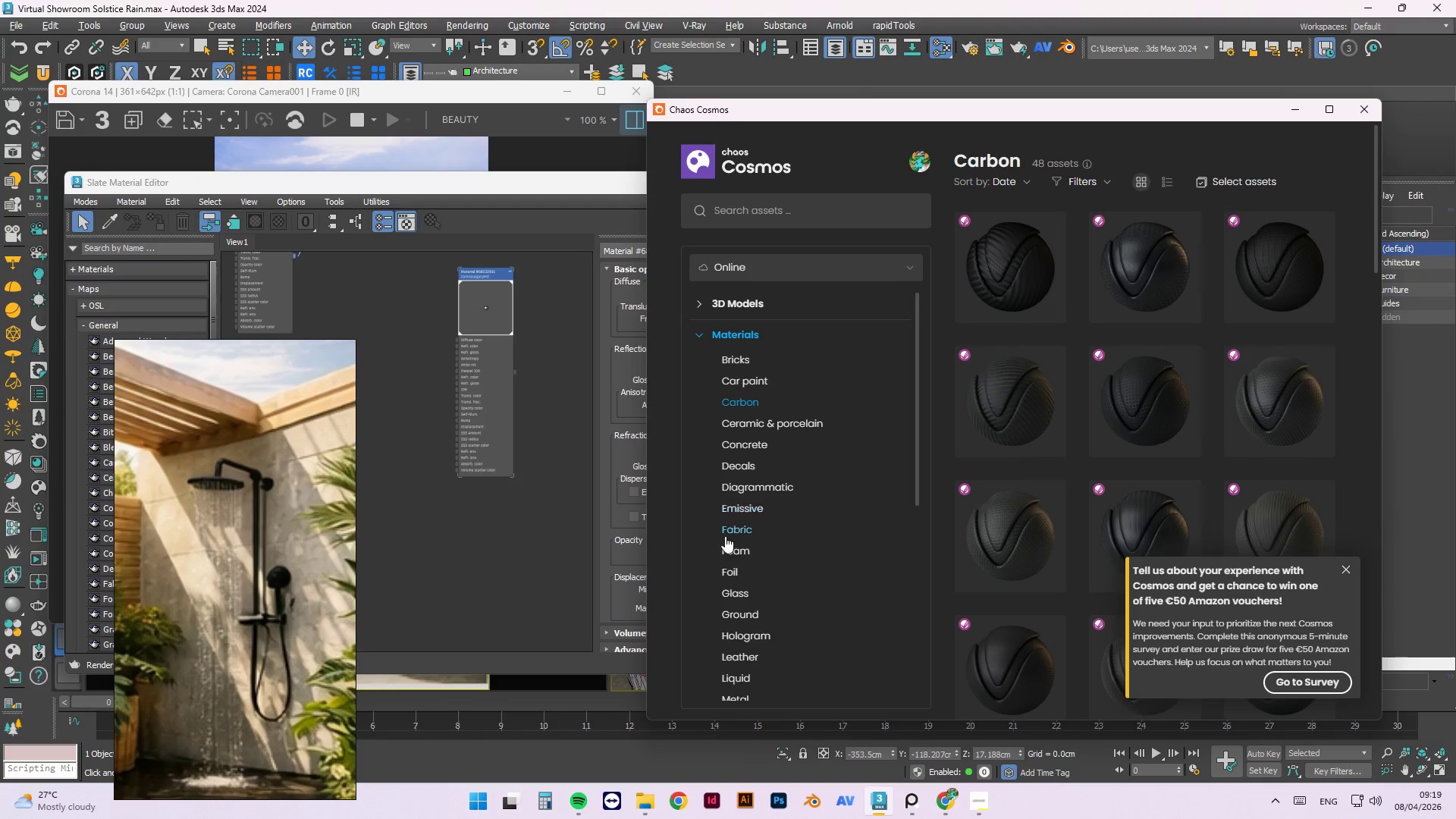 
scroll: coordinate [757, 593], scroll_direction: down, amount: 2.0
 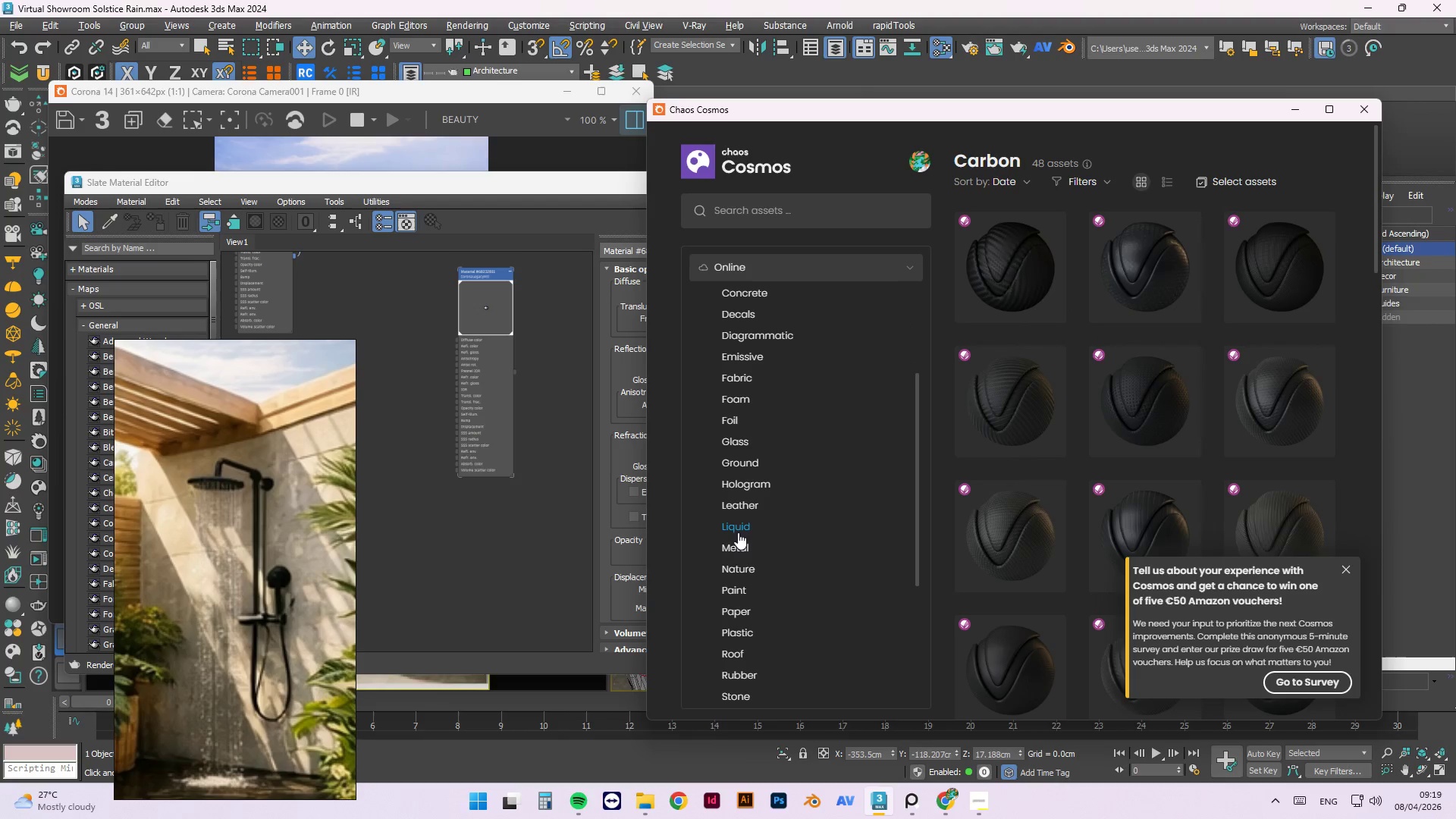 
left_click([733, 547])
 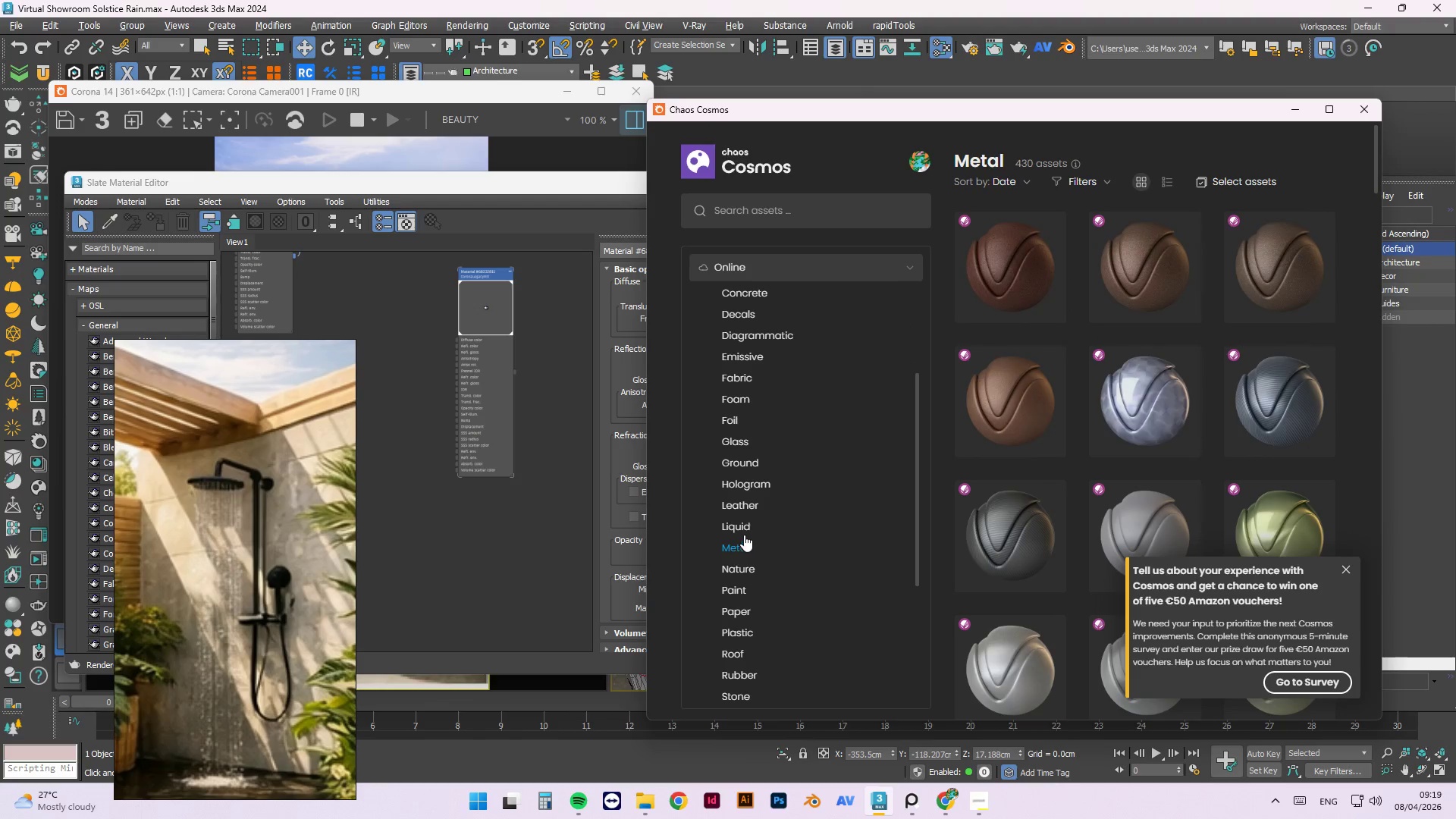 
scroll: coordinate [972, 383], scroll_direction: down, amount: 5.0
 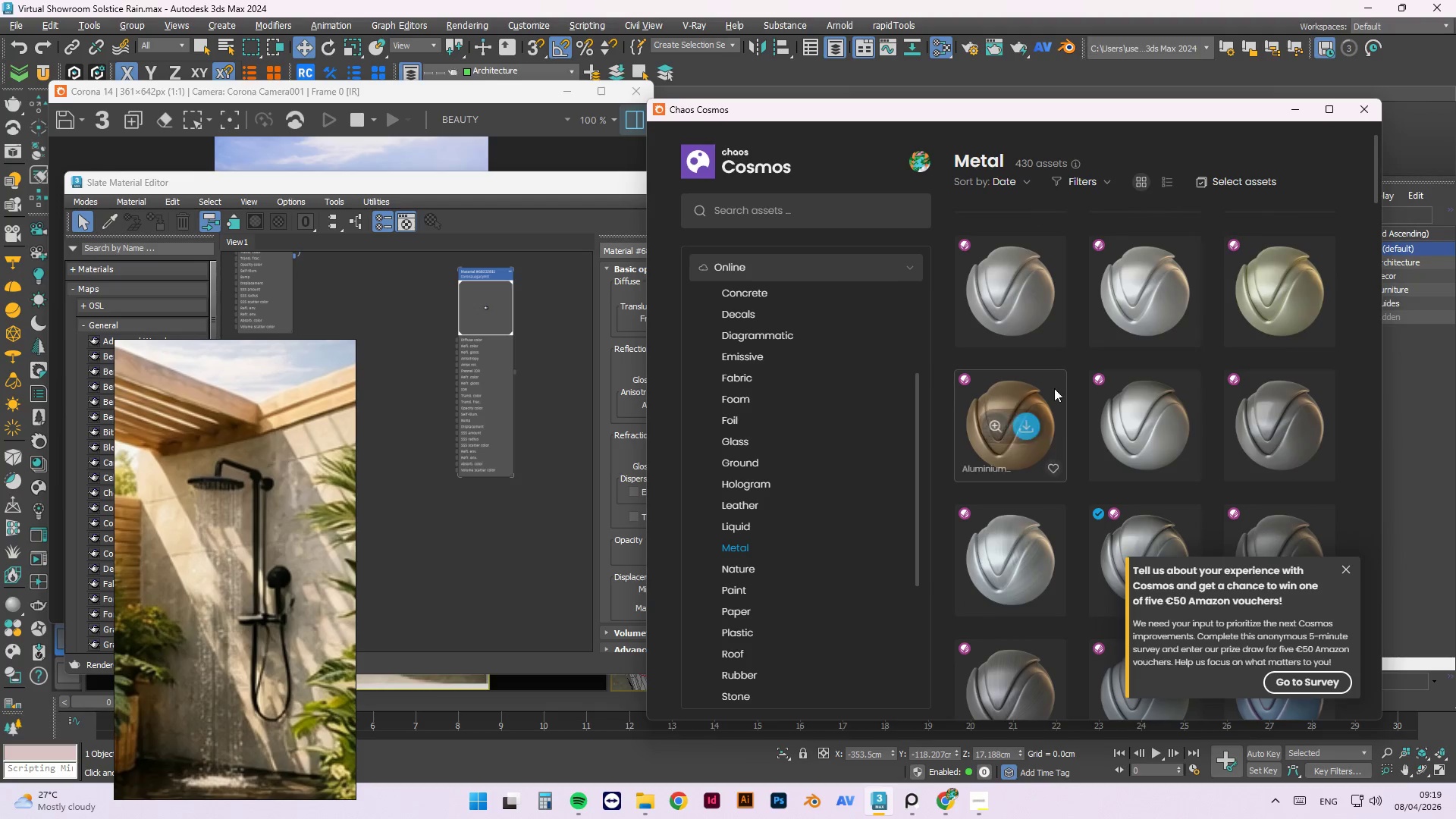 
scroll: coordinate [1043, 400], scroll_direction: up, amount: 3.0
 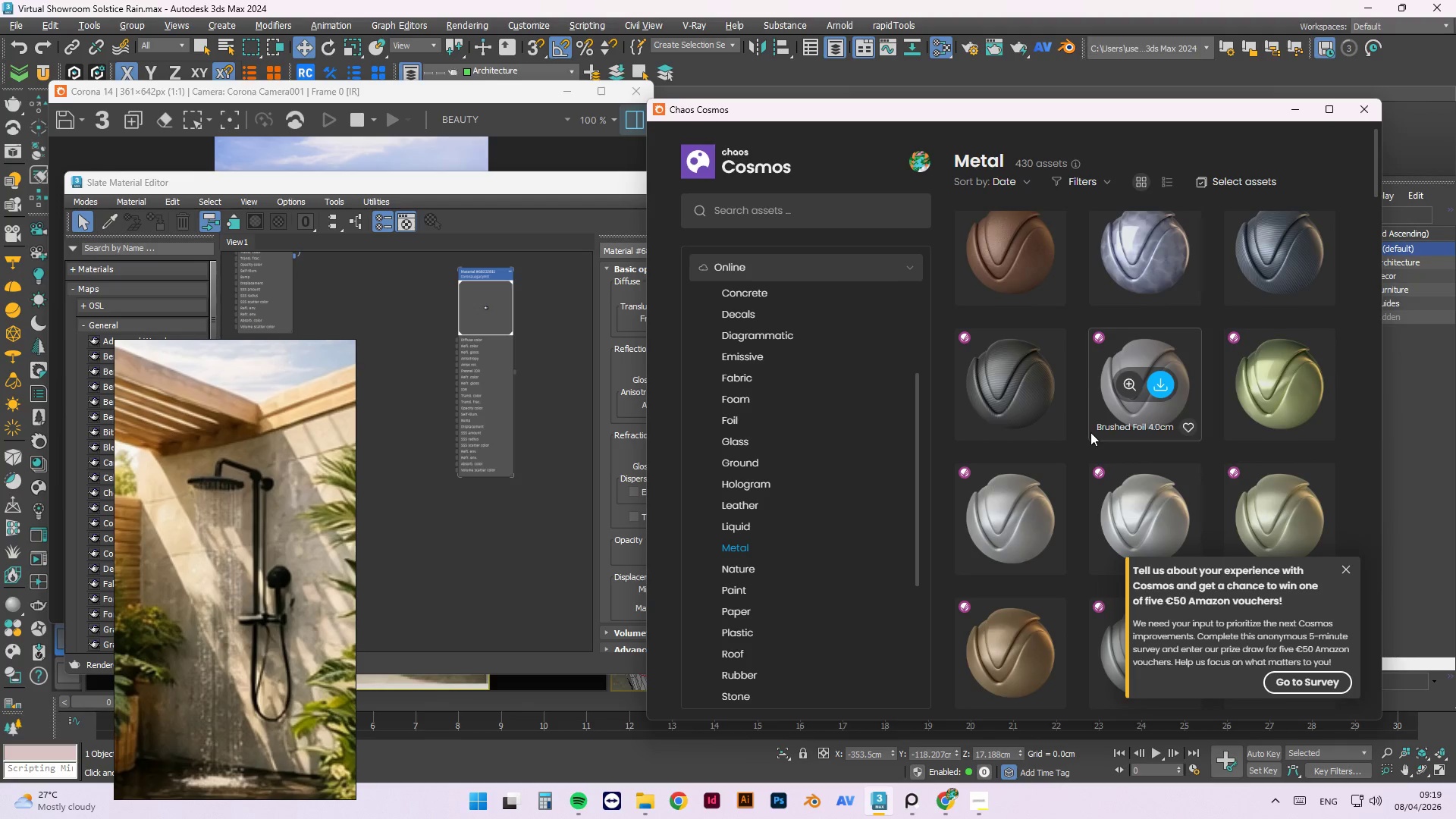 
left_click([992, 391])
 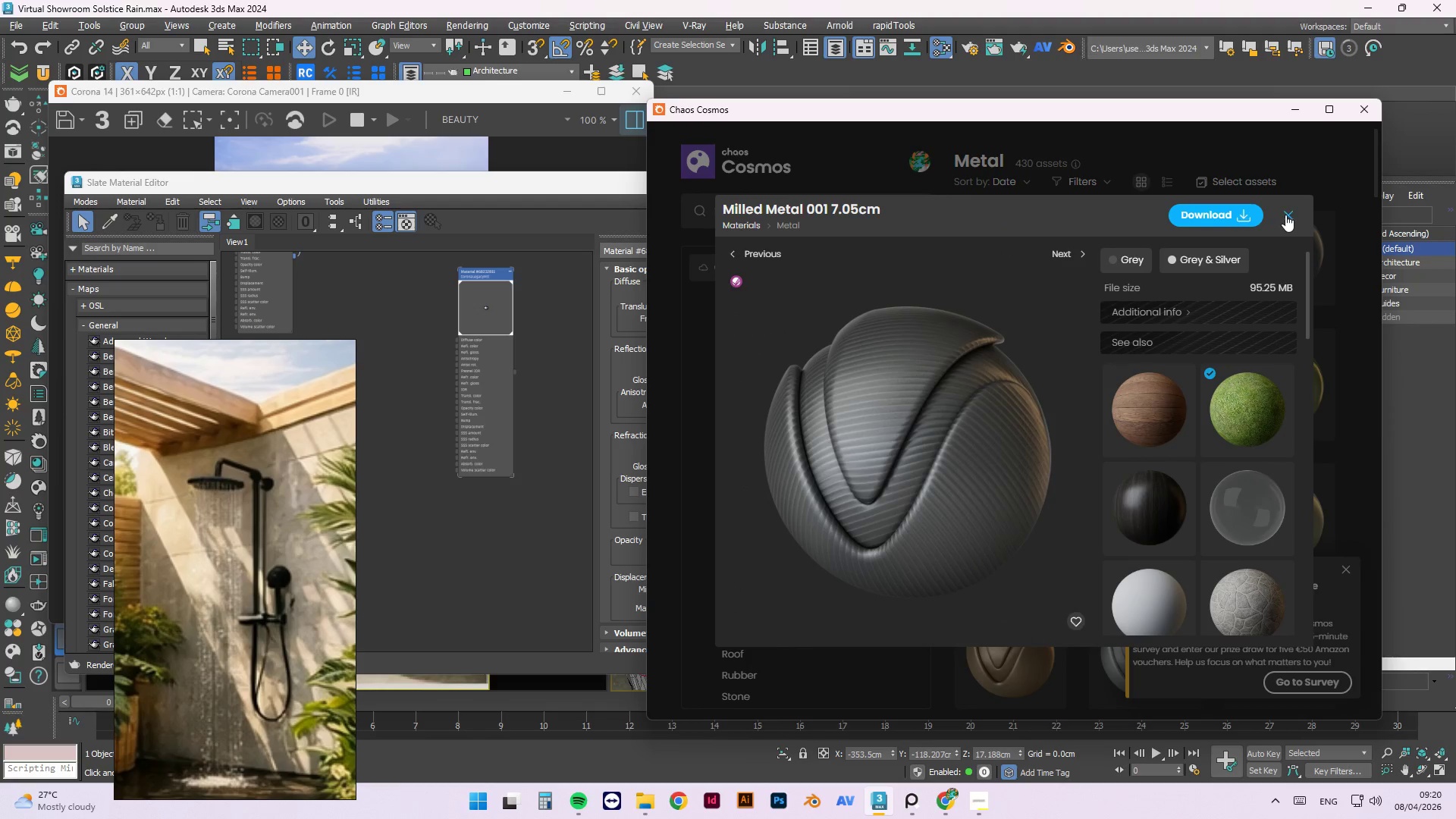 
scroll: coordinate [1210, 440], scroll_direction: down, amount: 7.0
 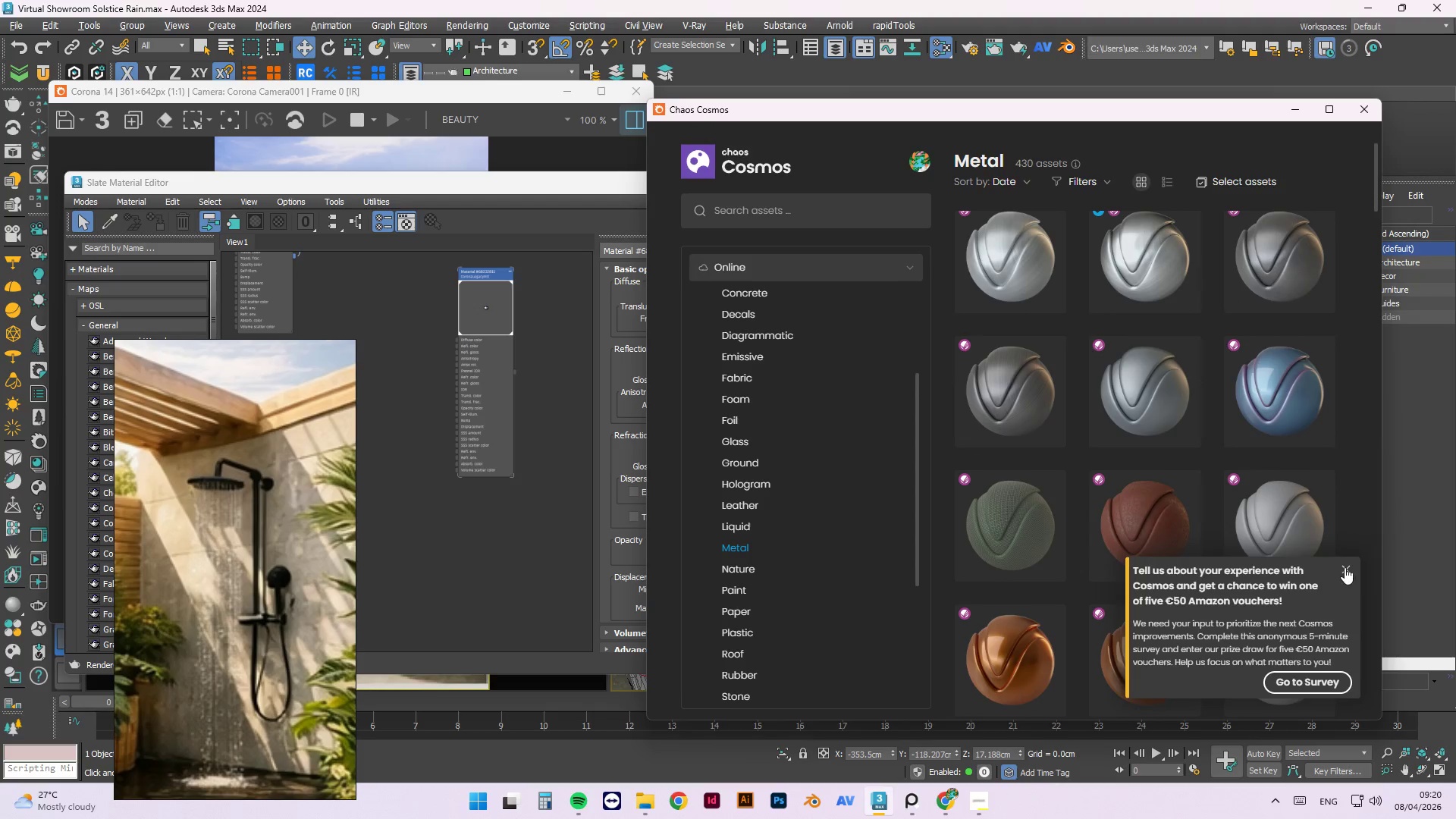 
left_click([1345, 567])
 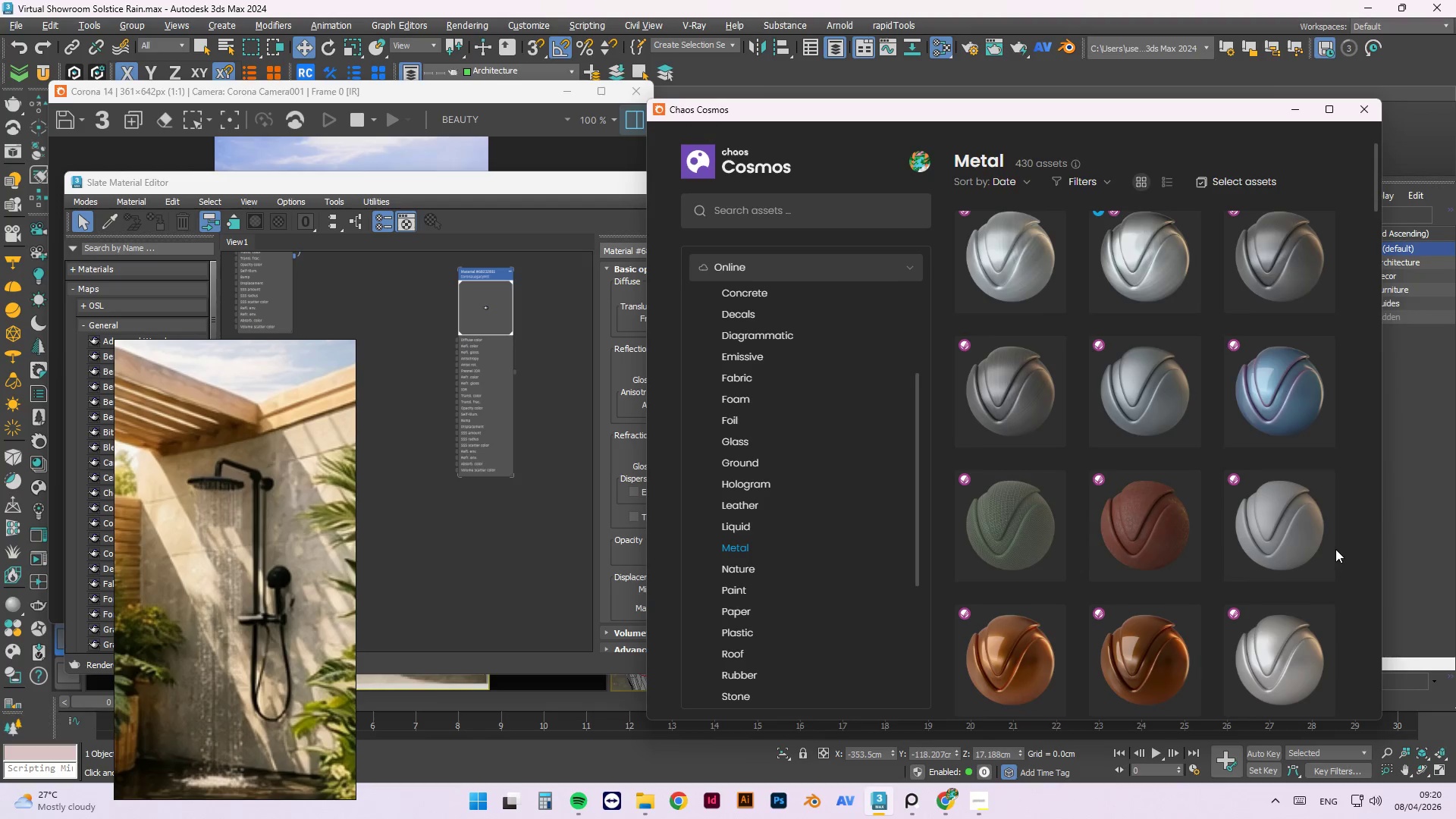 
scroll: coordinate [1088, 492], scroll_direction: down, amount: 11.0
 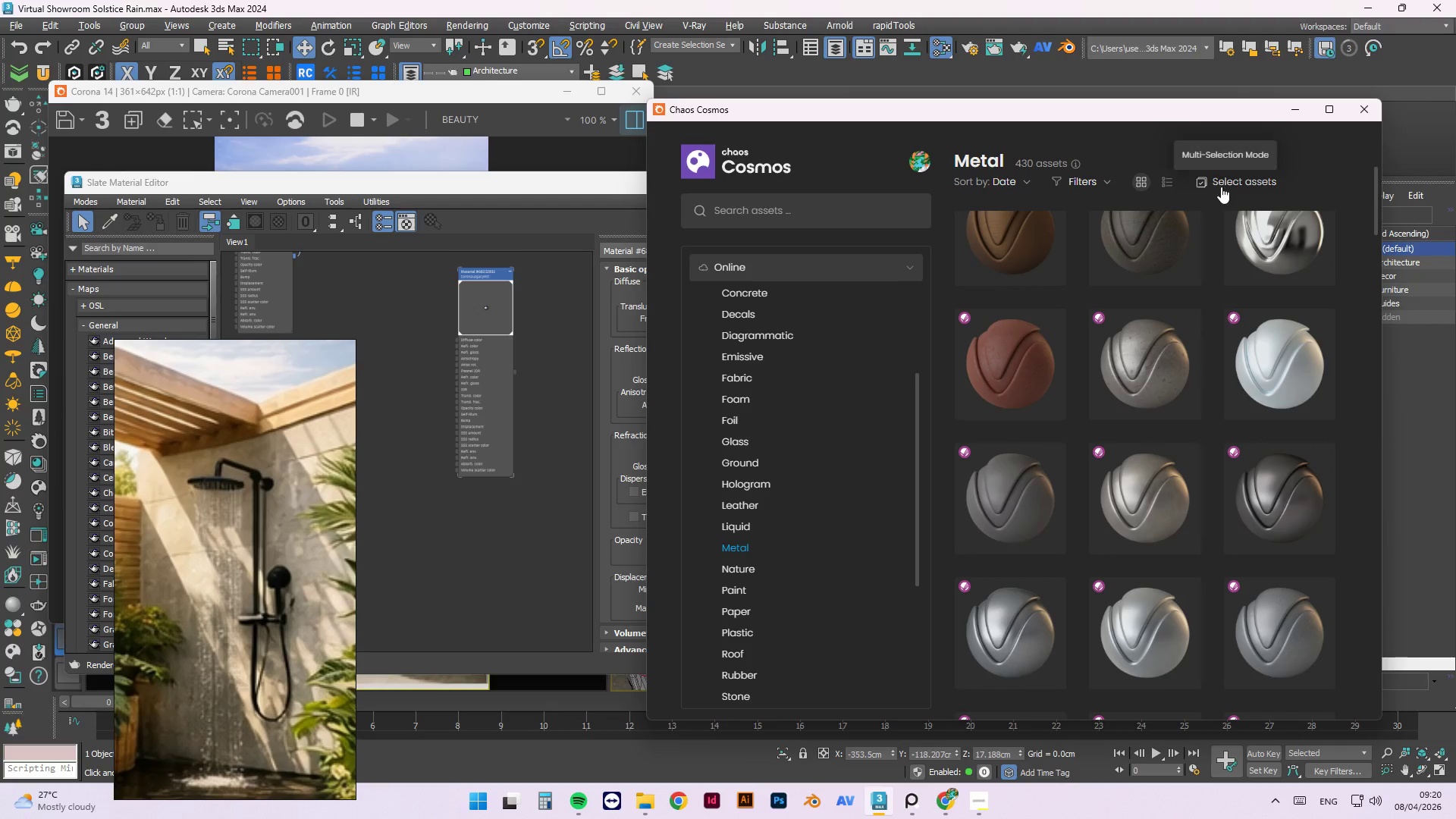 
left_click([1100, 191])
 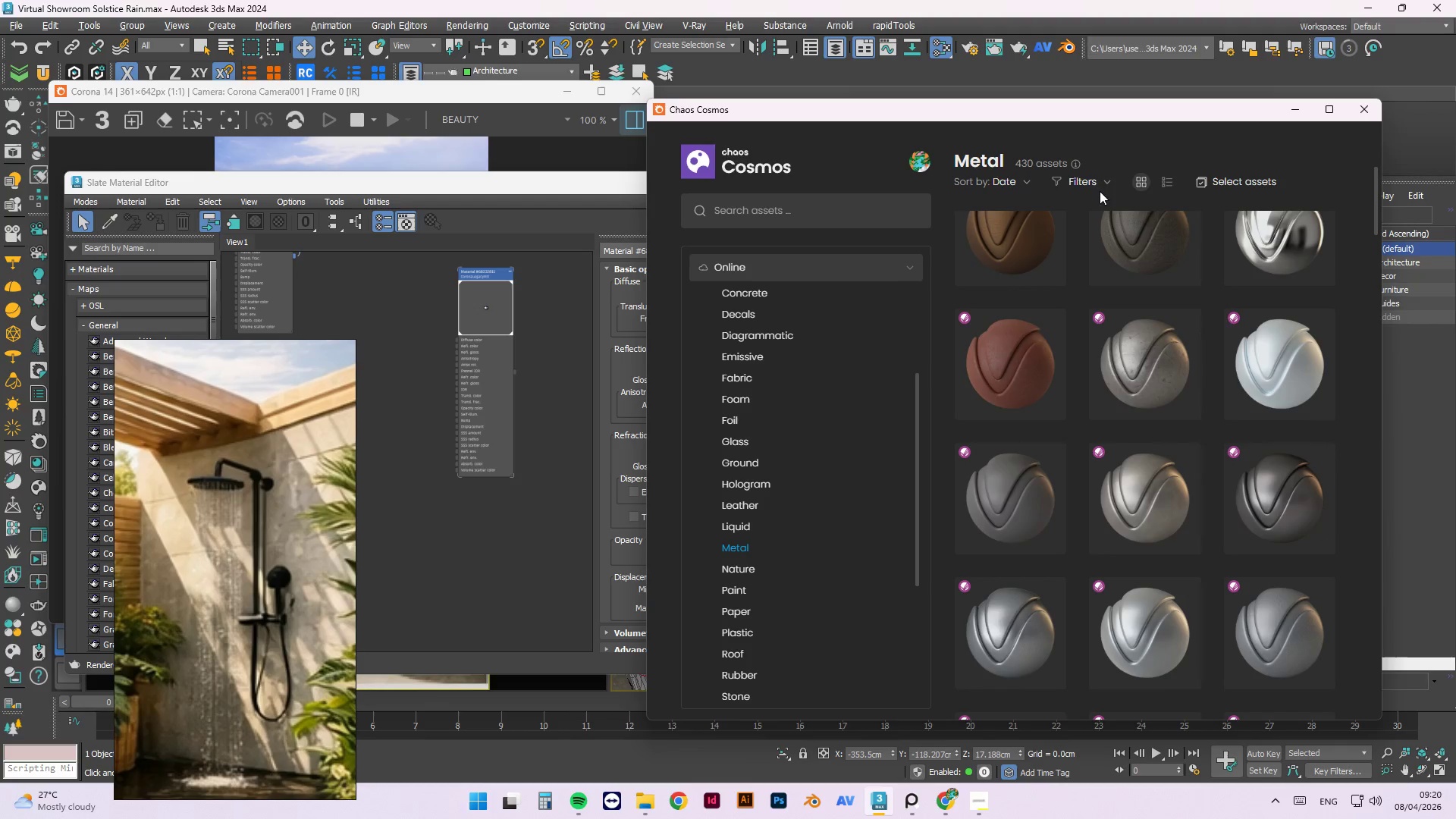 
left_click([1094, 175])
 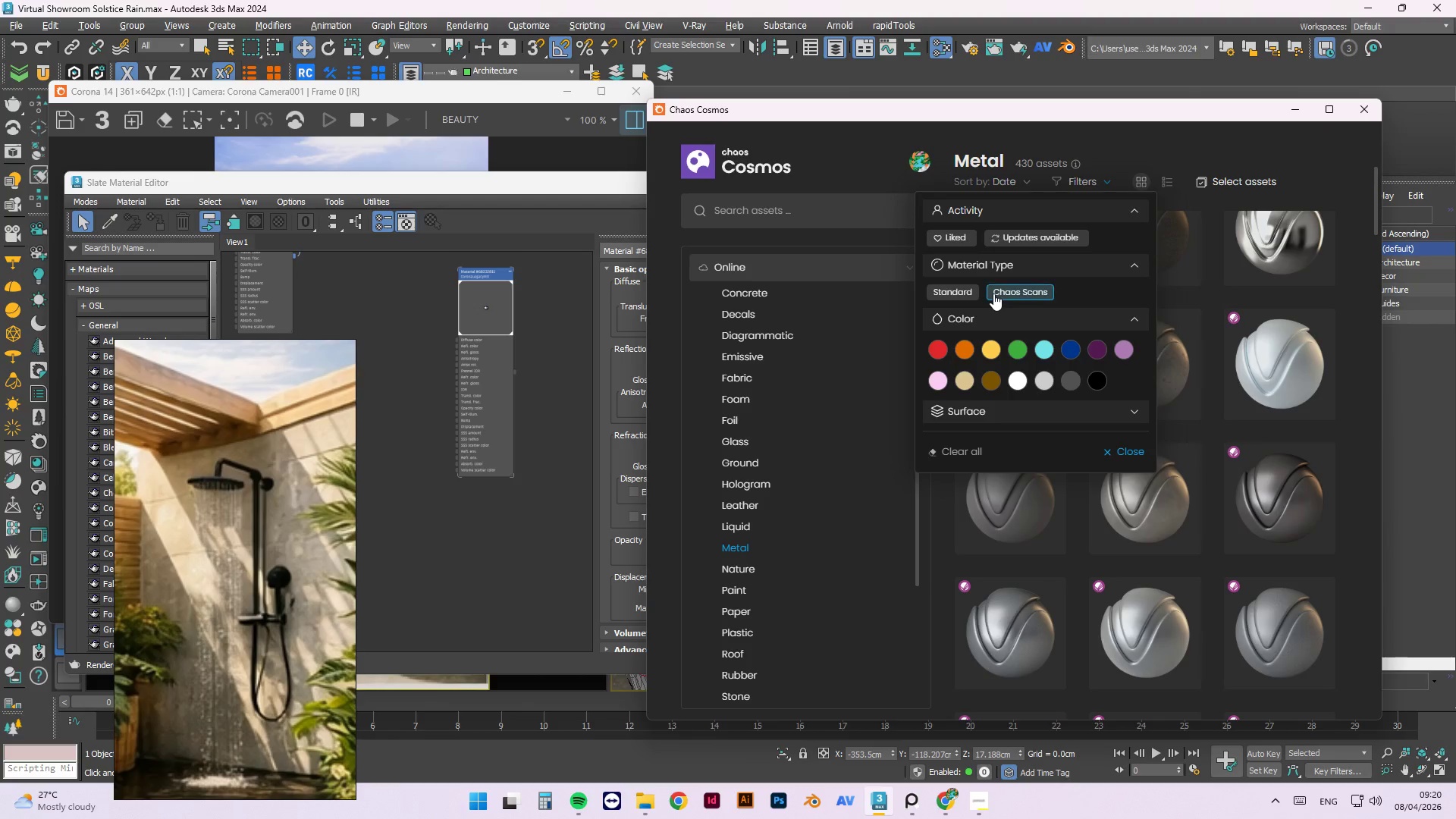 
left_click([952, 293])
 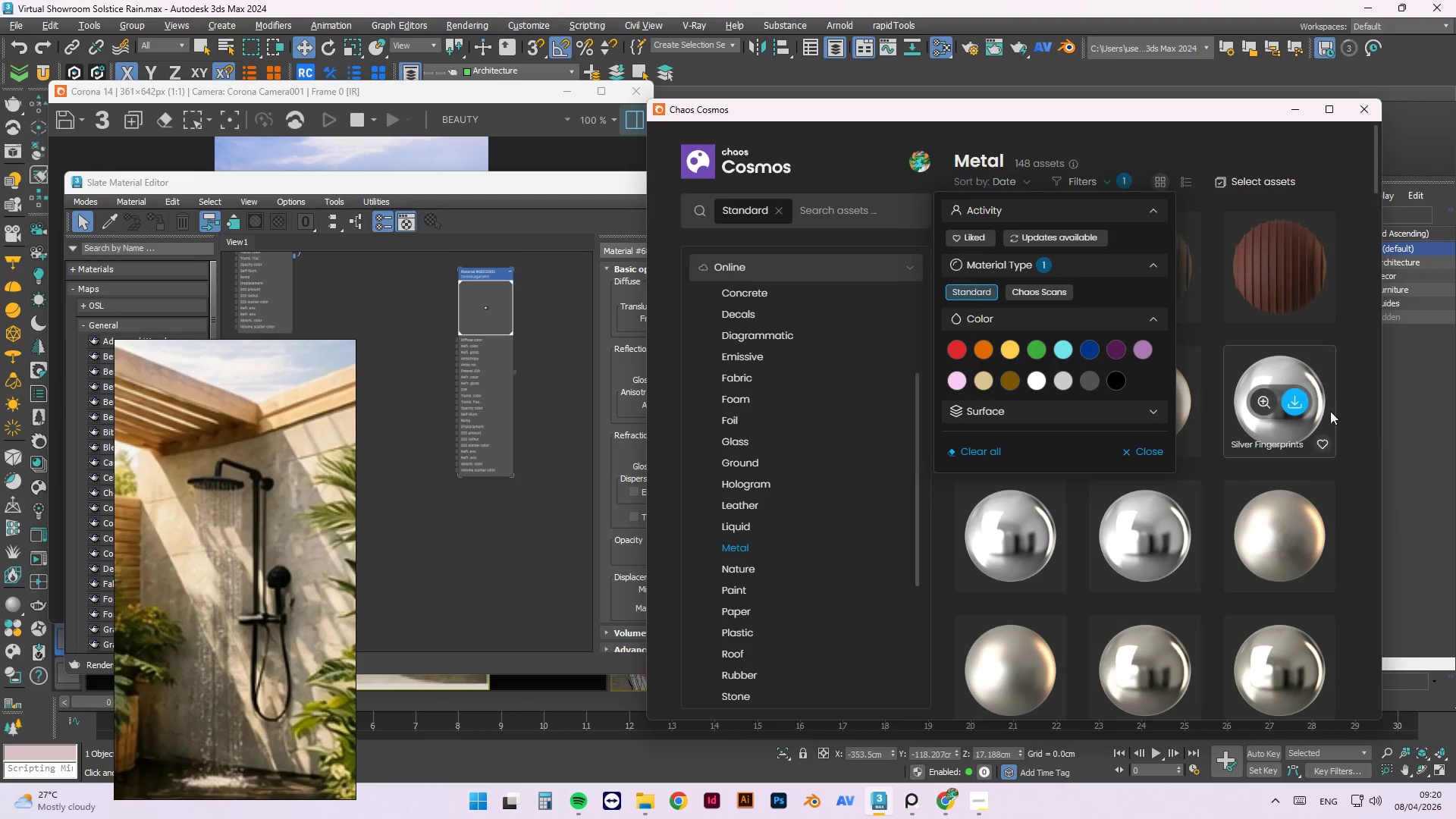 
left_click([1363, 407])
 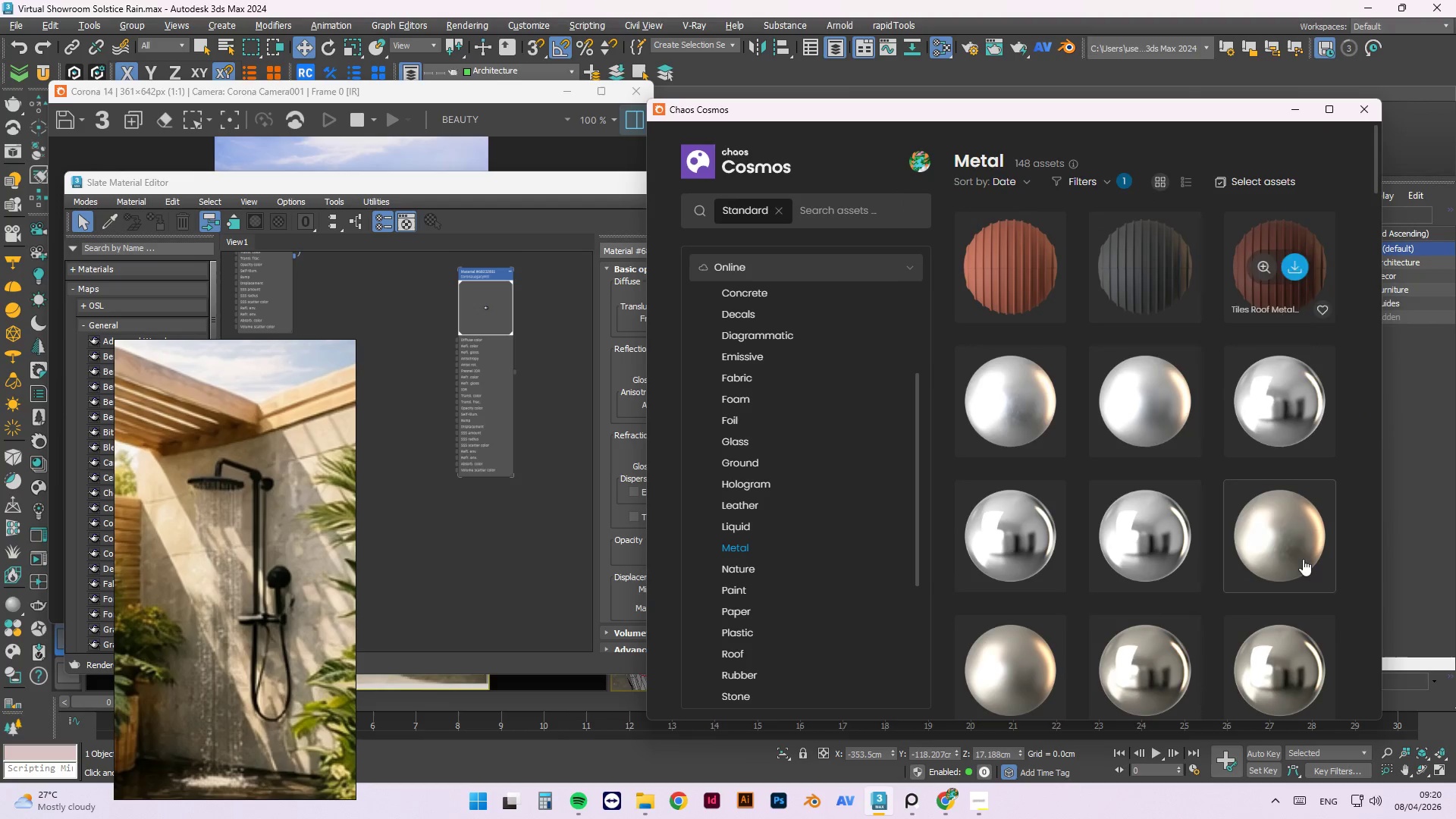 
scroll: coordinate [1227, 652], scroll_direction: down, amount: 19.0
 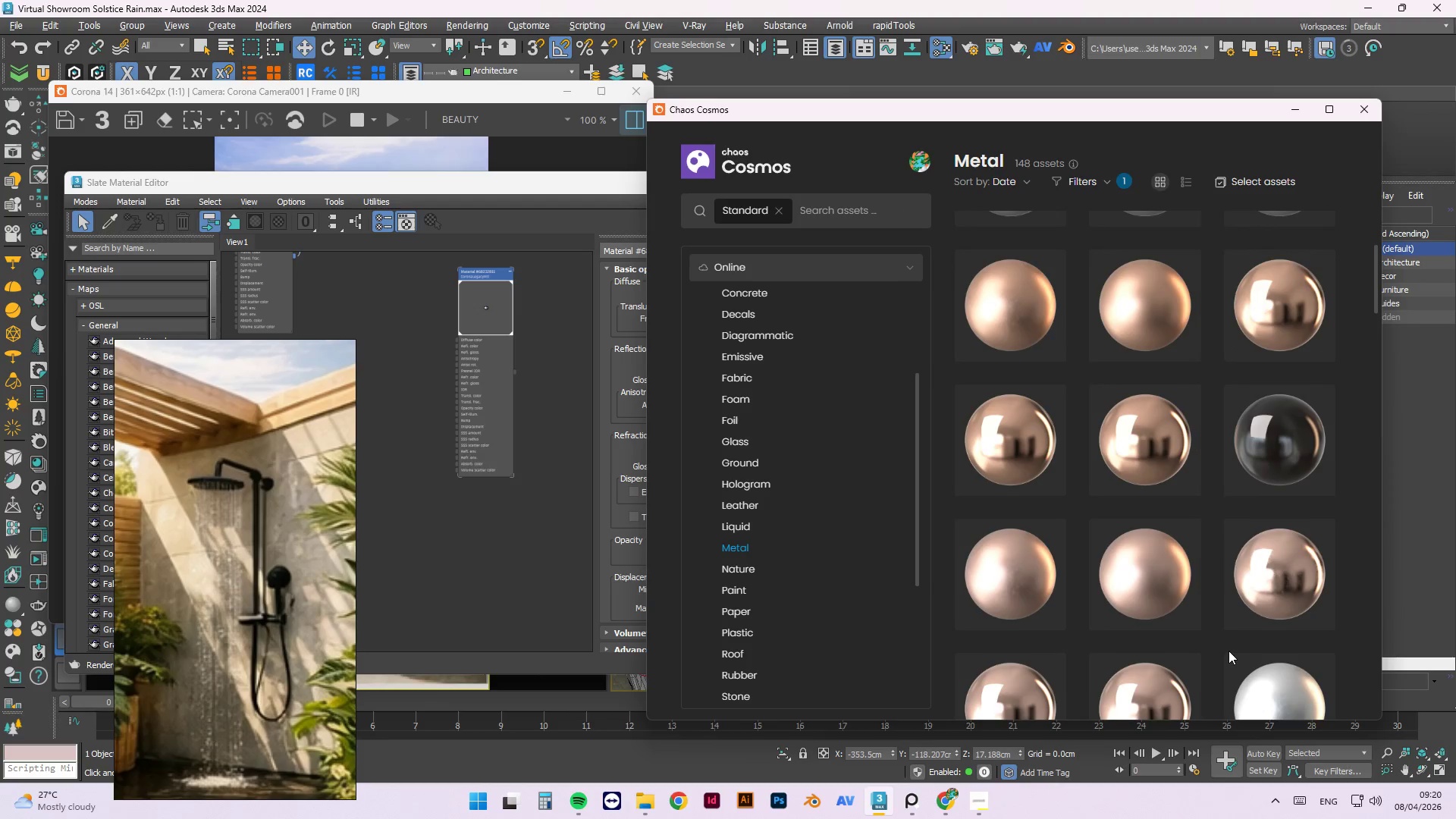 
mouse_move([1317, 453])
 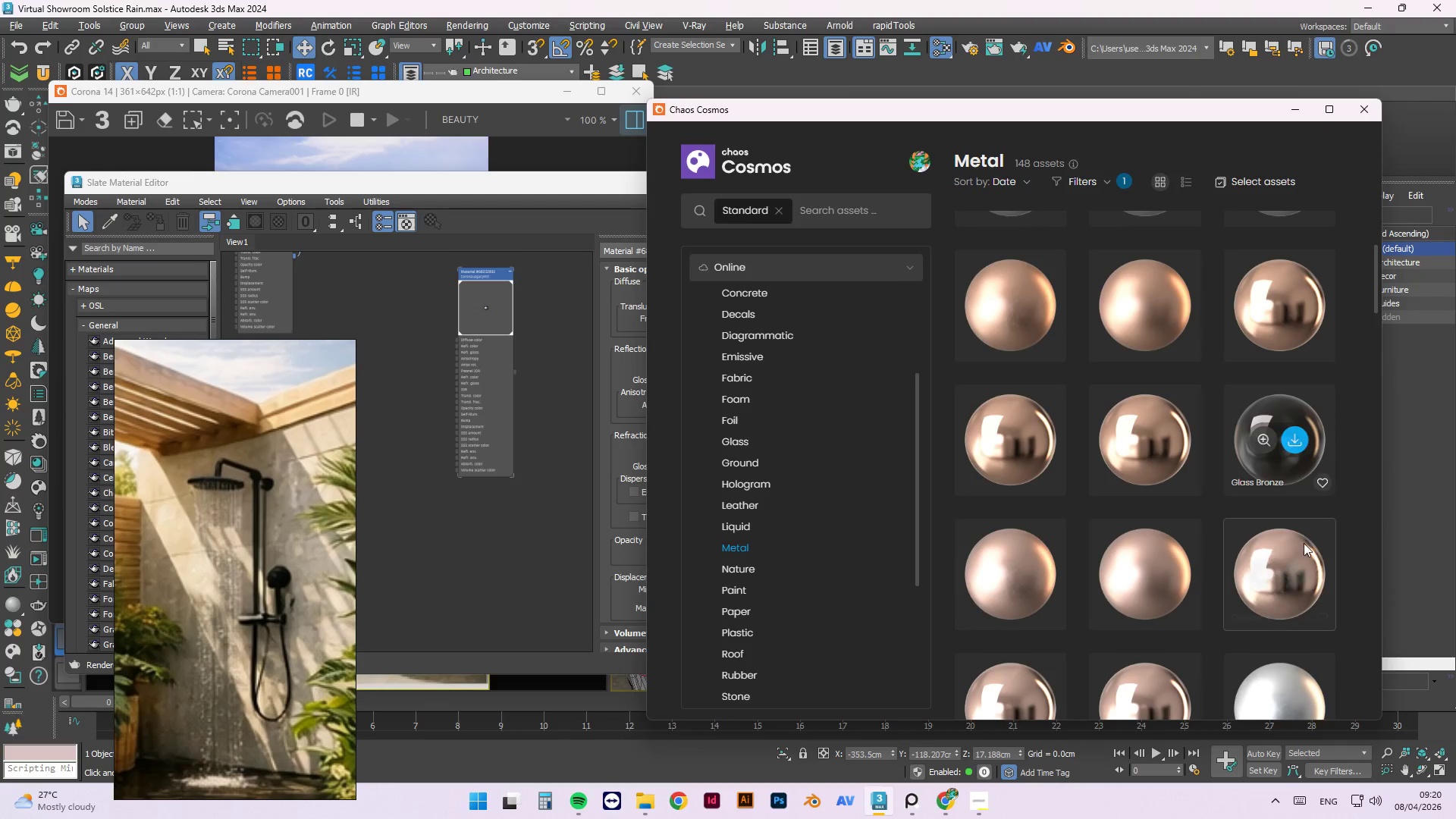 
scroll: coordinate [1304, 546], scroll_direction: down, amount: 12.0
 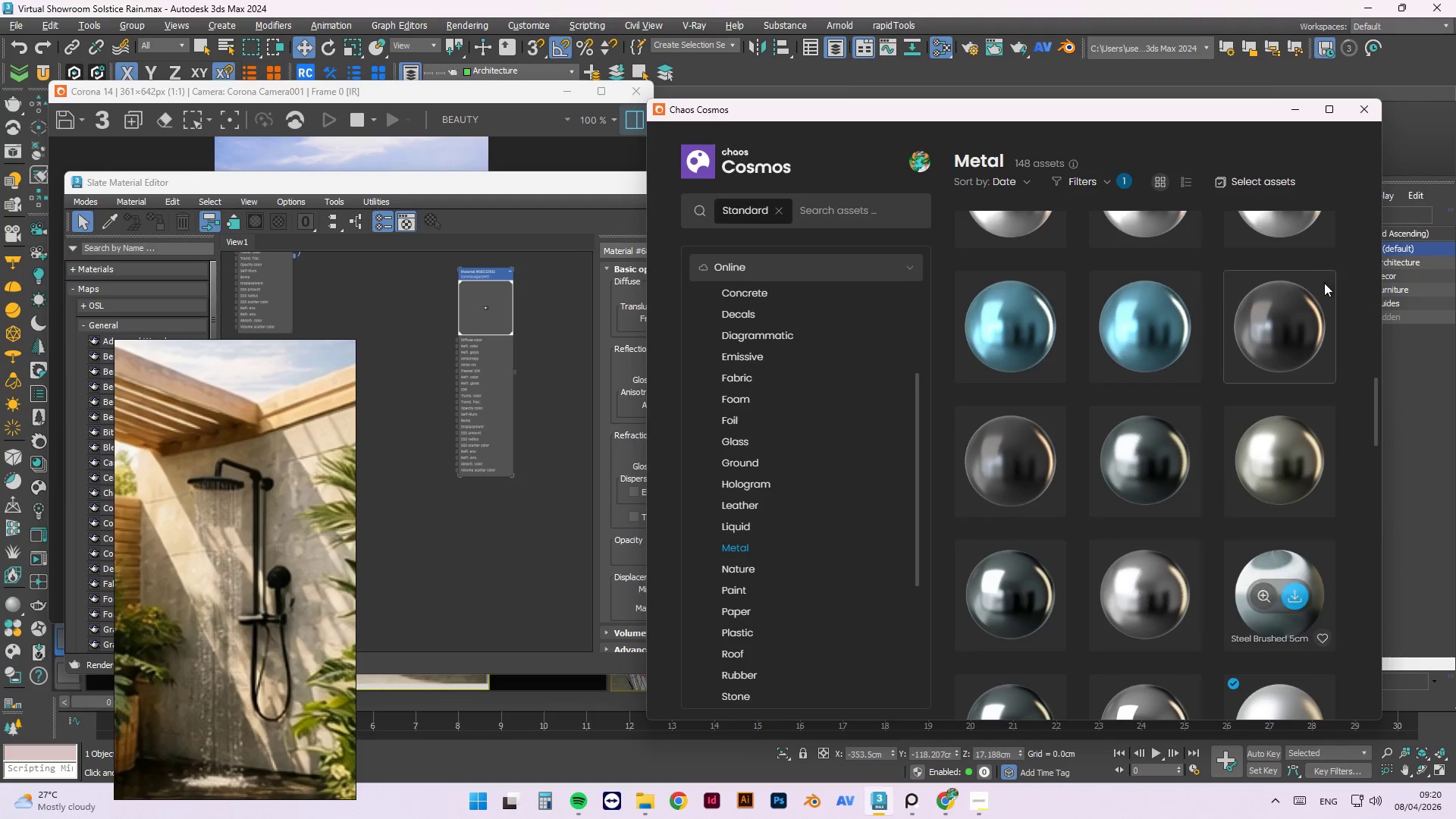 
mouse_move([1270, 334])
 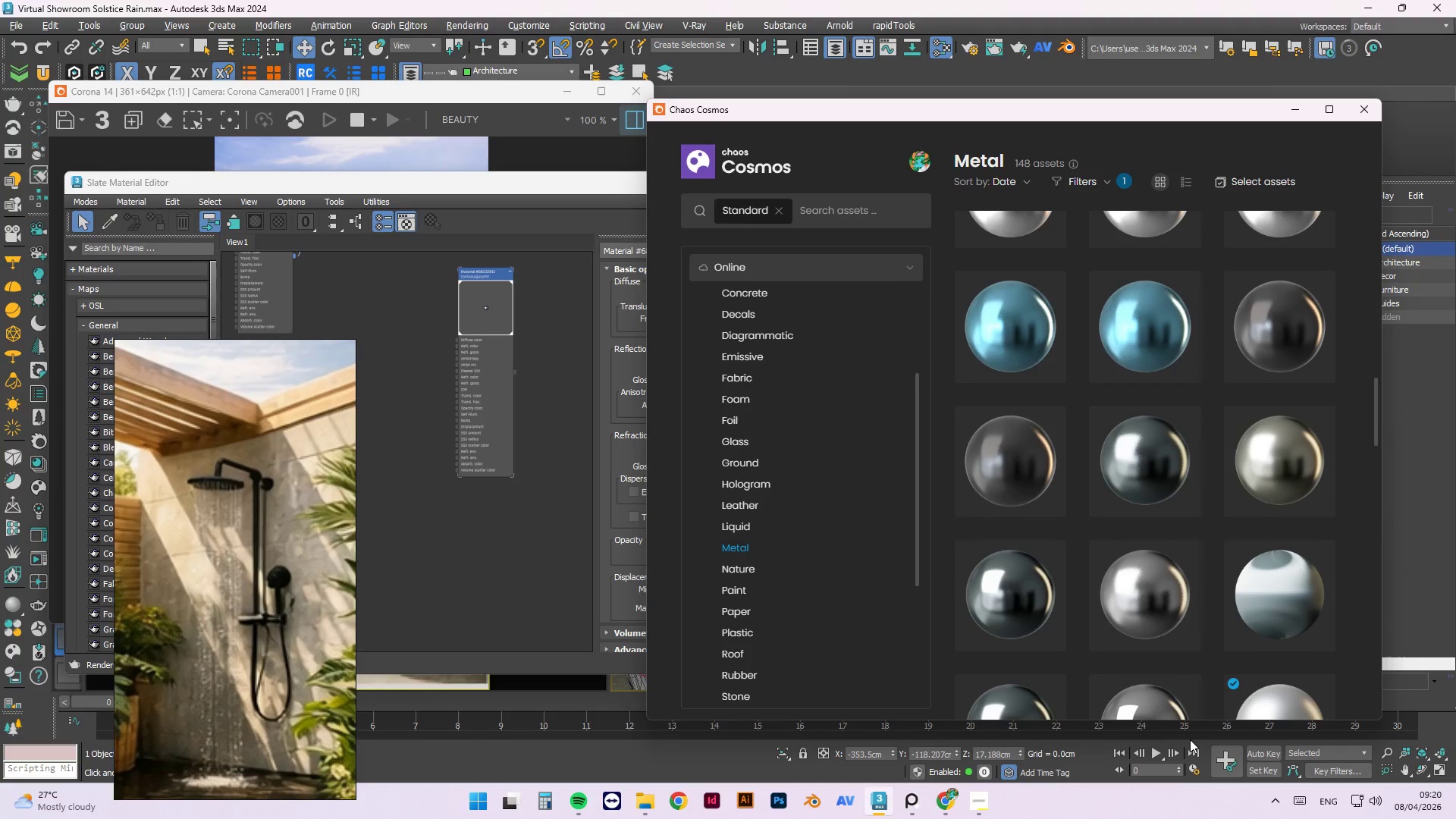 
left_click([994, 460])
 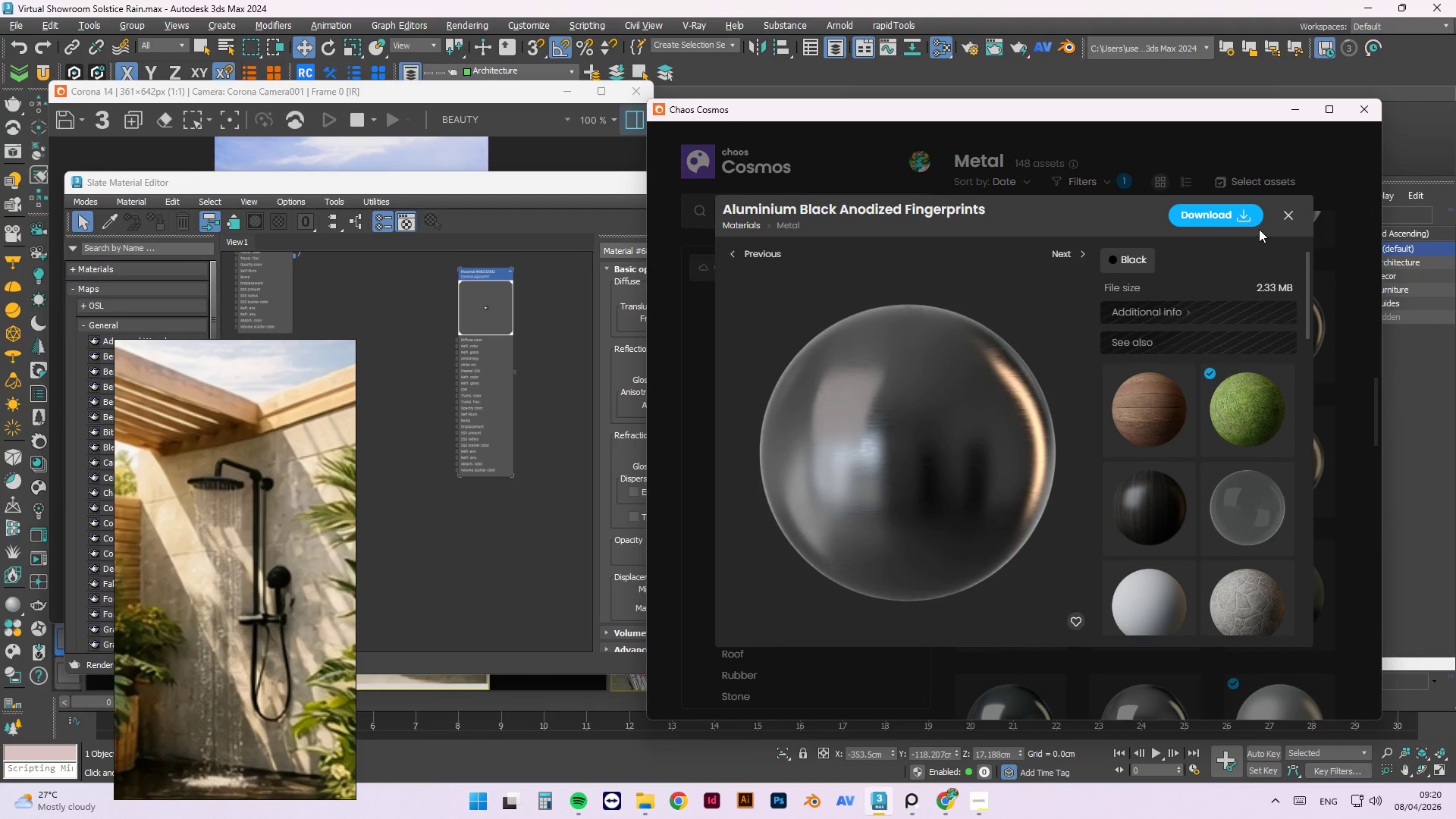 
left_click([1297, 203])
 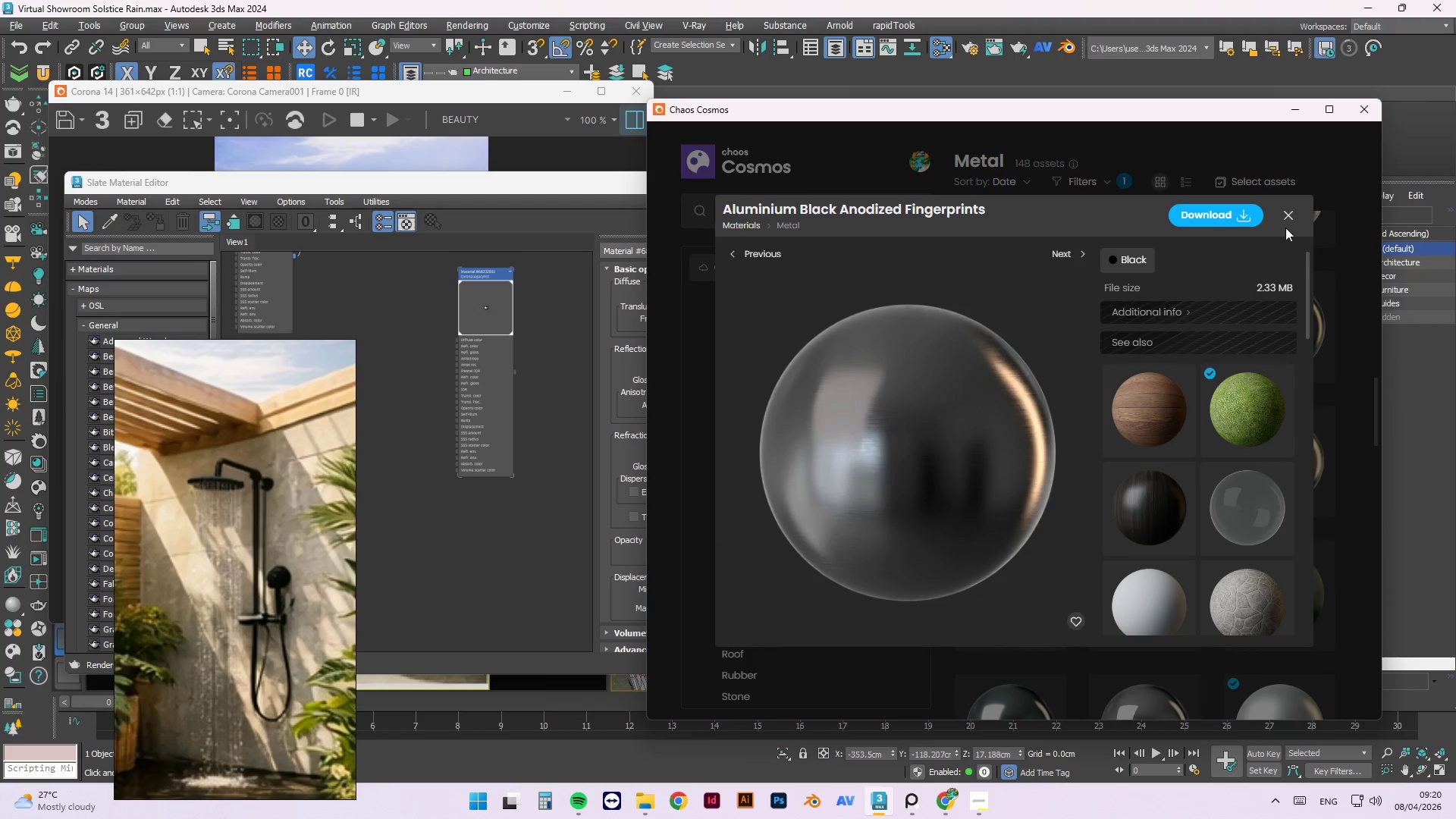 
left_click([1285, 218])
 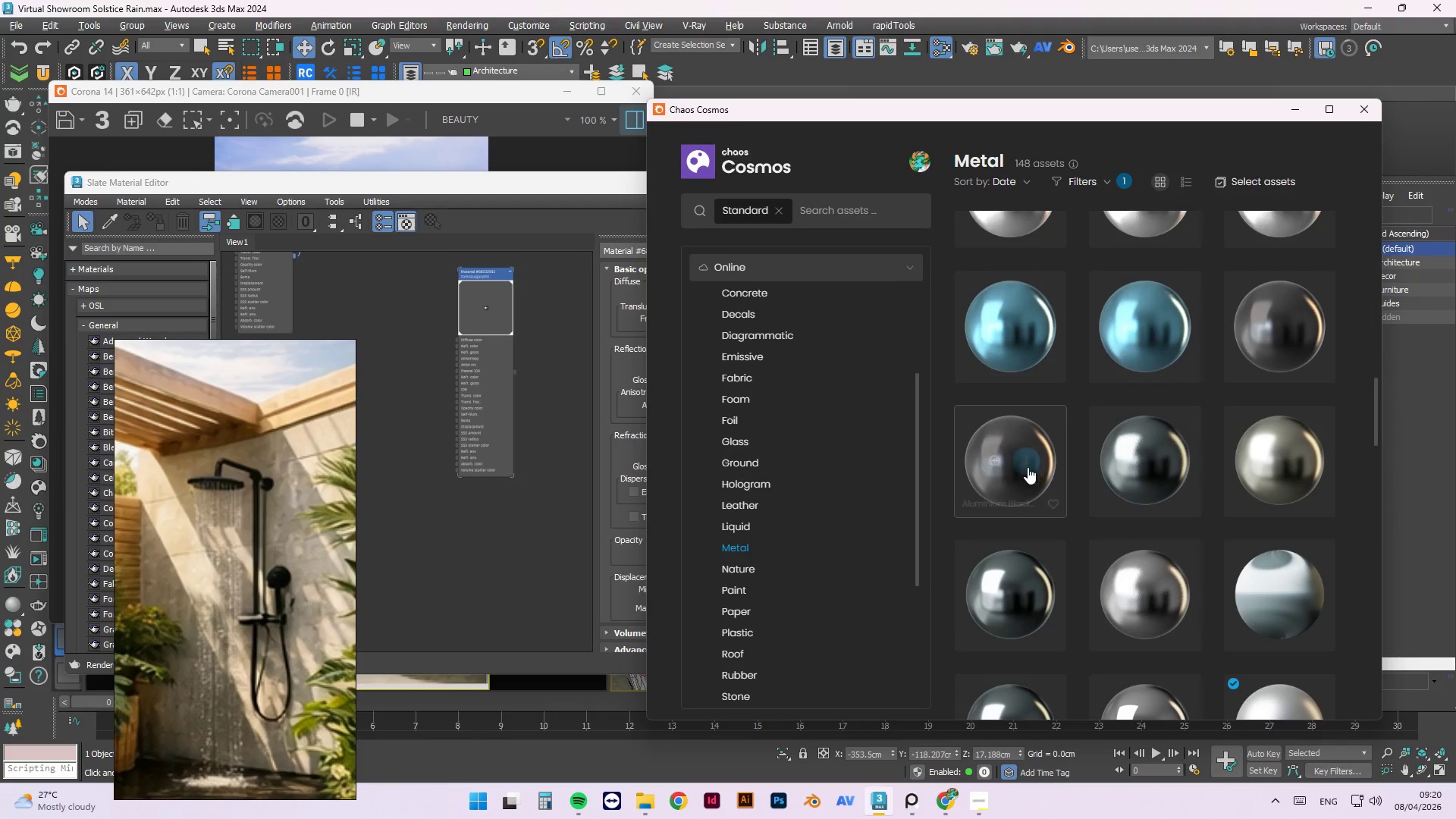 
left_click([1026, 460])
 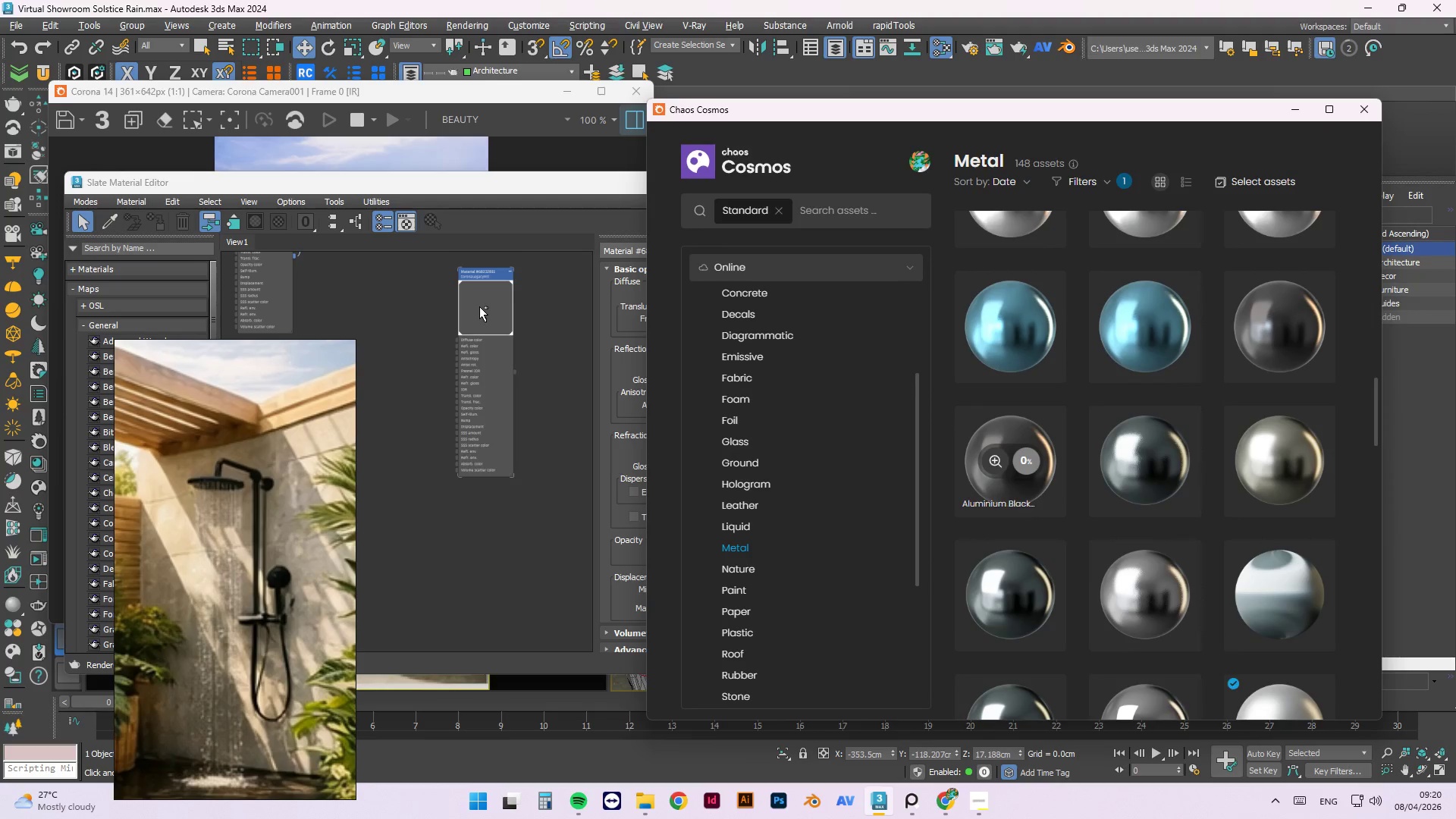 
right_click([479, 306])
 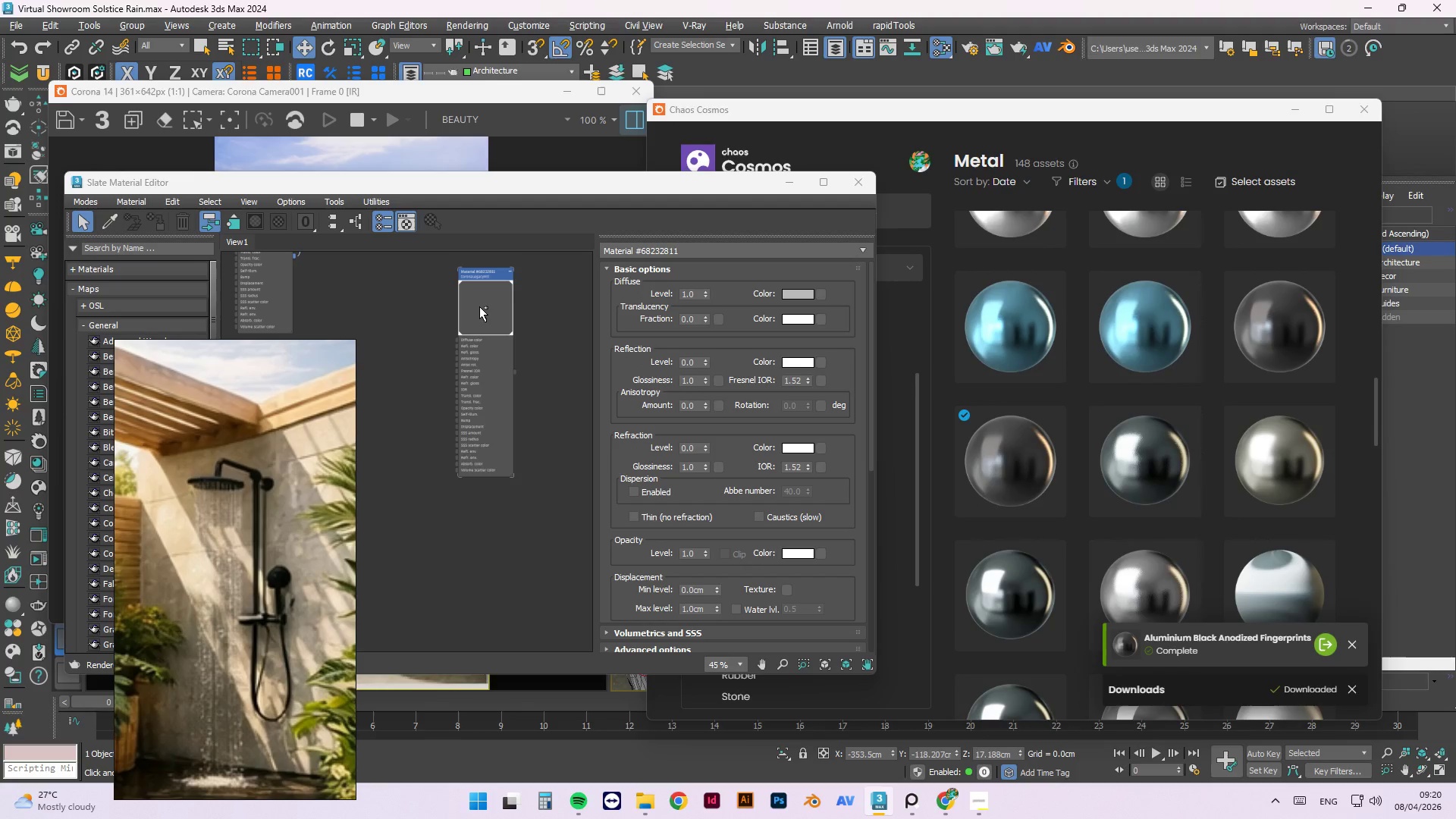 
left_click([479, 306])
 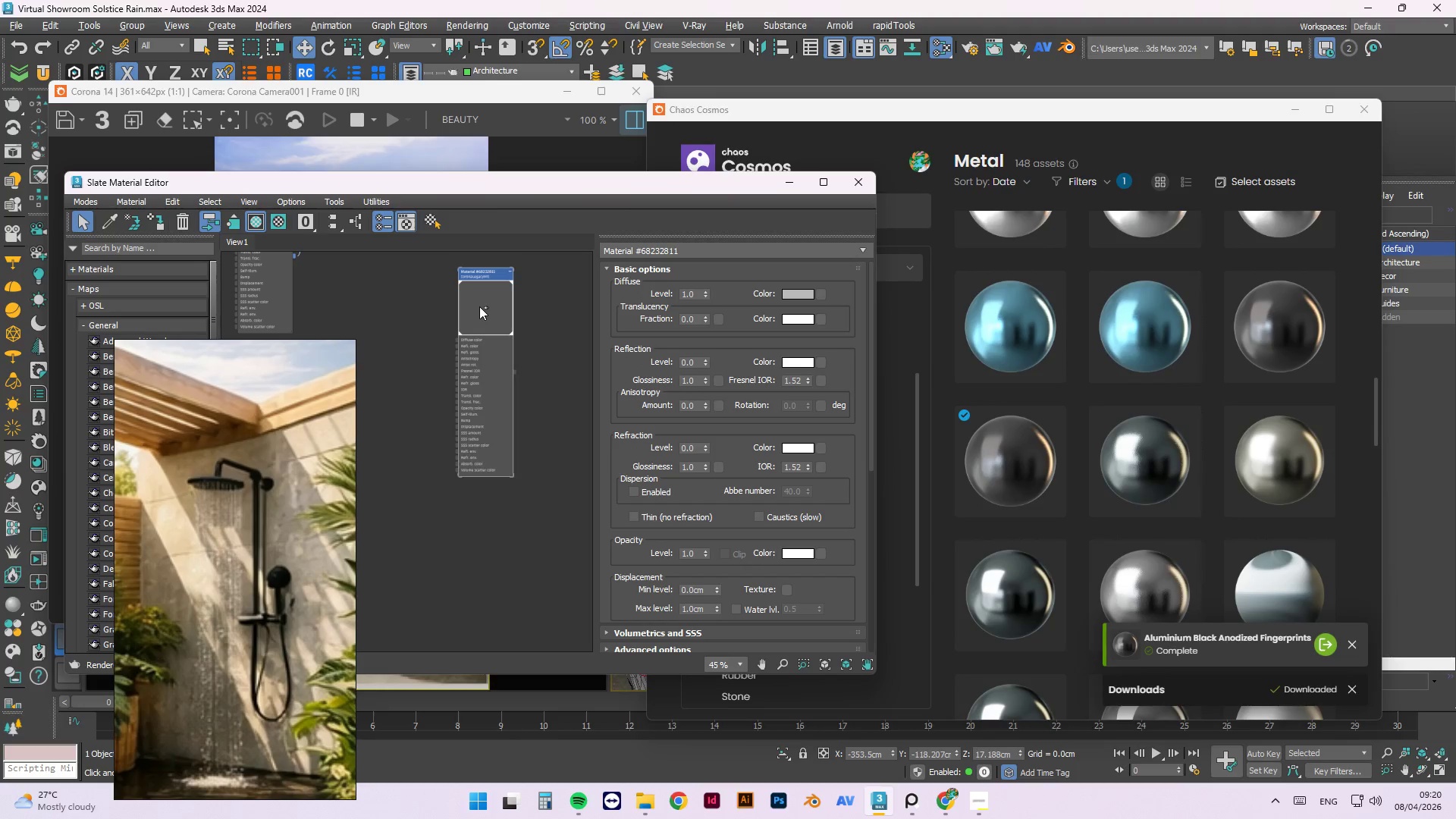 
key(Delete)
 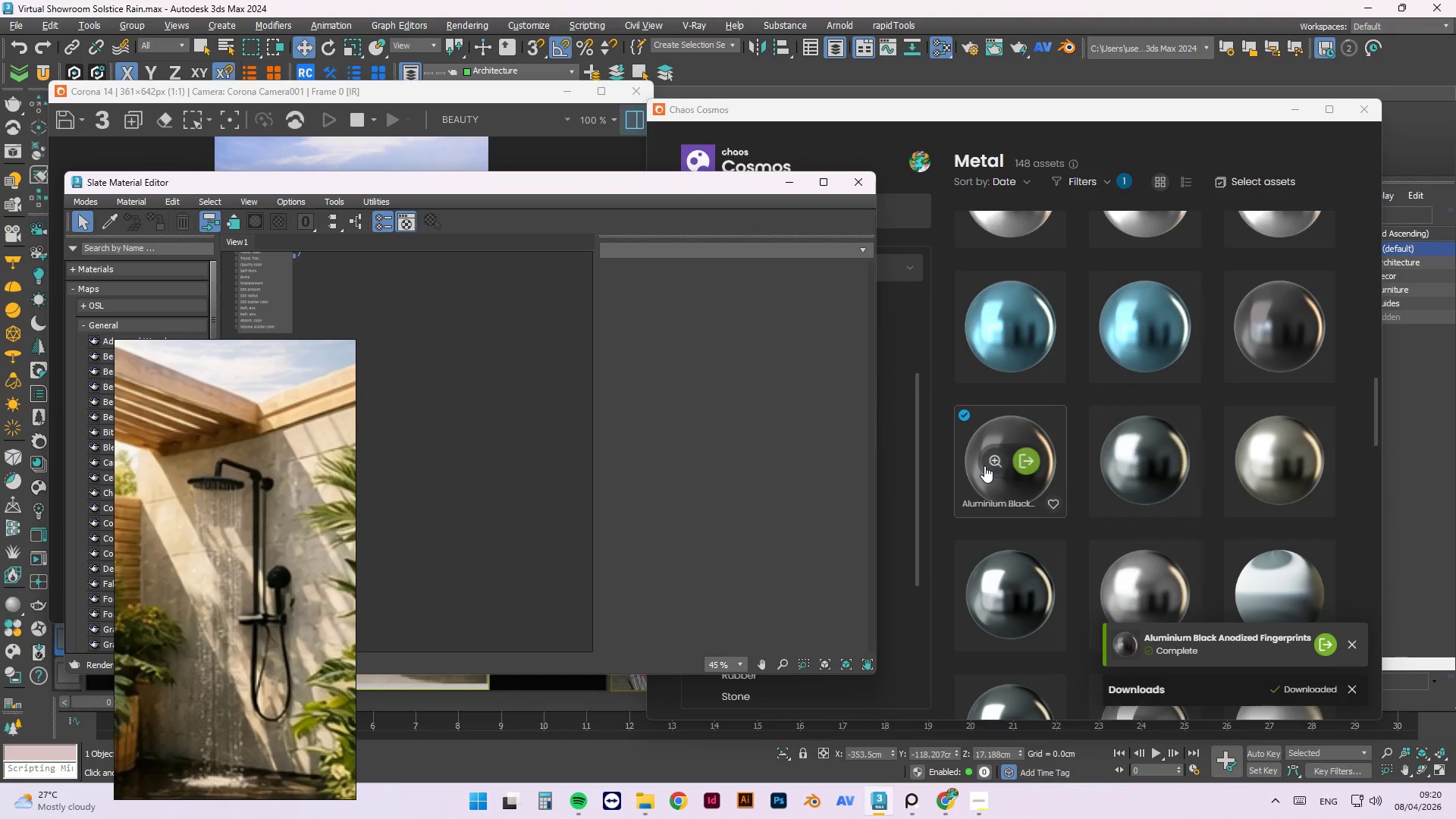 
left_click([1025, 459])
 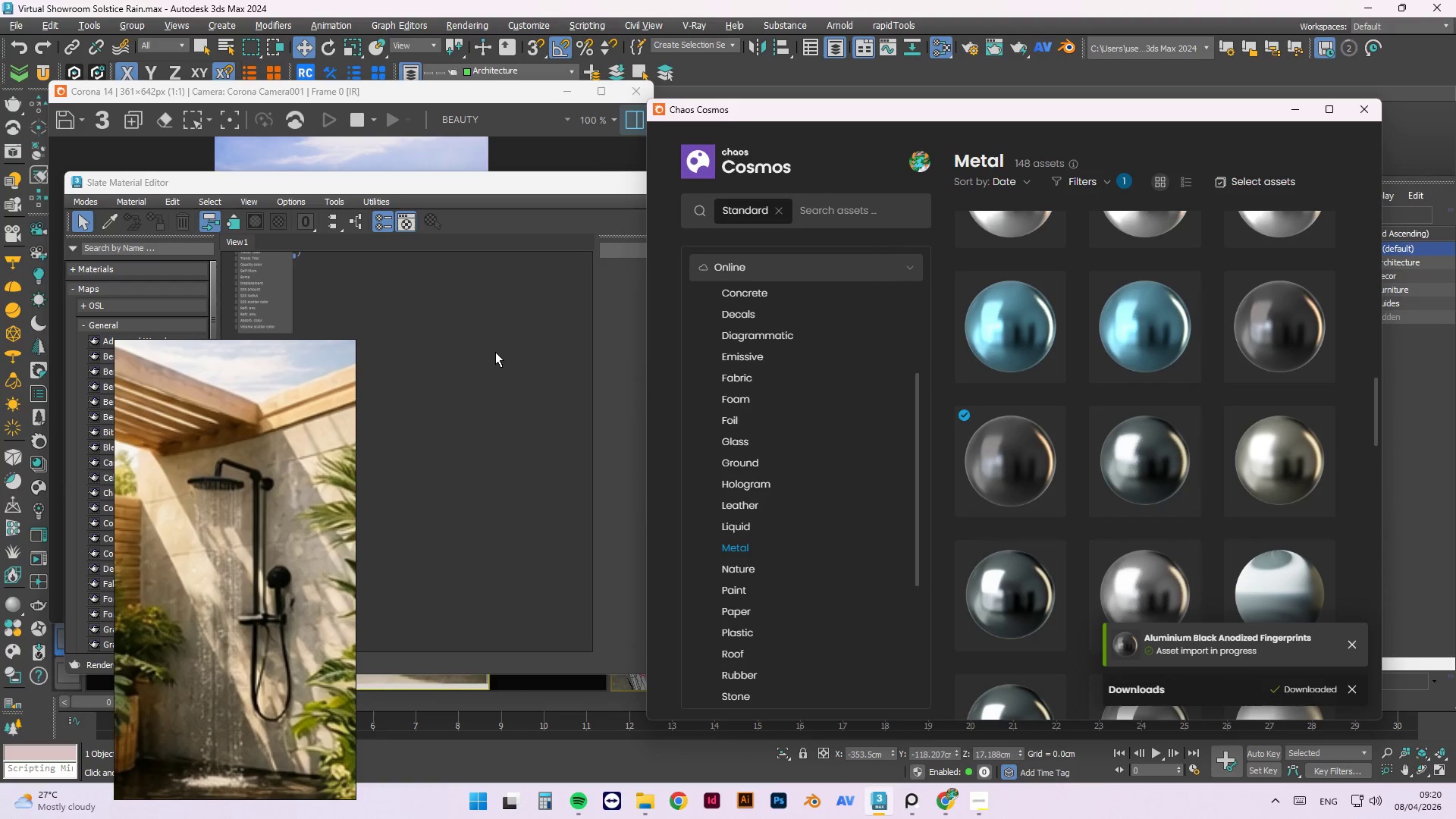 
scroll: coordinate [532, 421], scroll_direction: down, amount: 4.0
 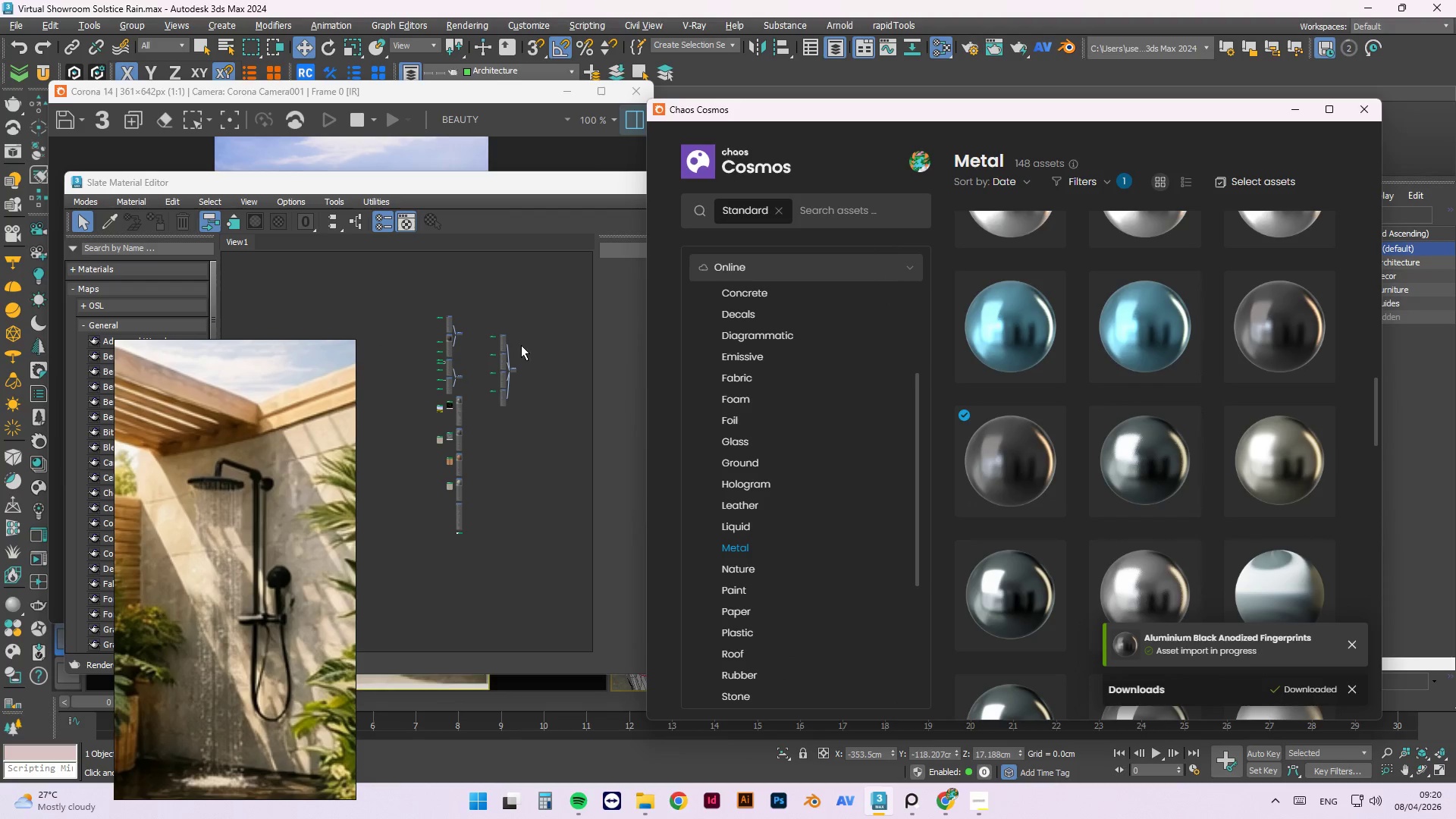 
scroll: coordinate [519, 352], scroll_direction: up, amount: 3.0
 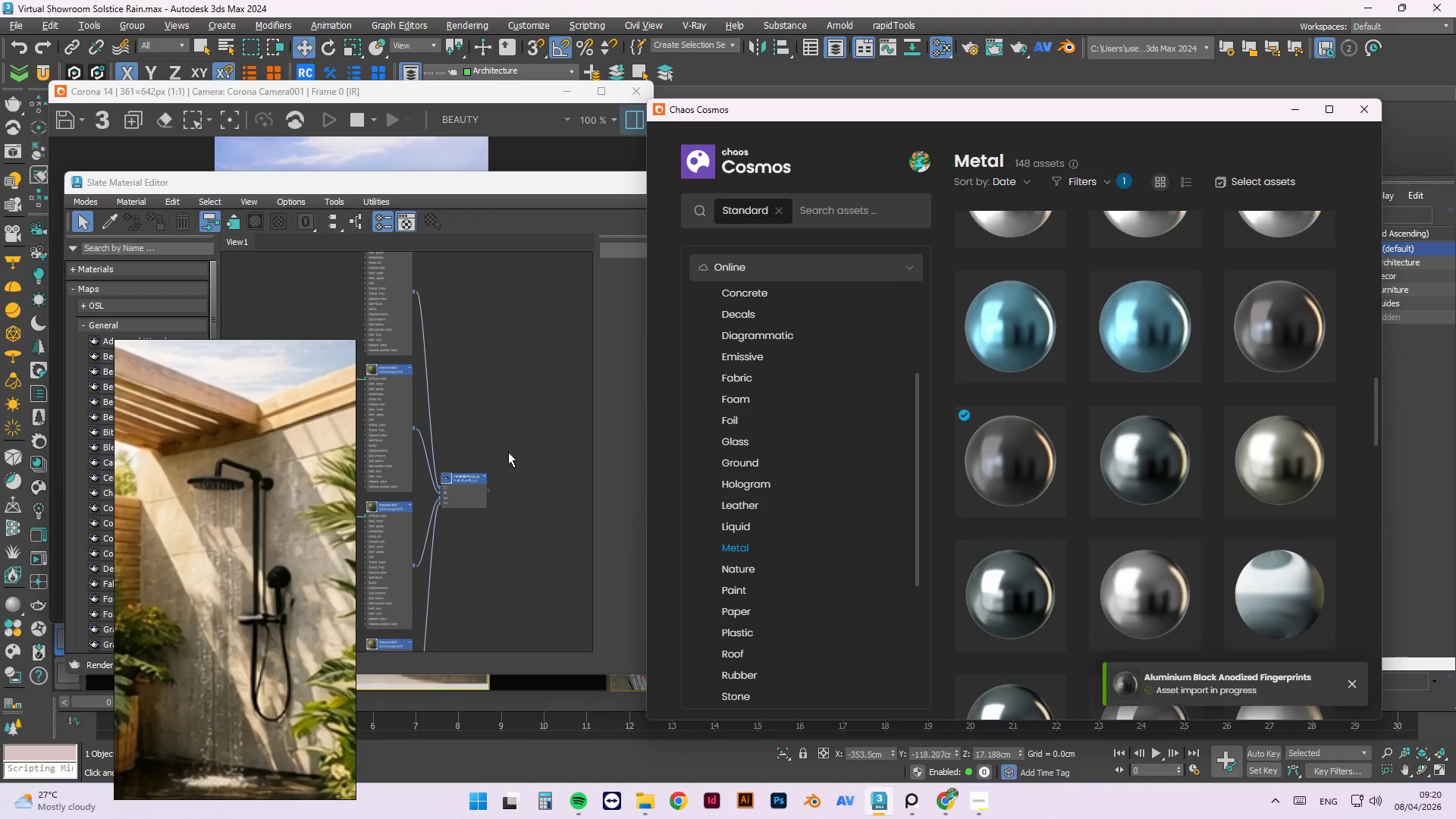 
scroll: coordinate [516, 337], scroll_direction: down, amount: 3.0
 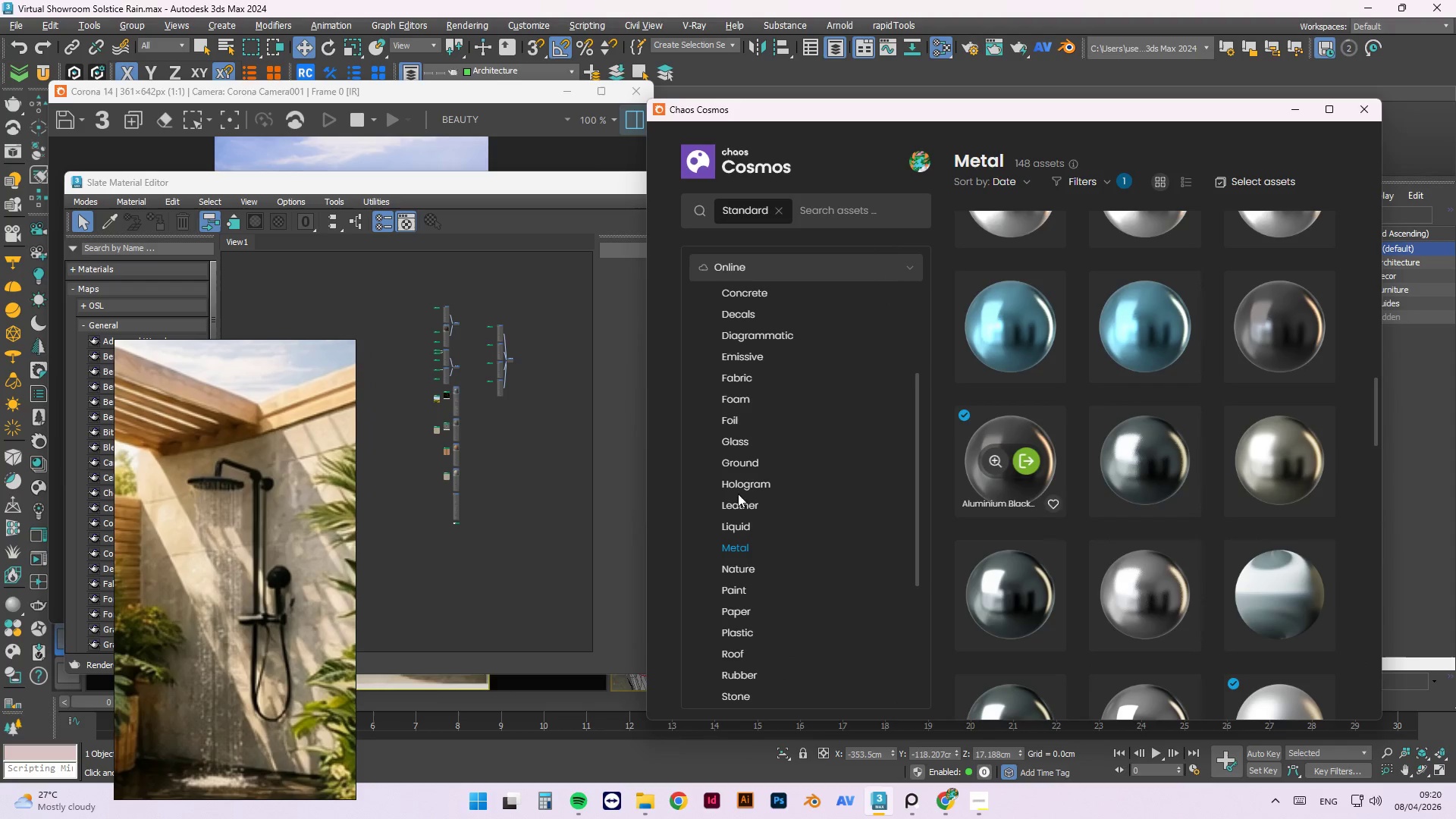 
left_click([538, 515])
 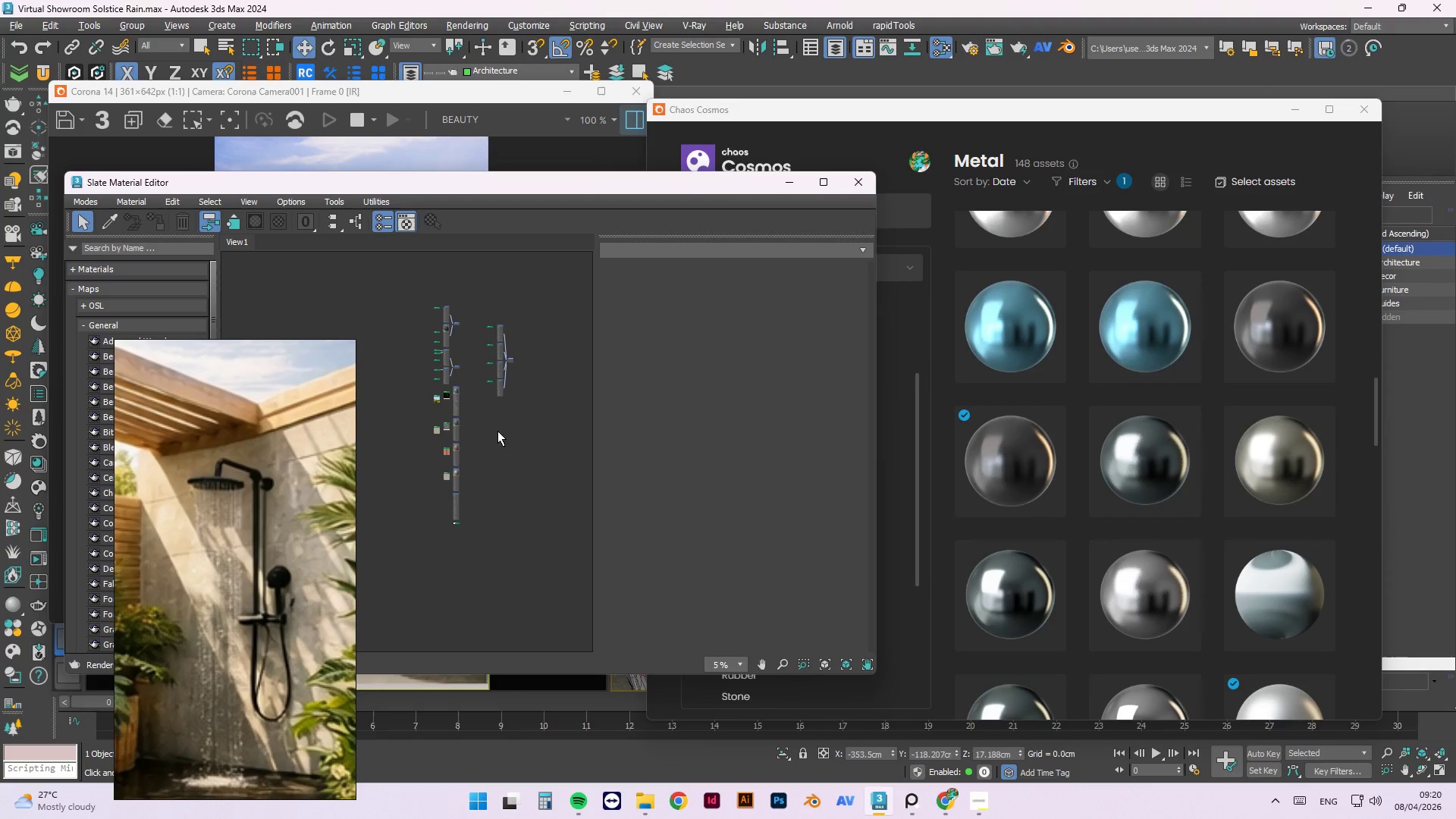 
scroll: coordinate [462, 509], scroll_direction: up, amount: 3.0
 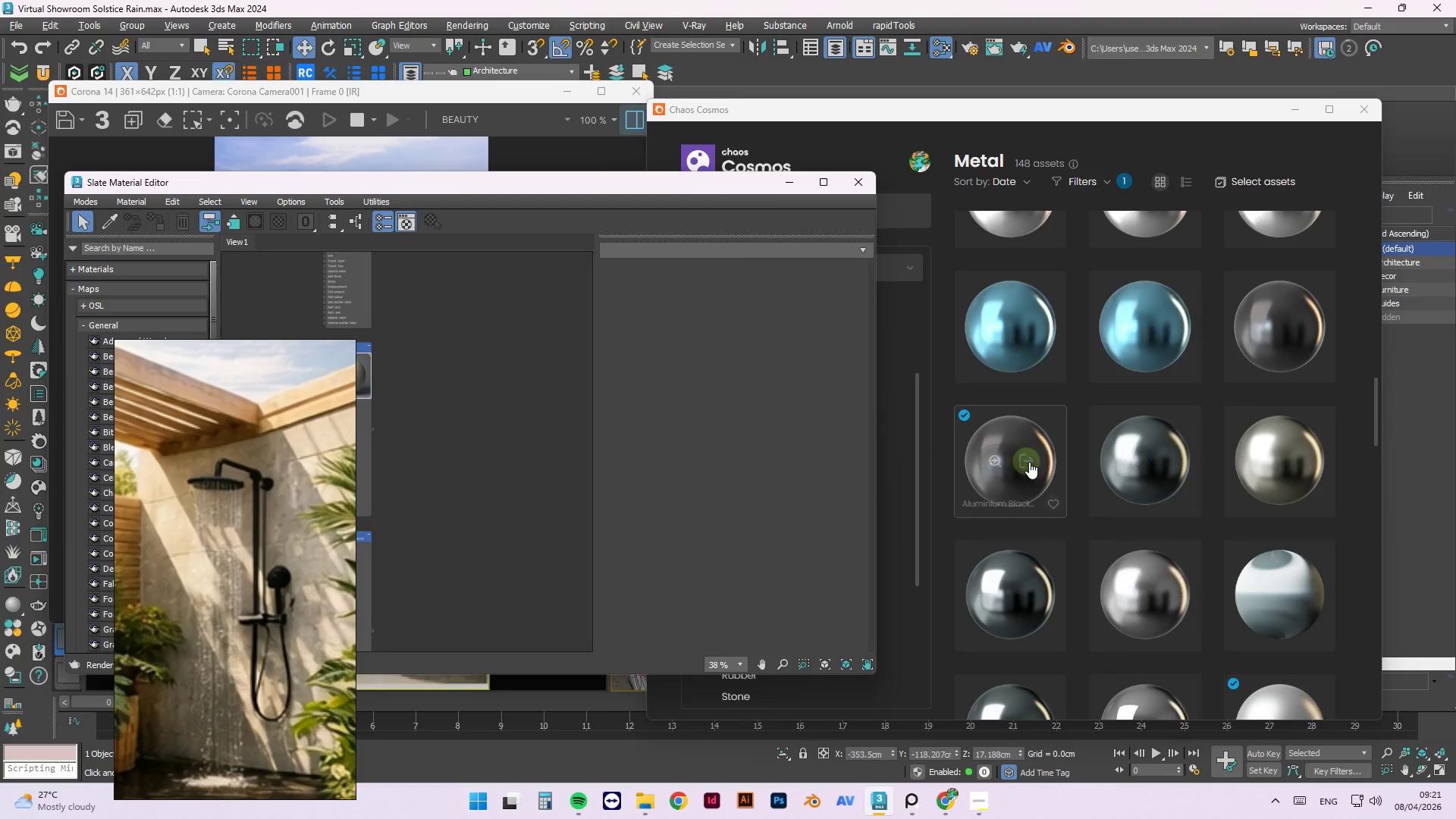 
left_click_drag(start_coordinate=[1009, 482], to_coordinate=[516, 414])
 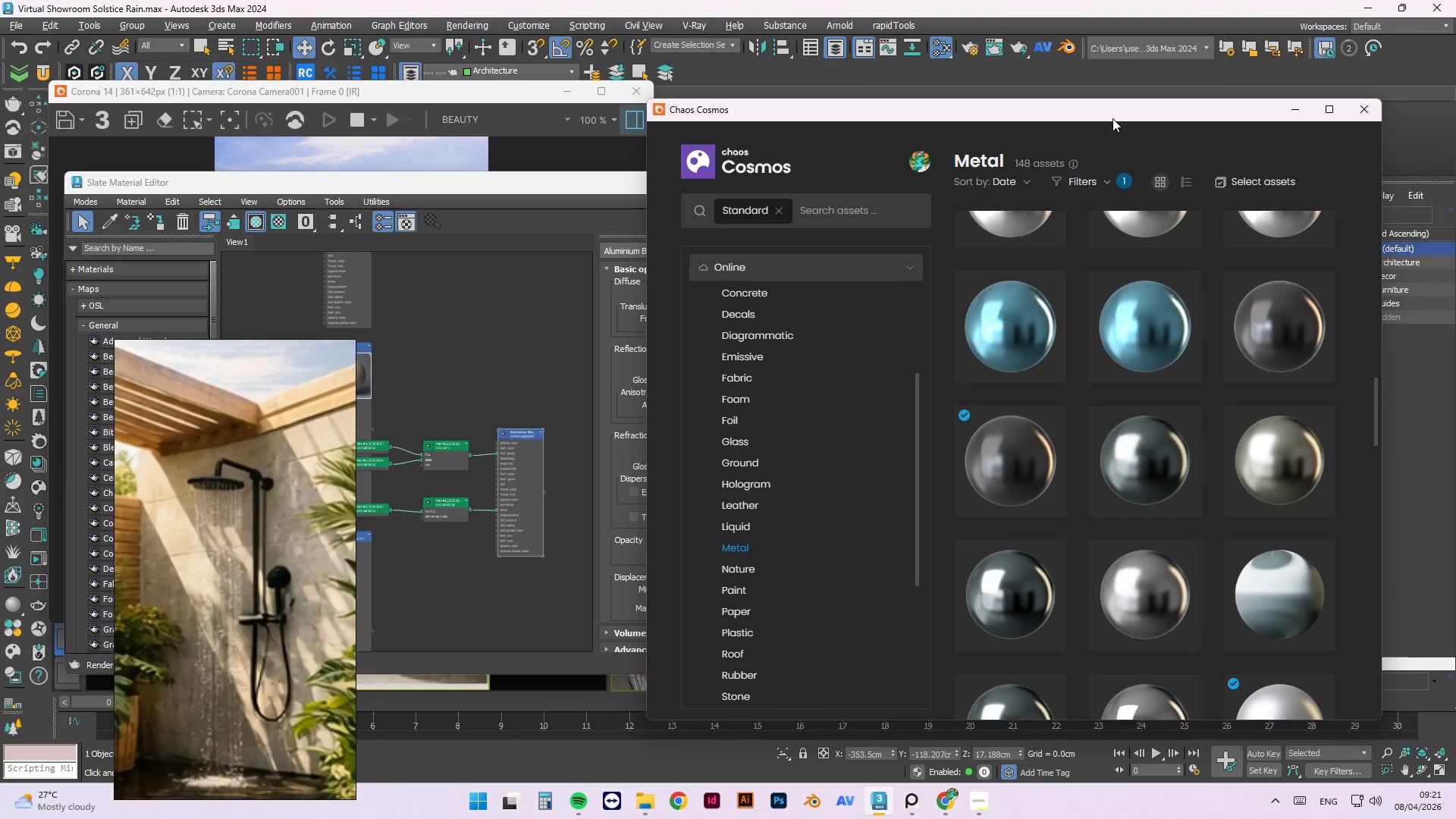 
left_click_drag(start_coordinate=[1128, 121], to_coordinate=[1037, 607])
 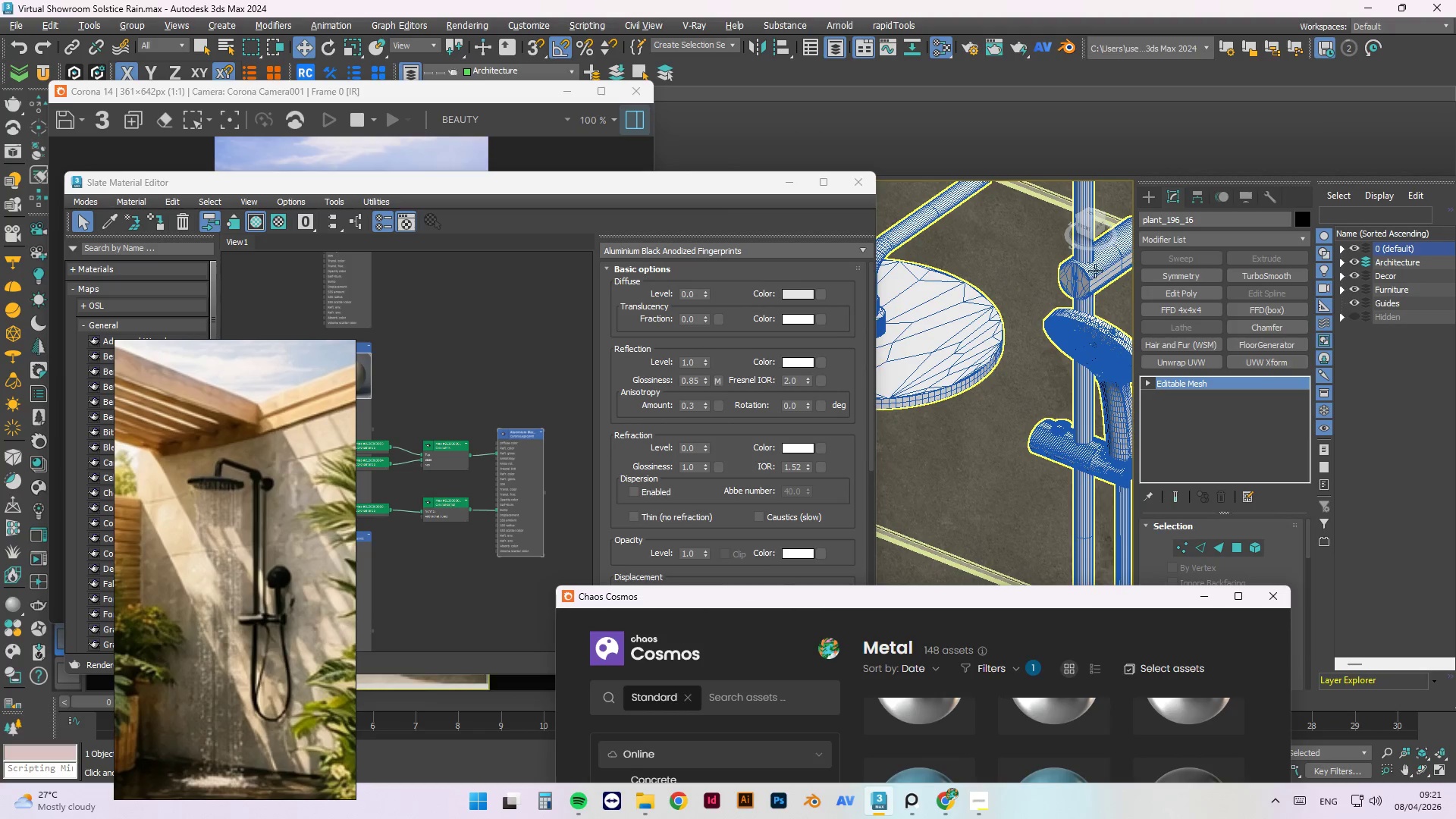 
left_click([1095, 271])
 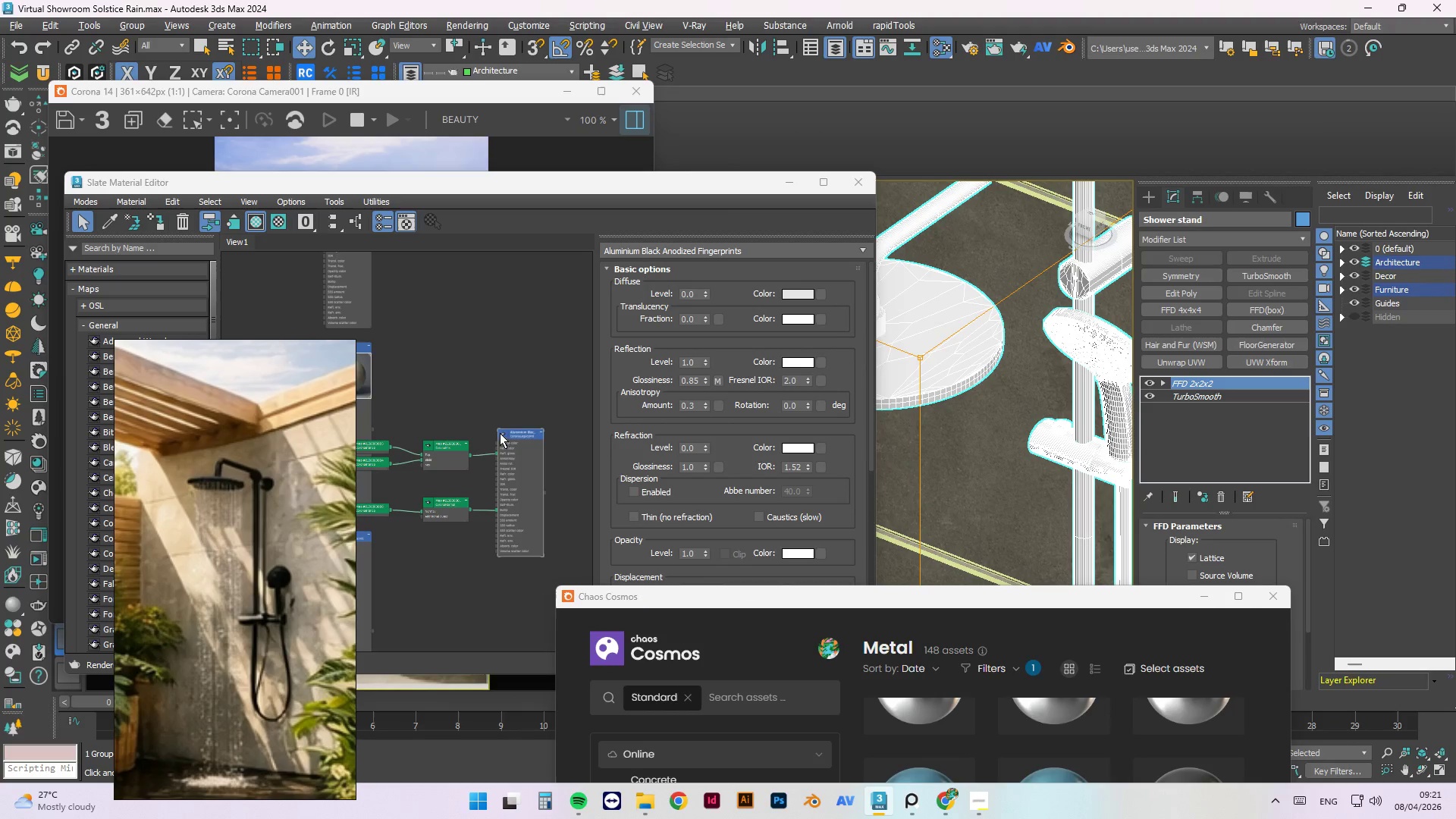 
double_click([497, 451])
 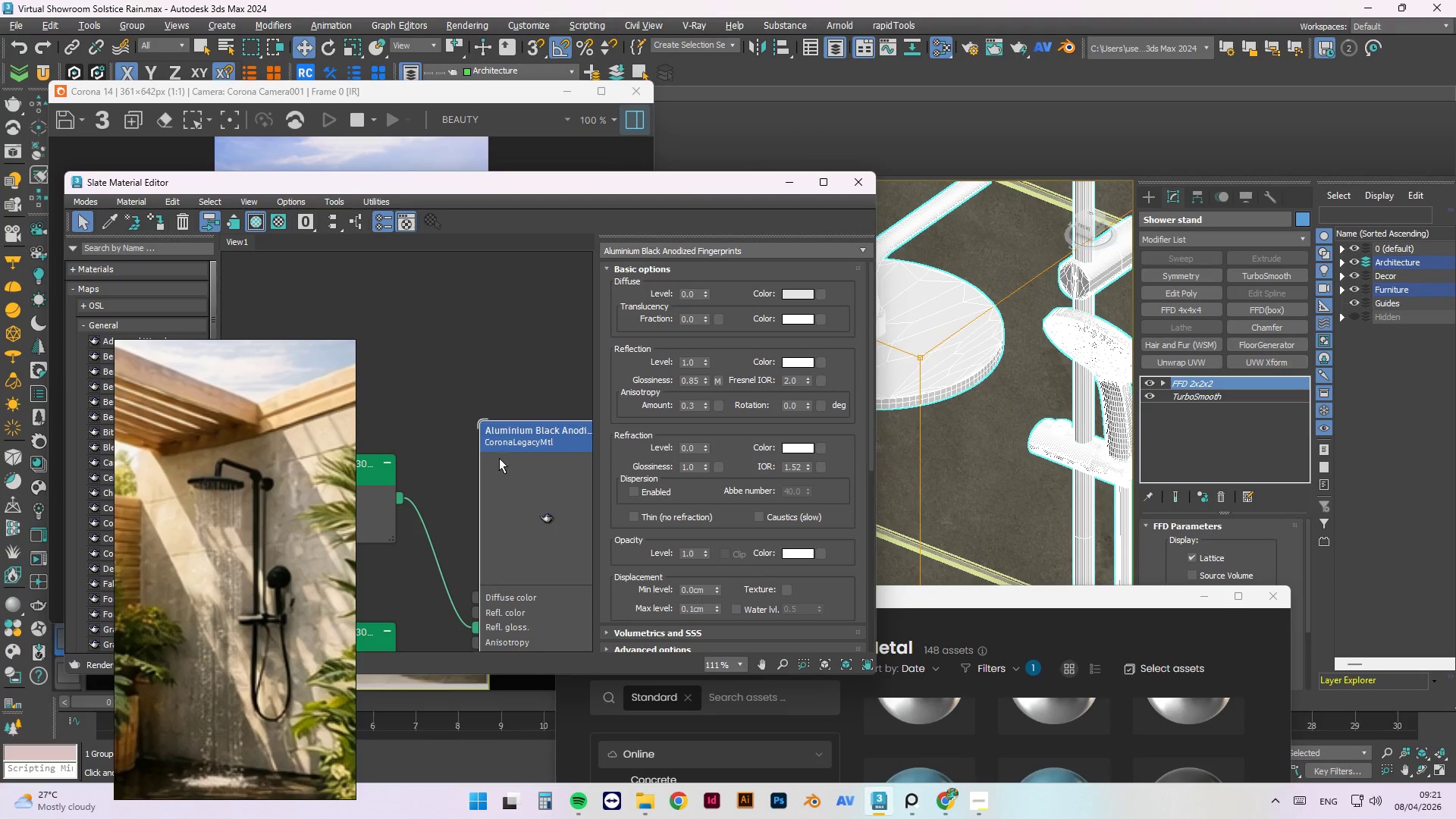 
scroll: coordinate [490, 429], scroll_direction: up, amount: 7.0
 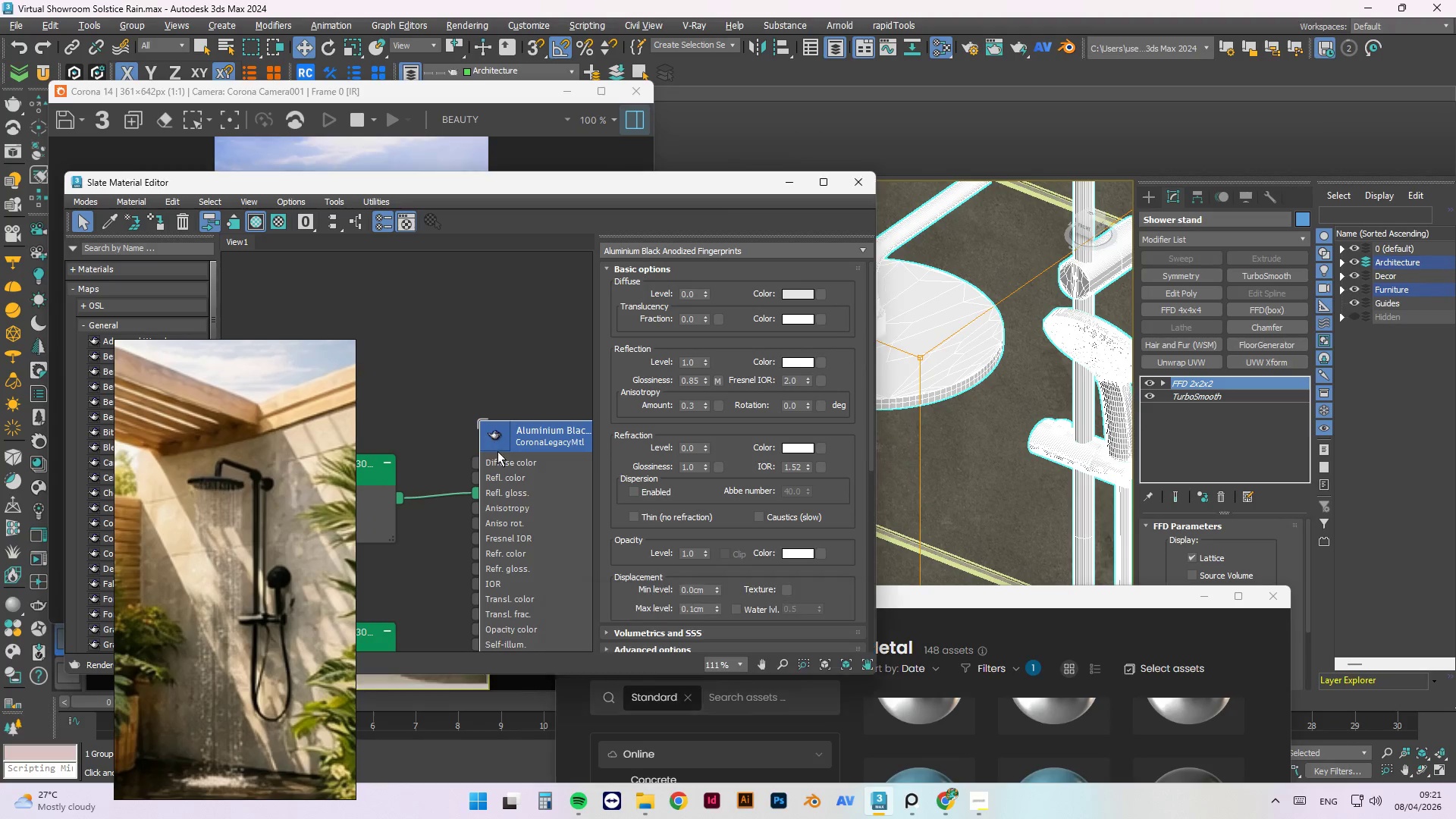 
right_click([507, 481])
 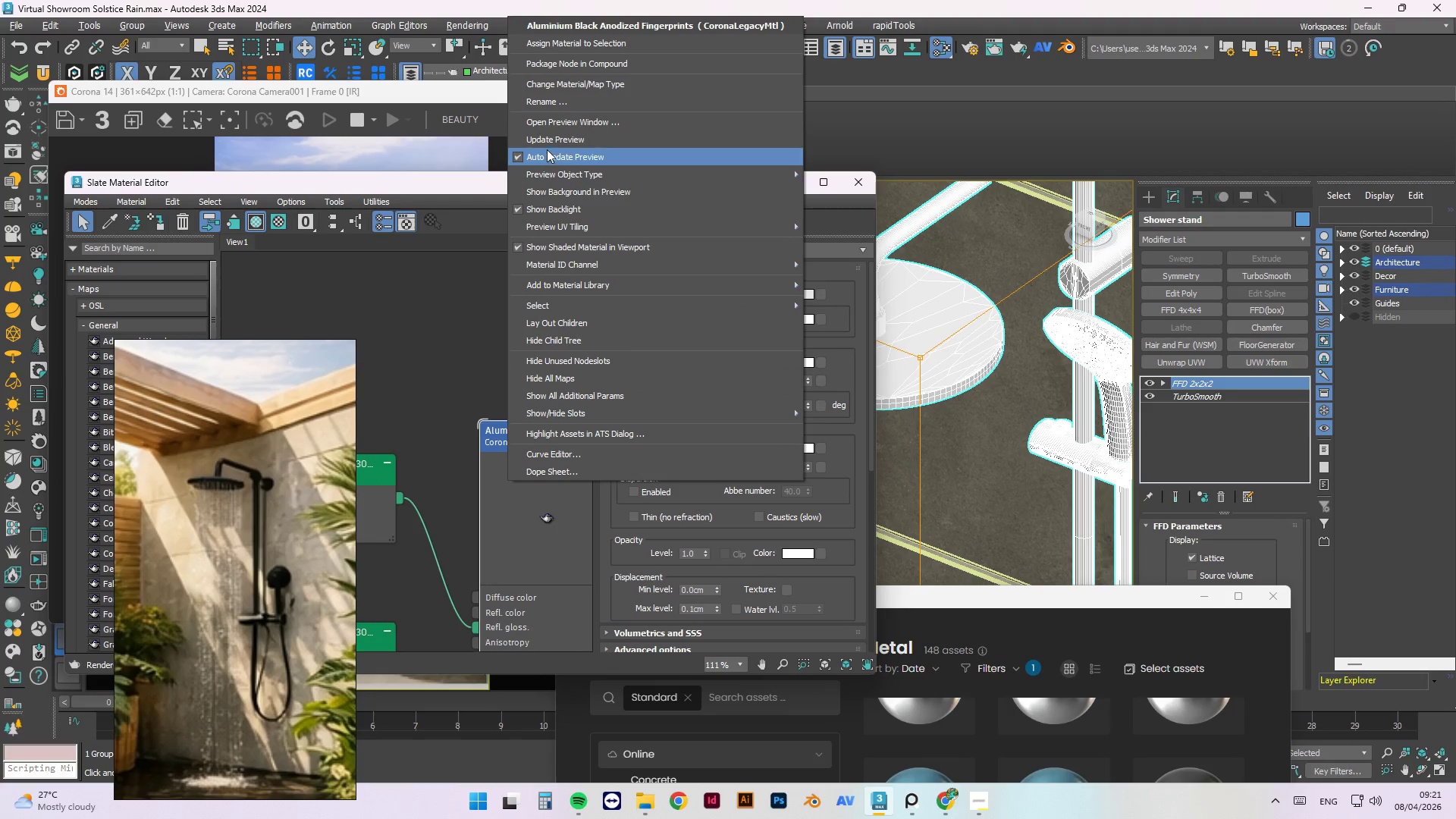 
left_click([551, 136])
 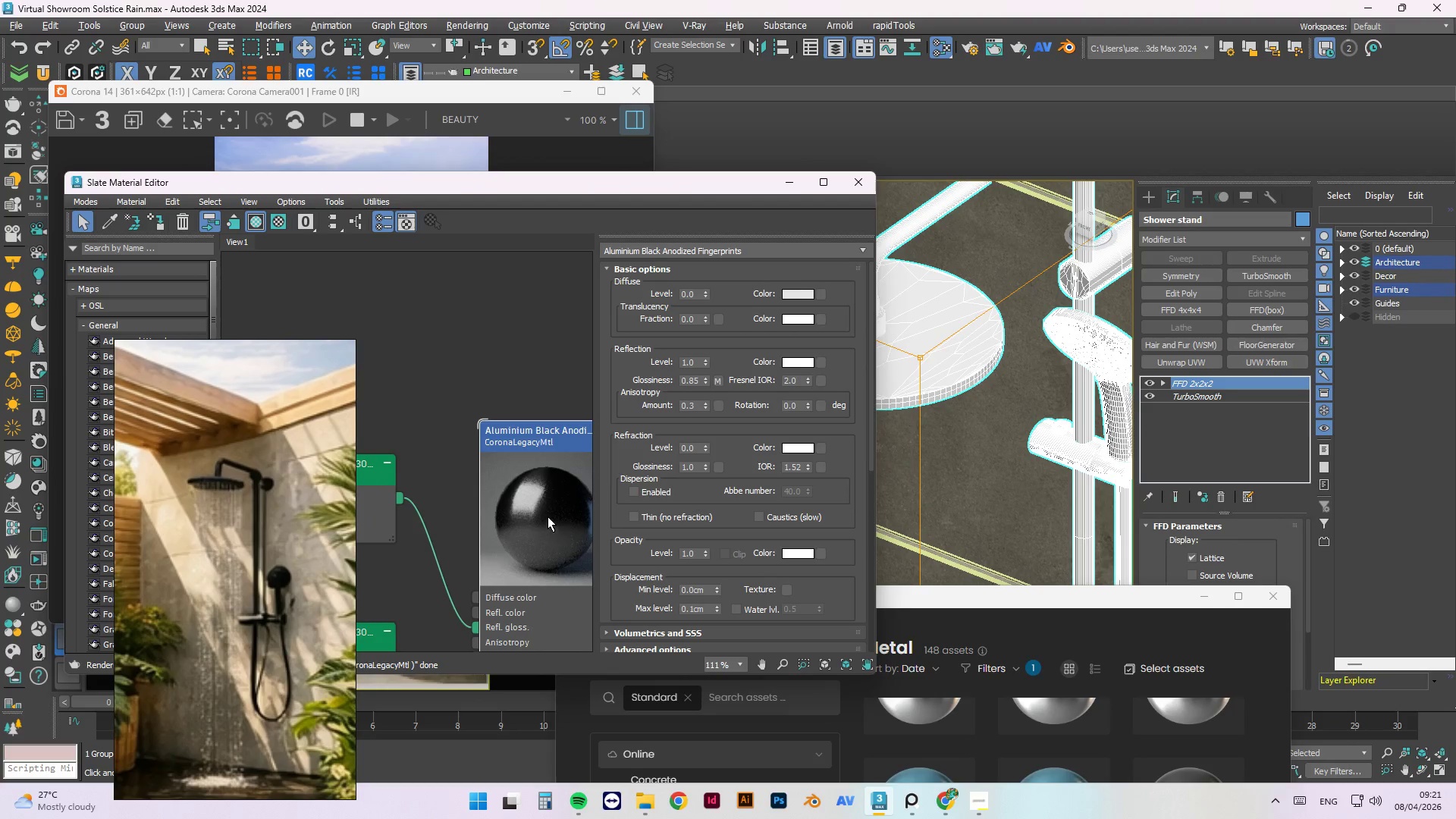 
right_click([553, 485])
 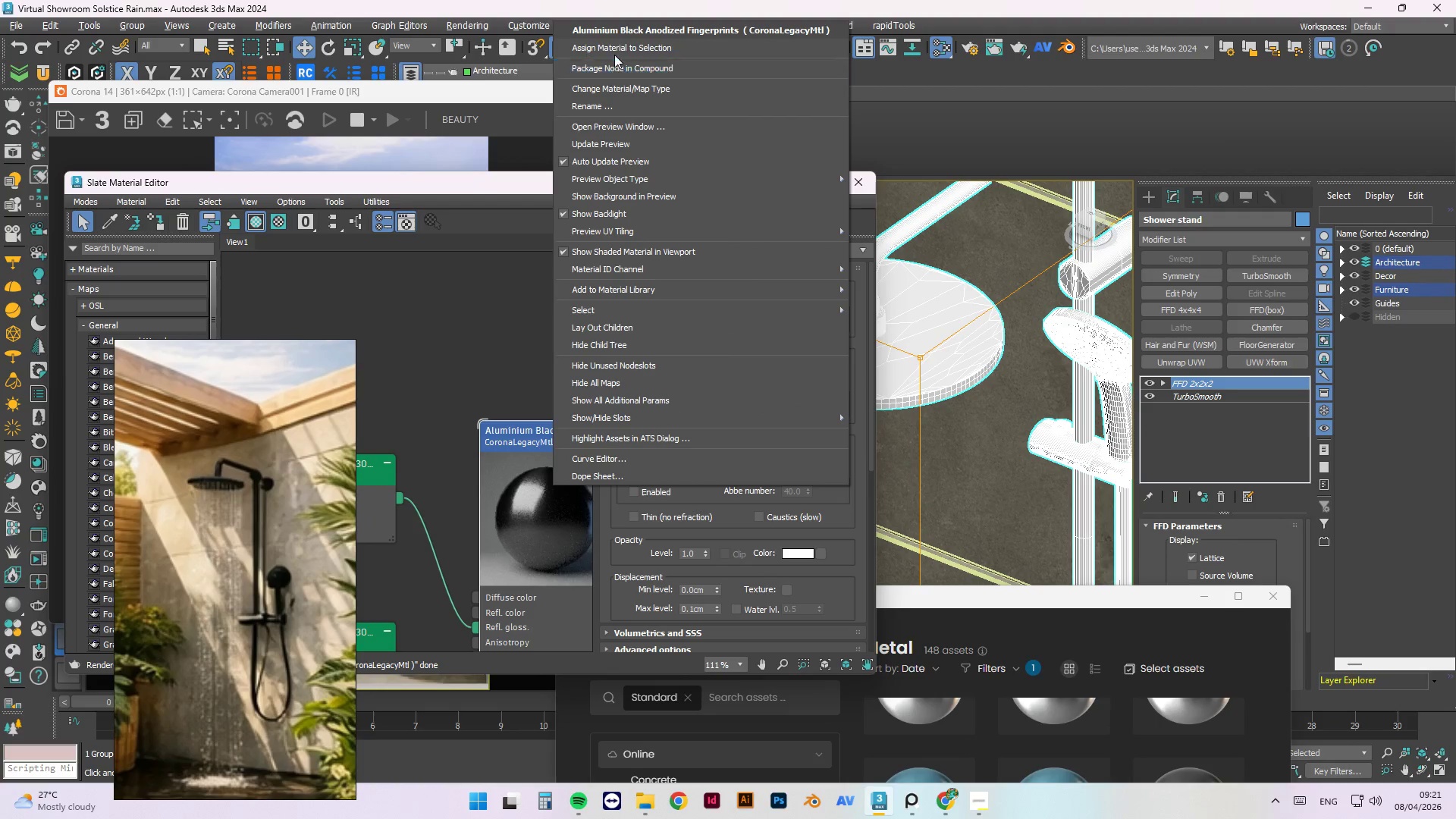 
left_click([613, 48])
 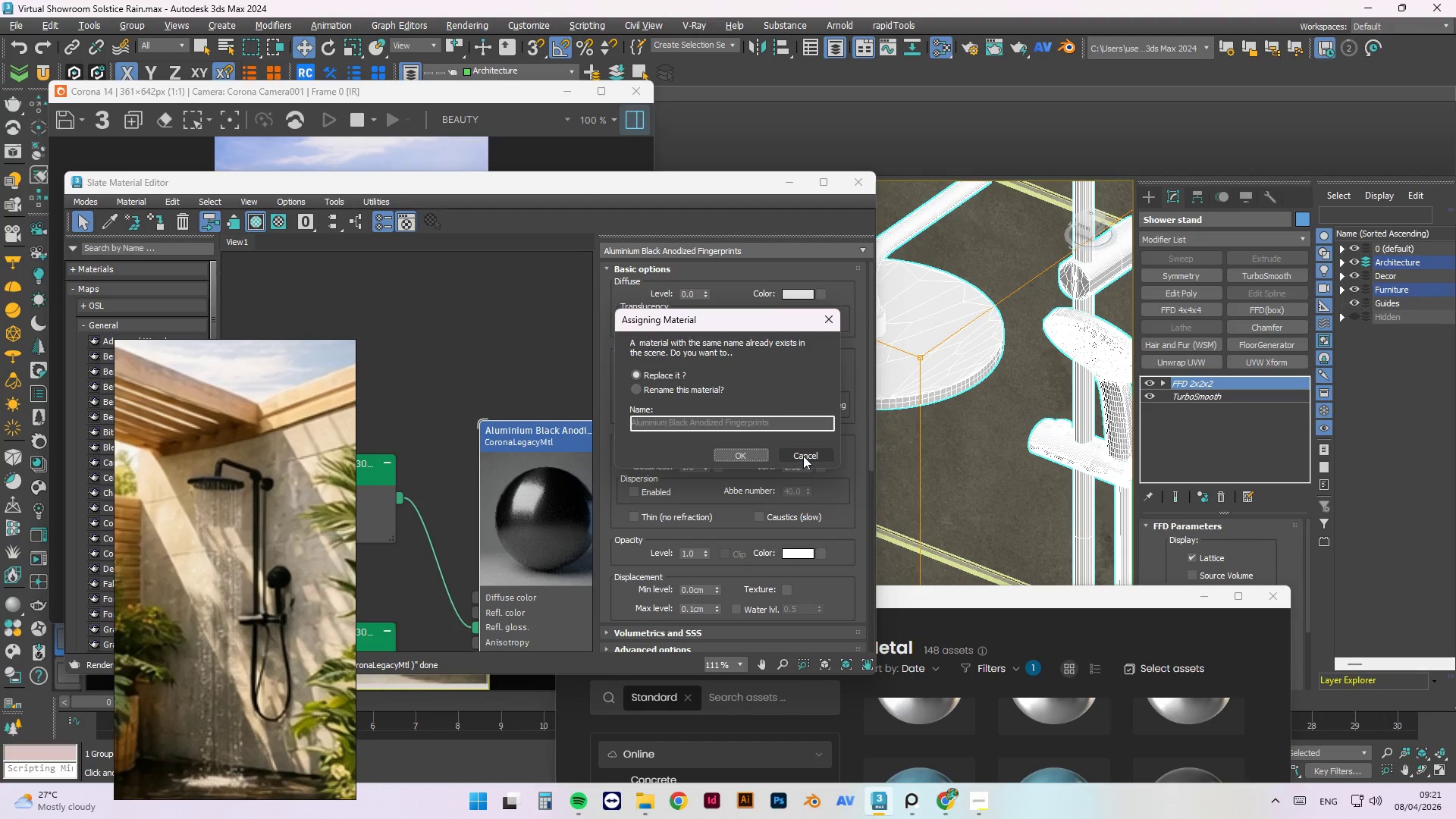 
wait(5.92)
 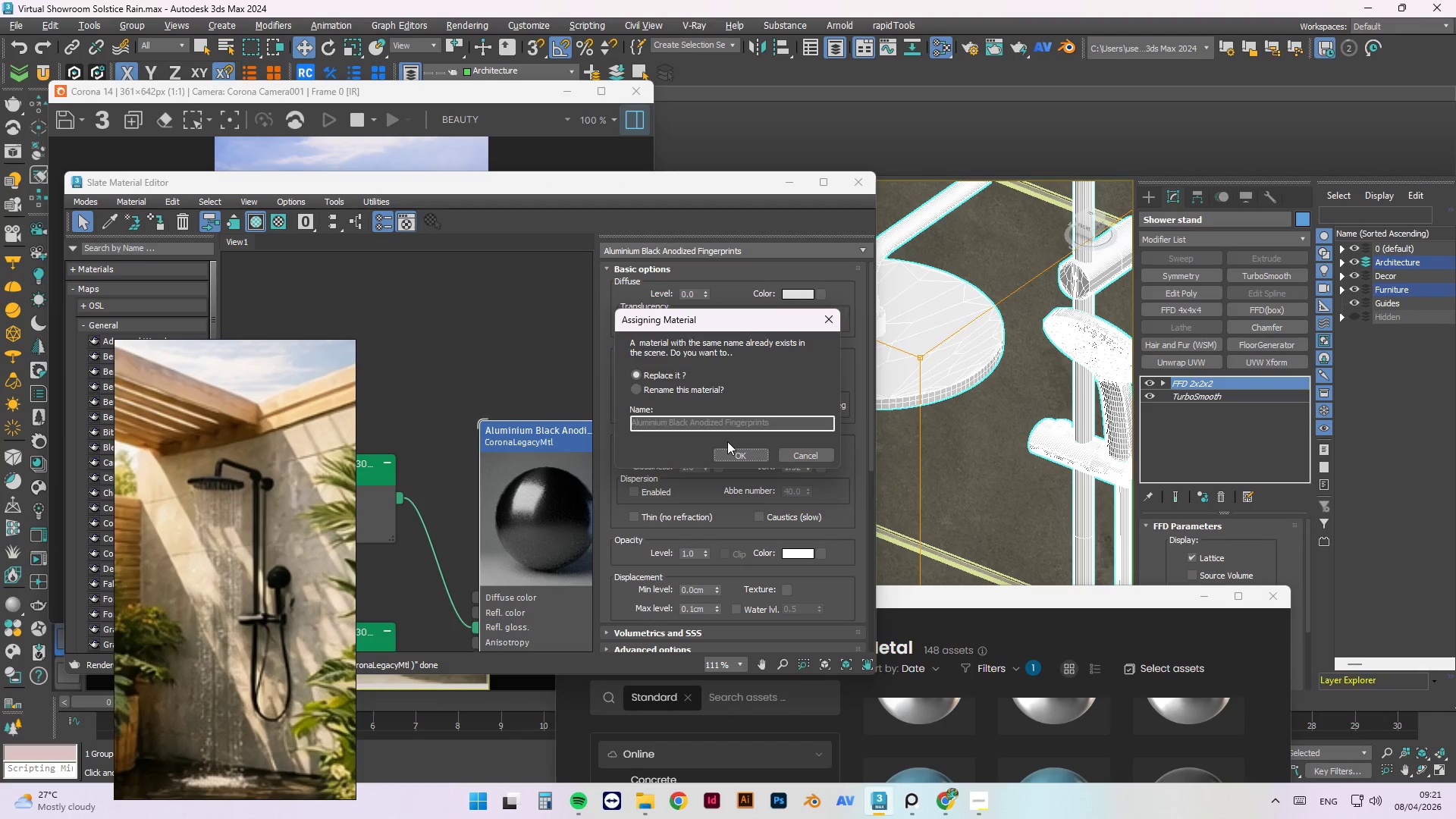 
left_click([803, 456])
 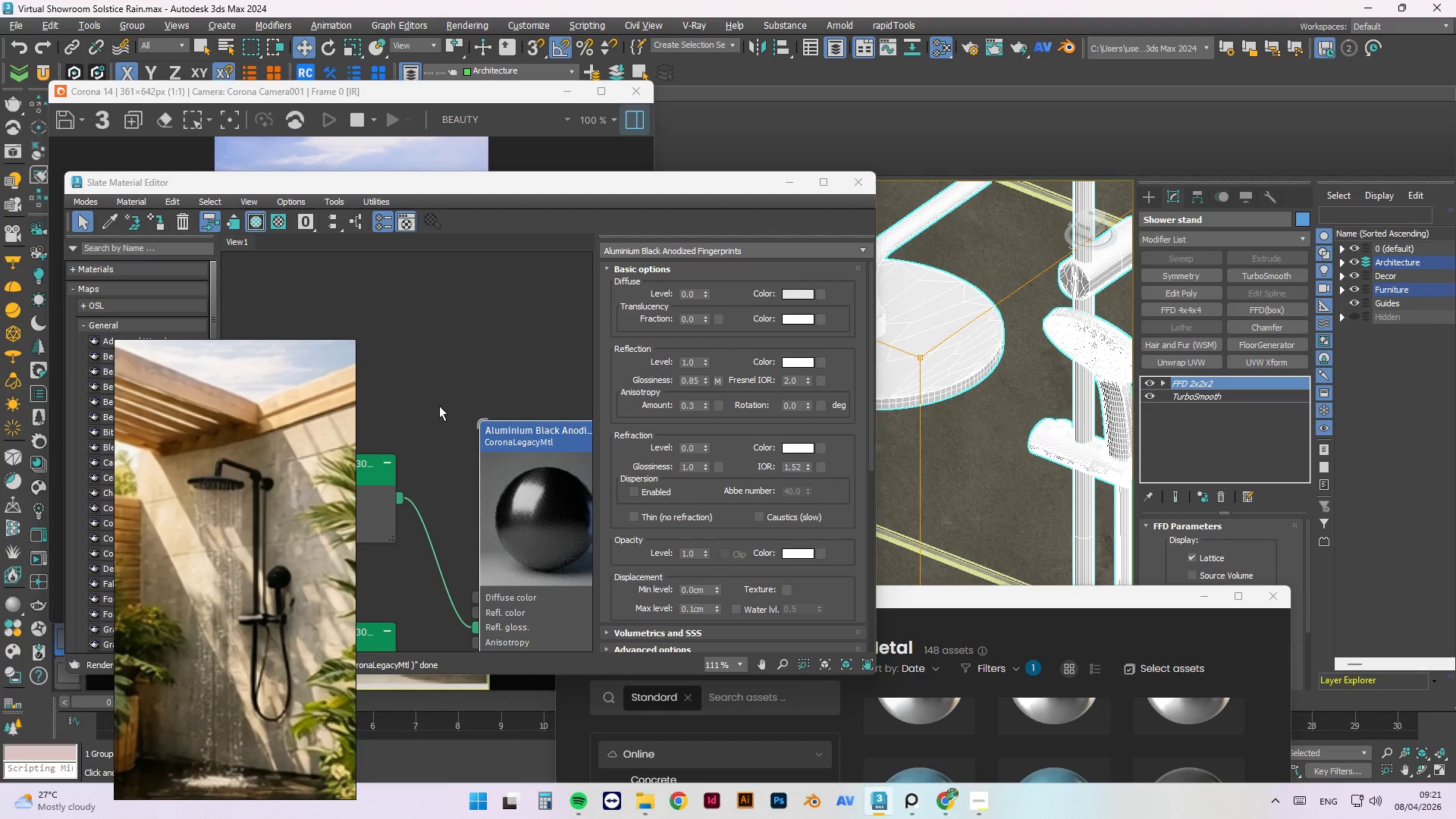 
left_click([553, 384])
 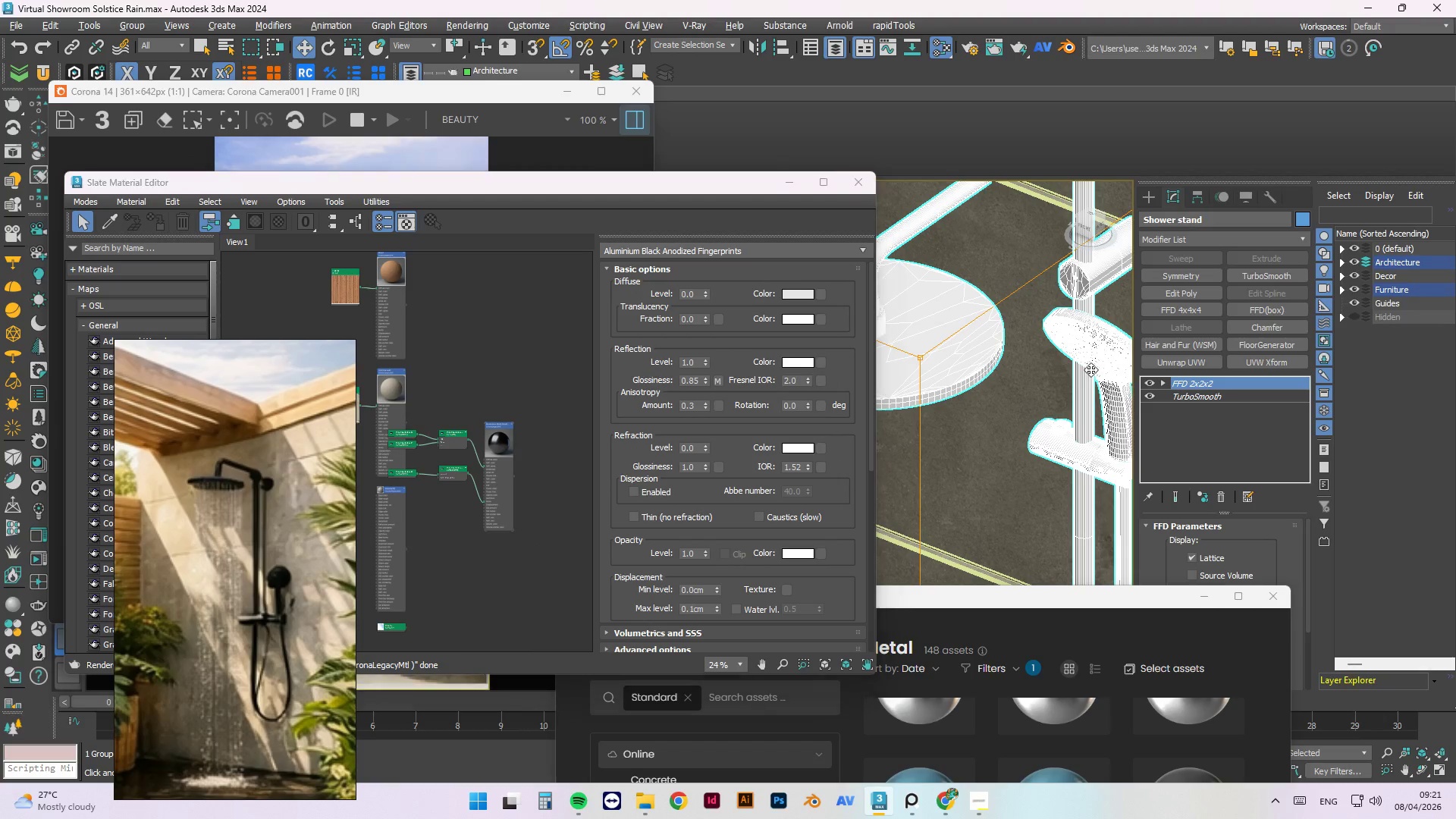 
scroll: coordinate [493, 429], scroll_direction: down, amount: 8.0
 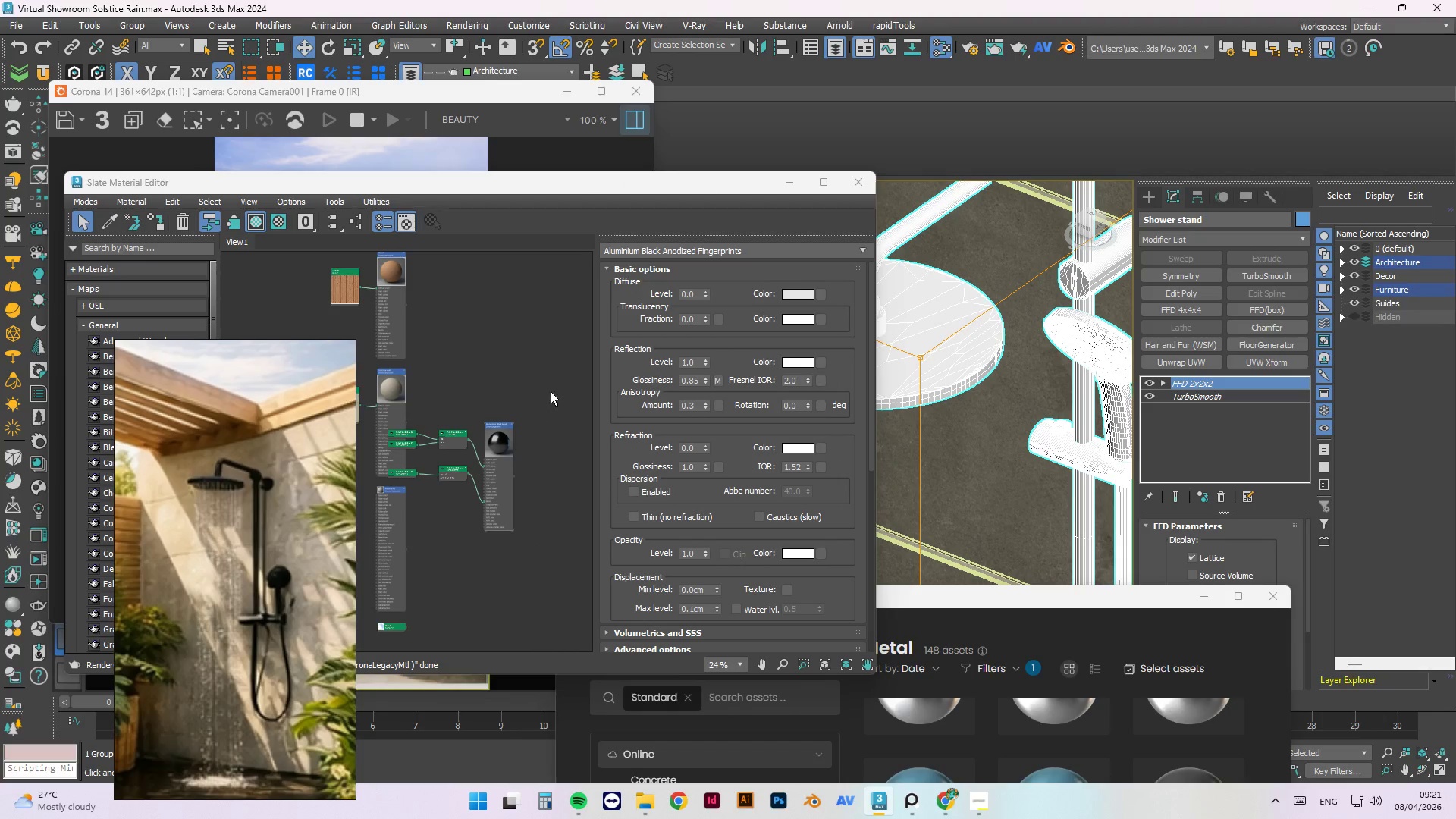 
double_click([990, 463])
 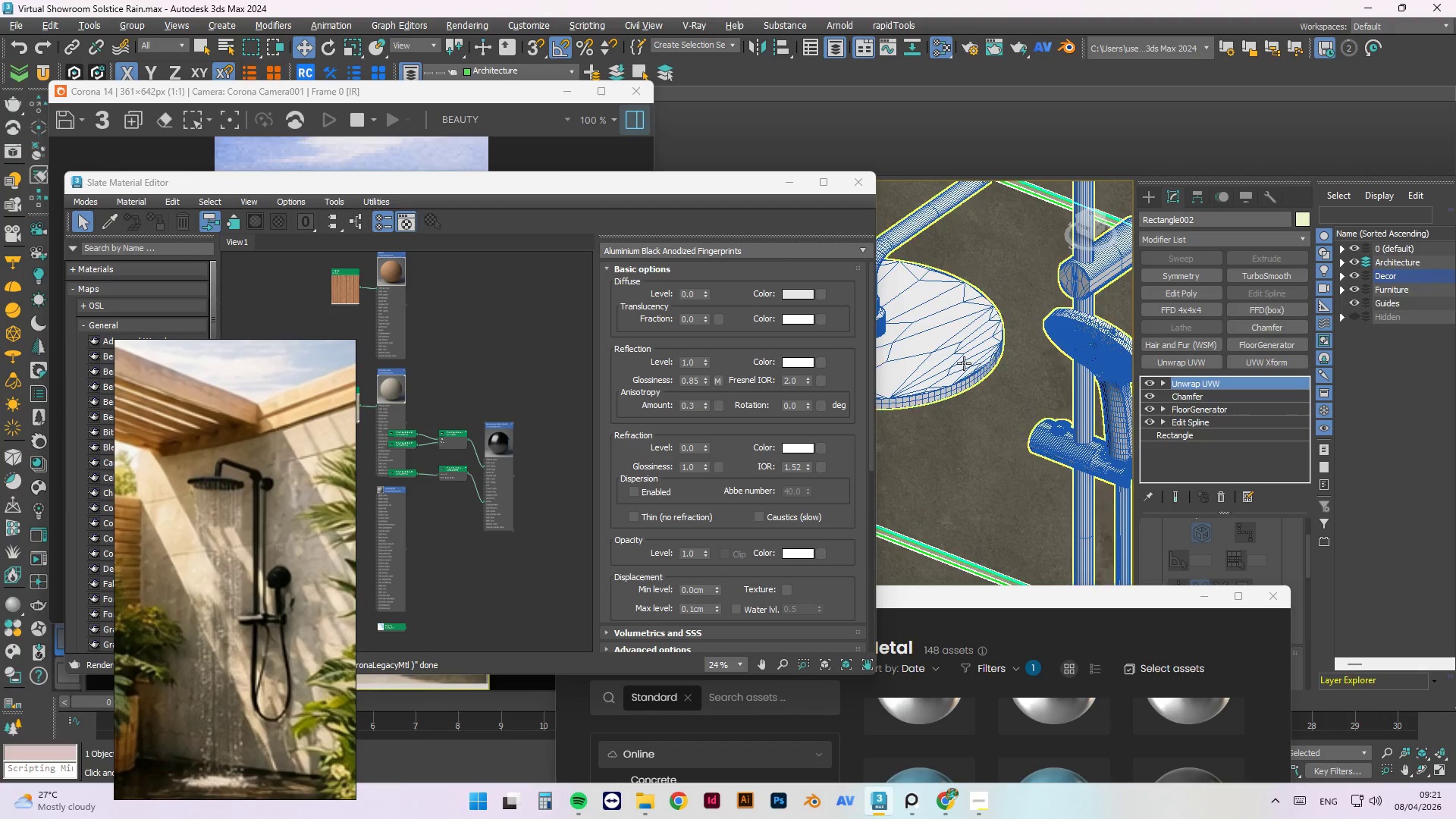 
left_click([964, 363])
 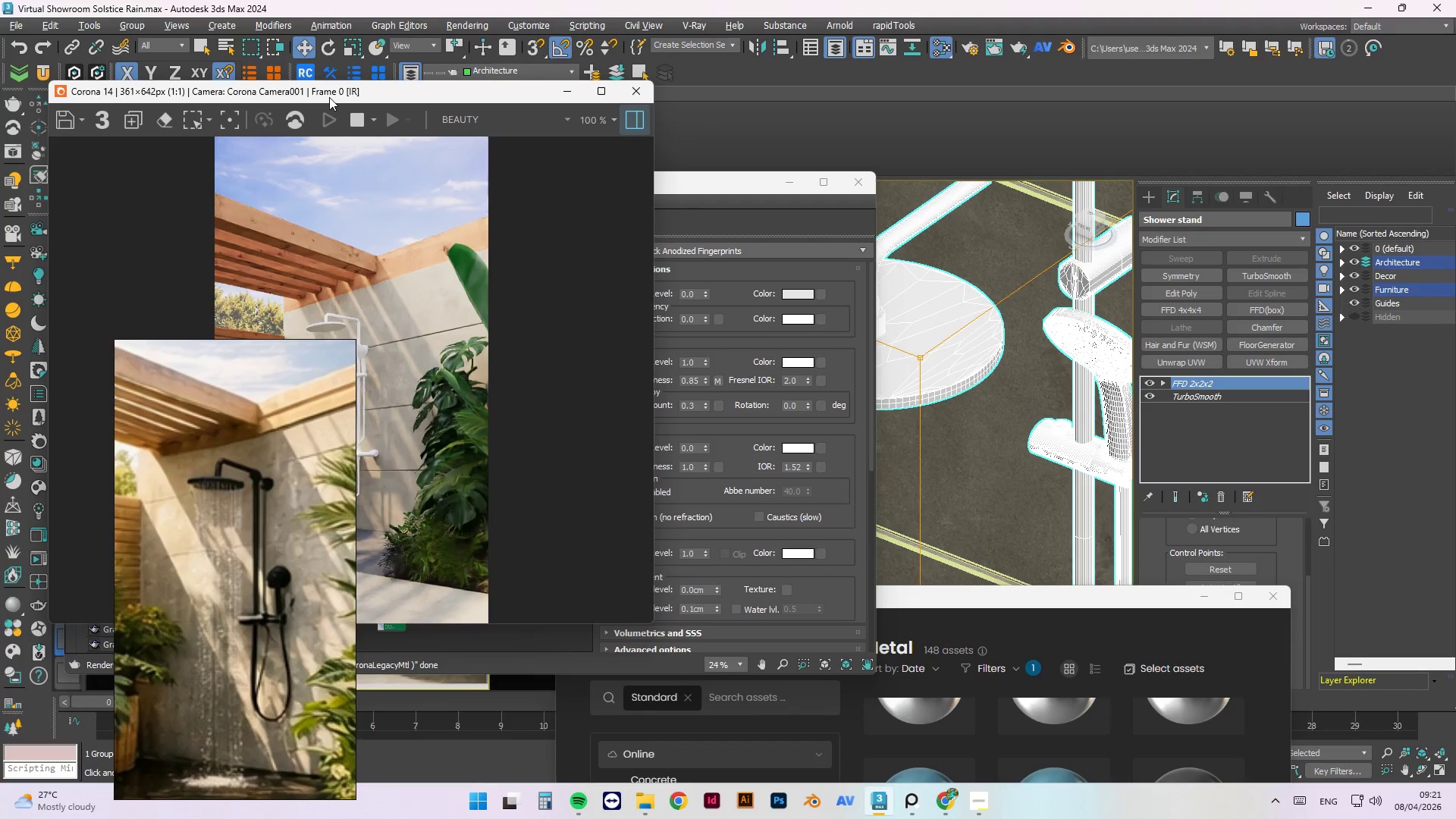 
left_click_drag(start_coordinate=[333, 95], to_coordinate=[143, 679])
 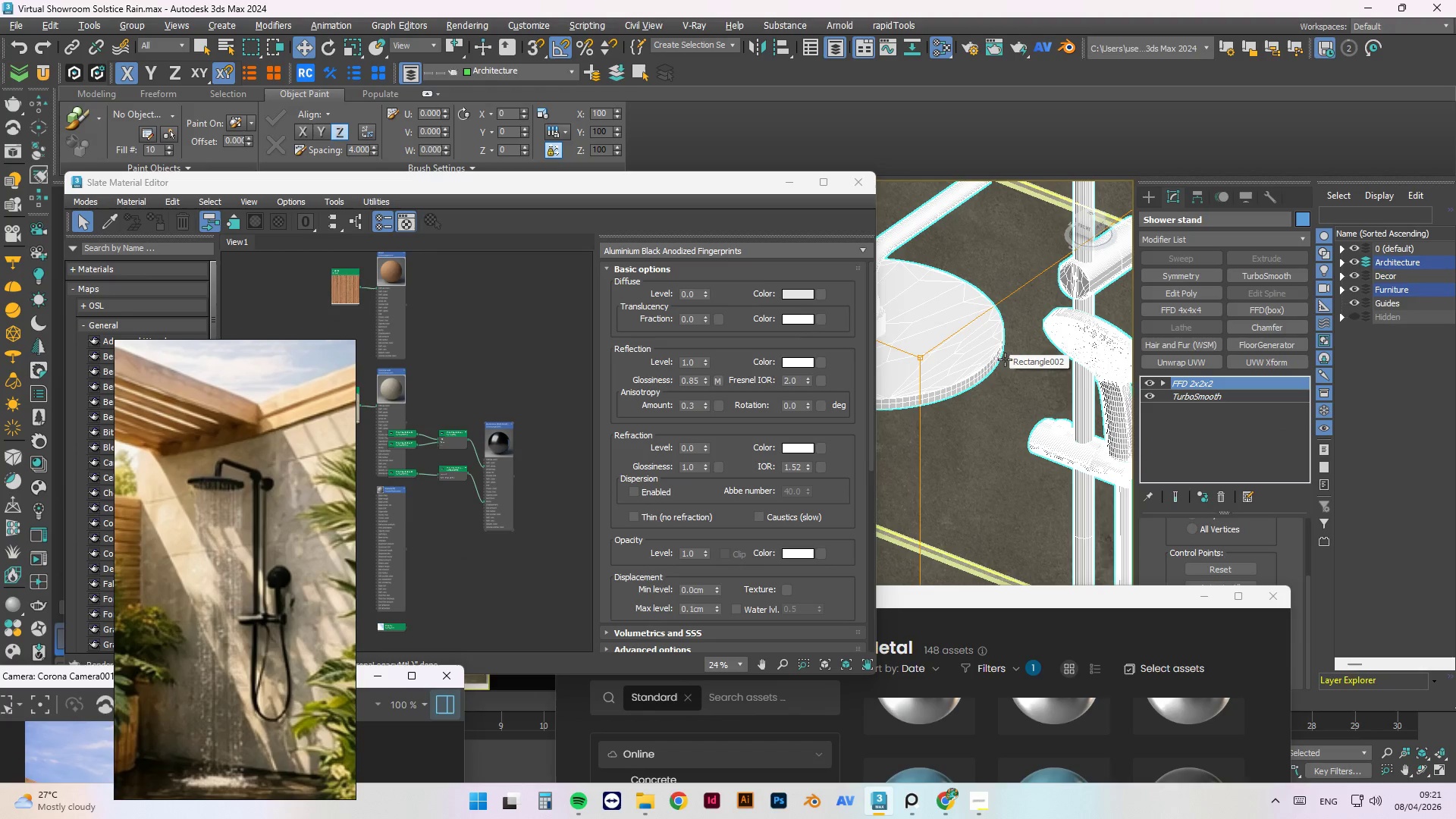 
left_click([1084, 364])
 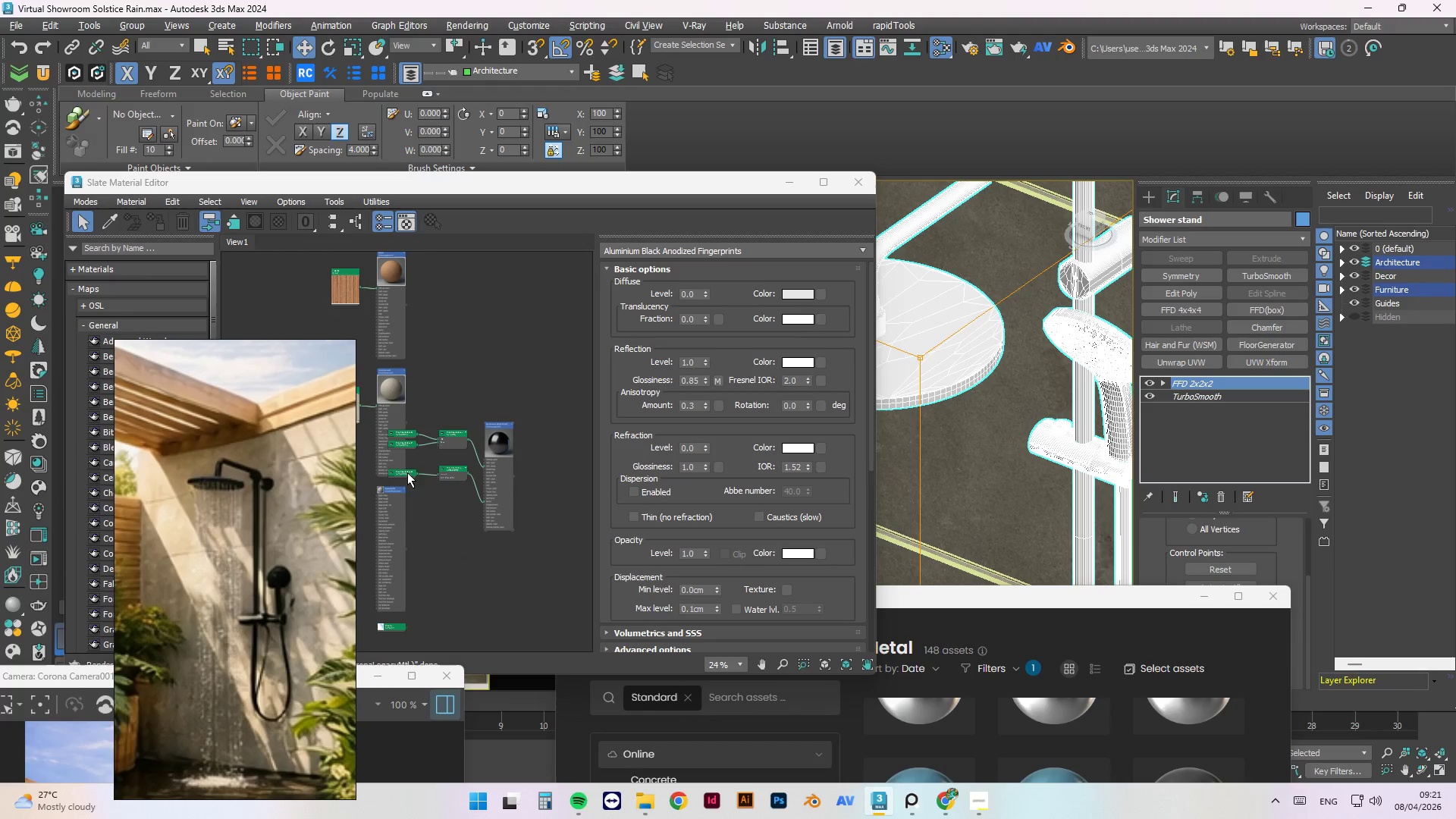 
right_click([511, 453])
 